 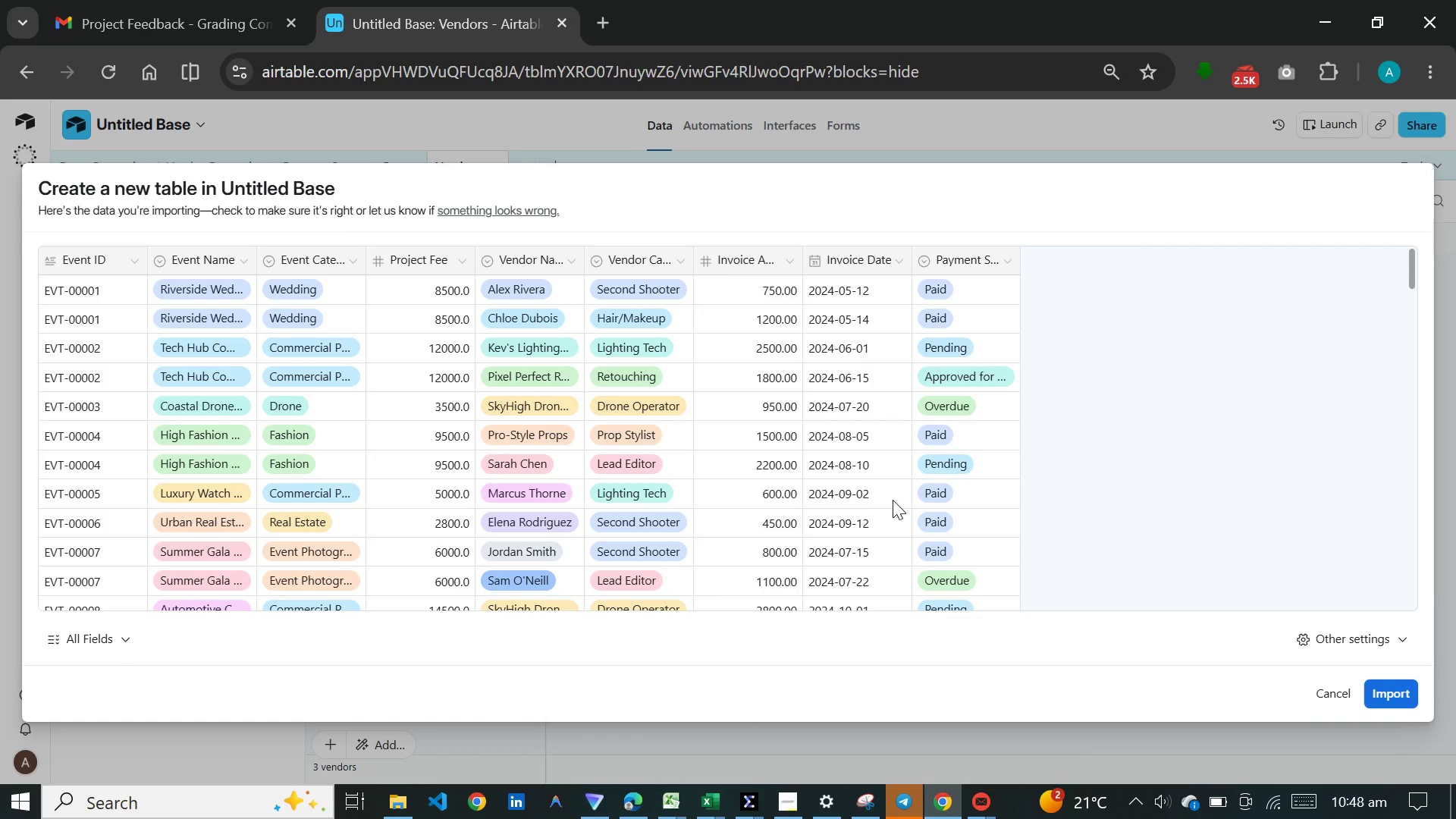 
left_click([130, 253])
 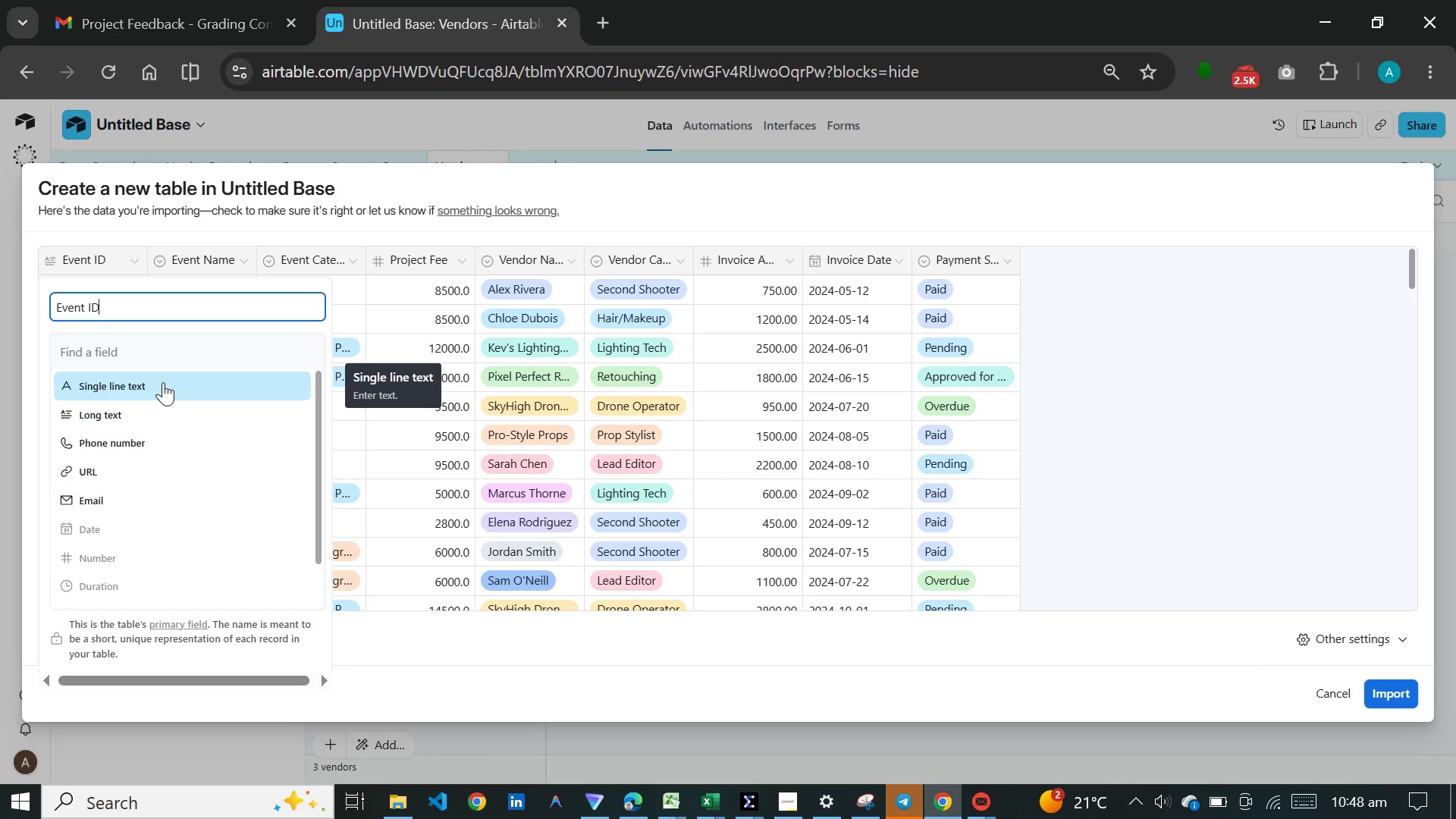 
wait(8.59)
 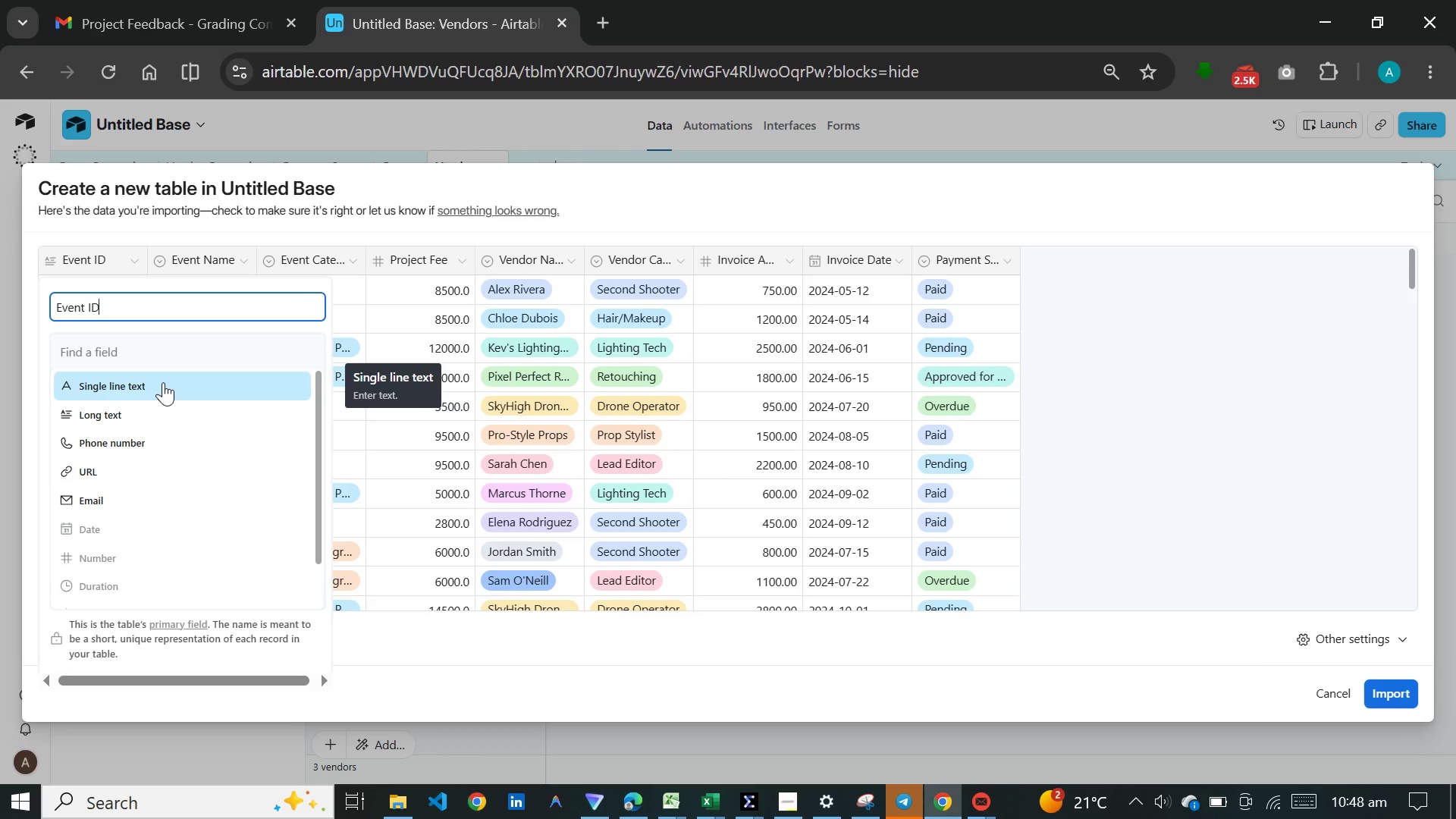 
left_click([160, 376])
 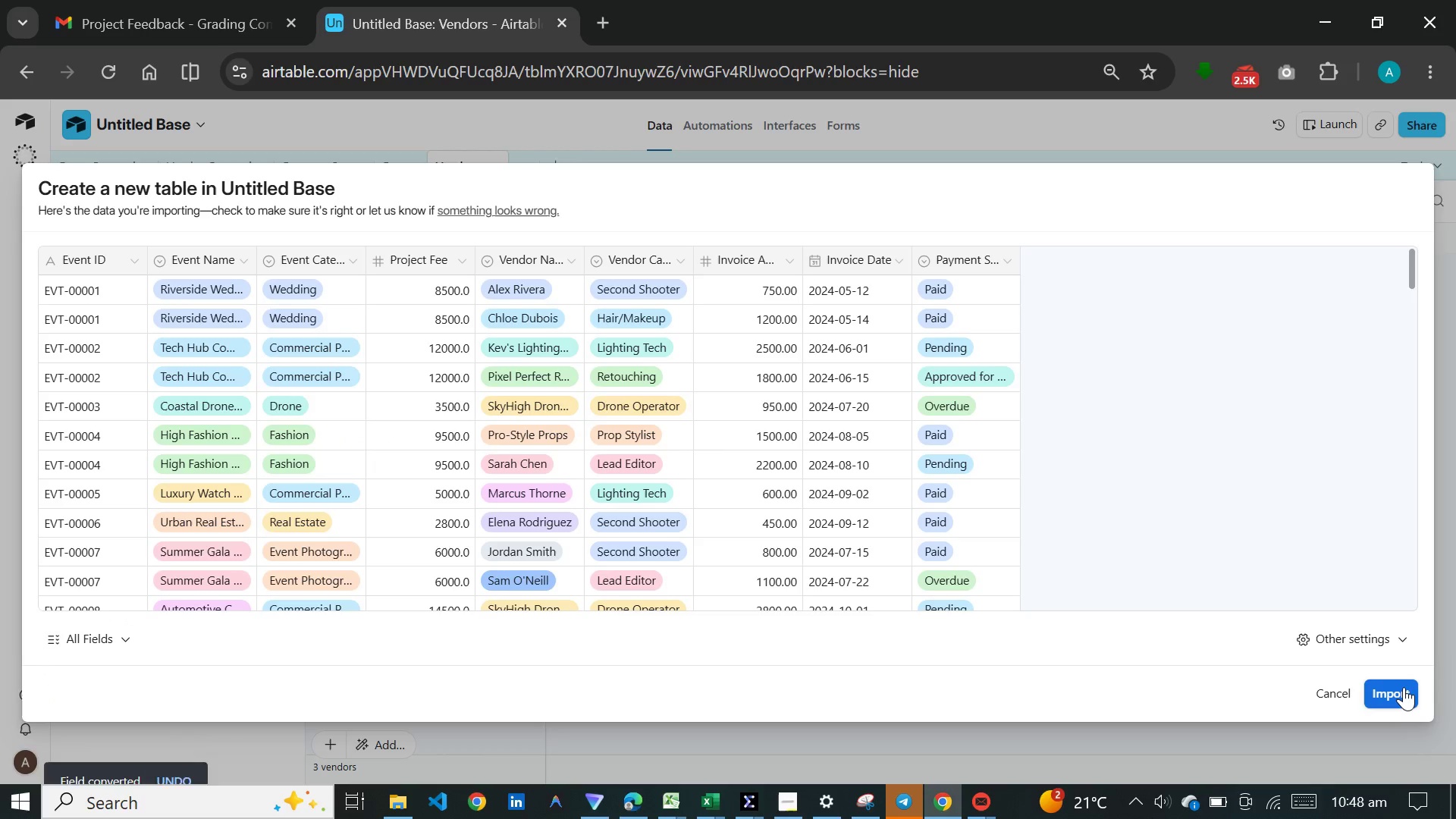 
wait(5.02)
 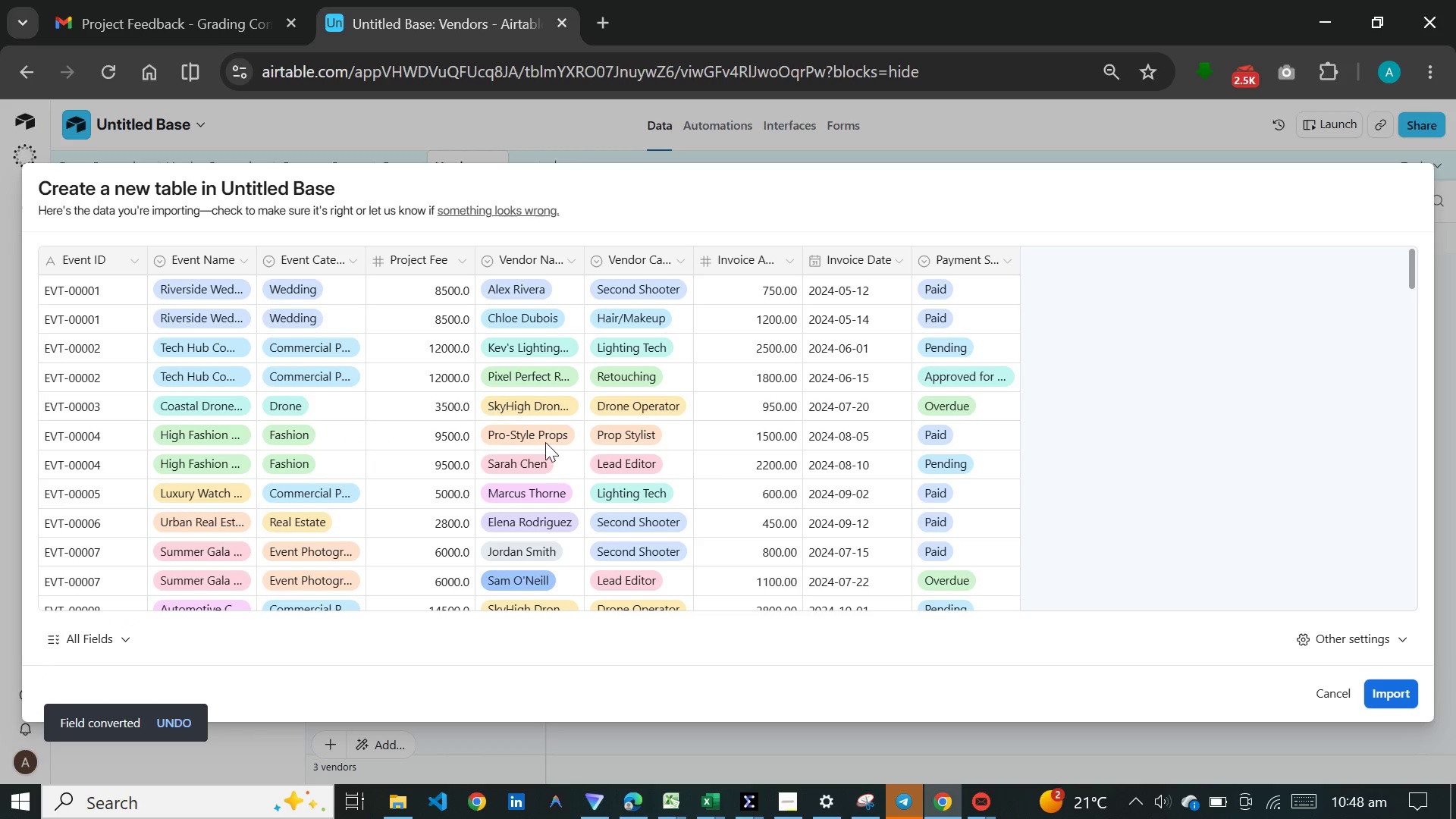 
left_click([1401, 687])
 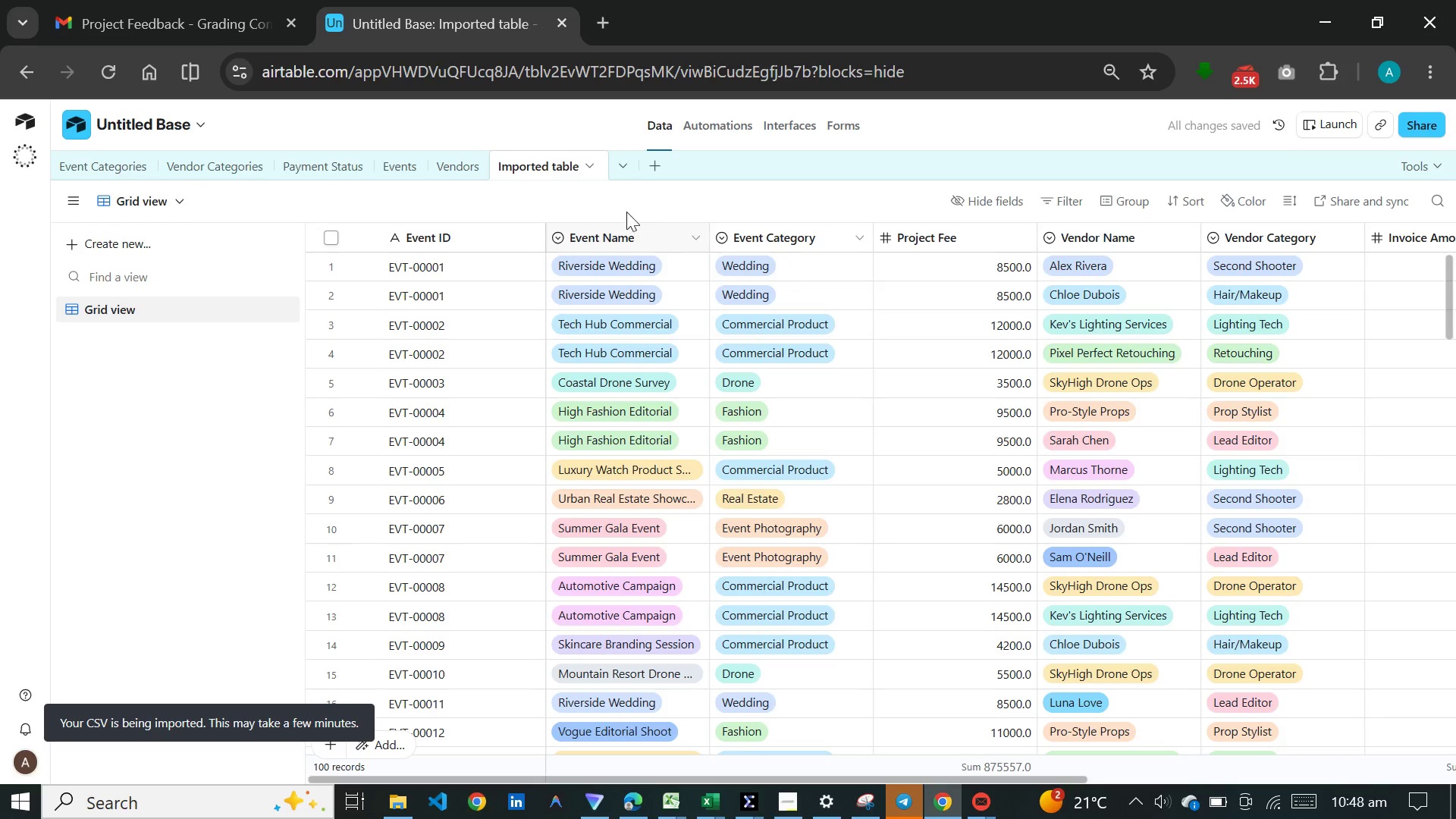 
wait(5.7)
 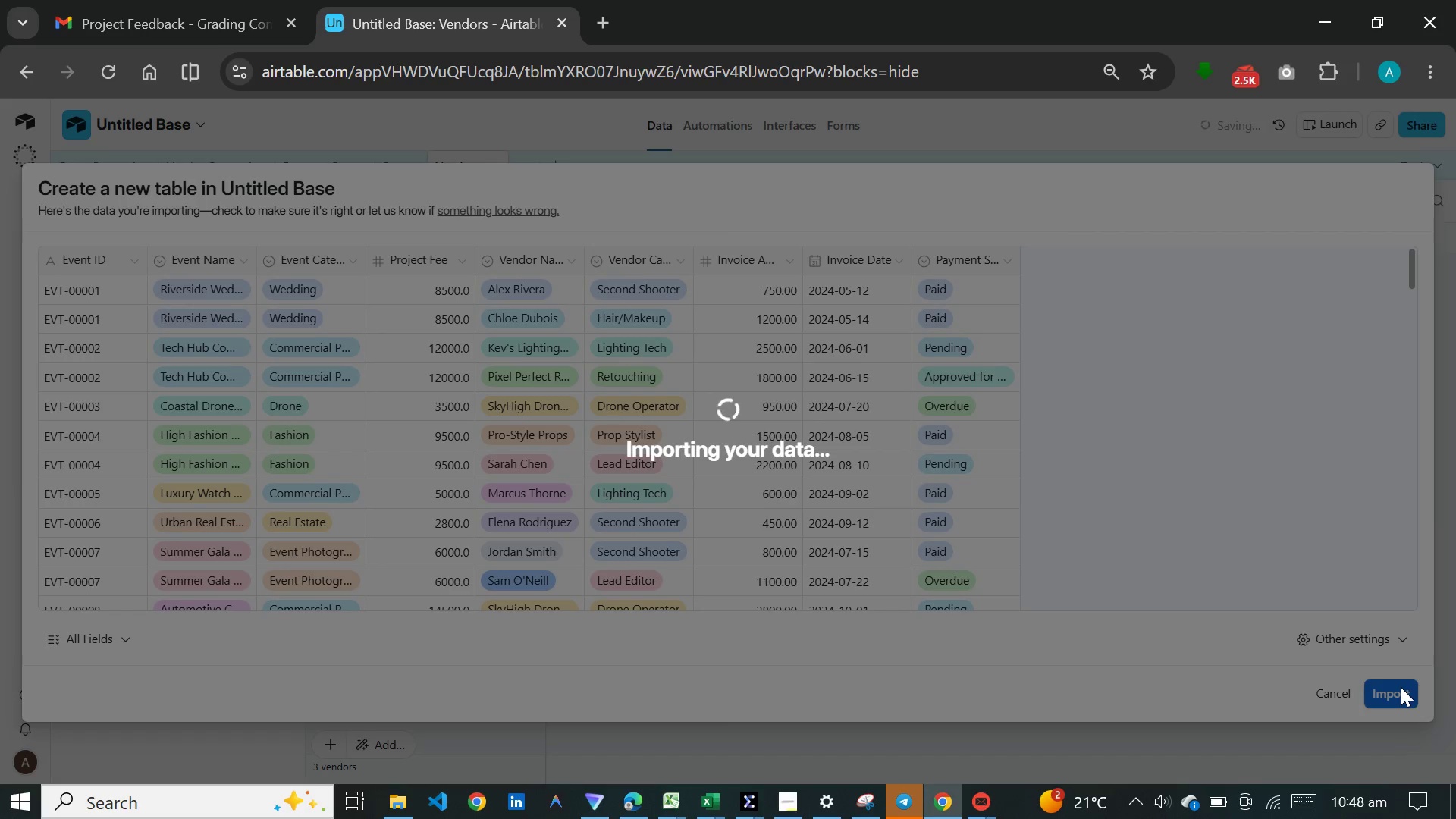 
double_click([550, 158])
 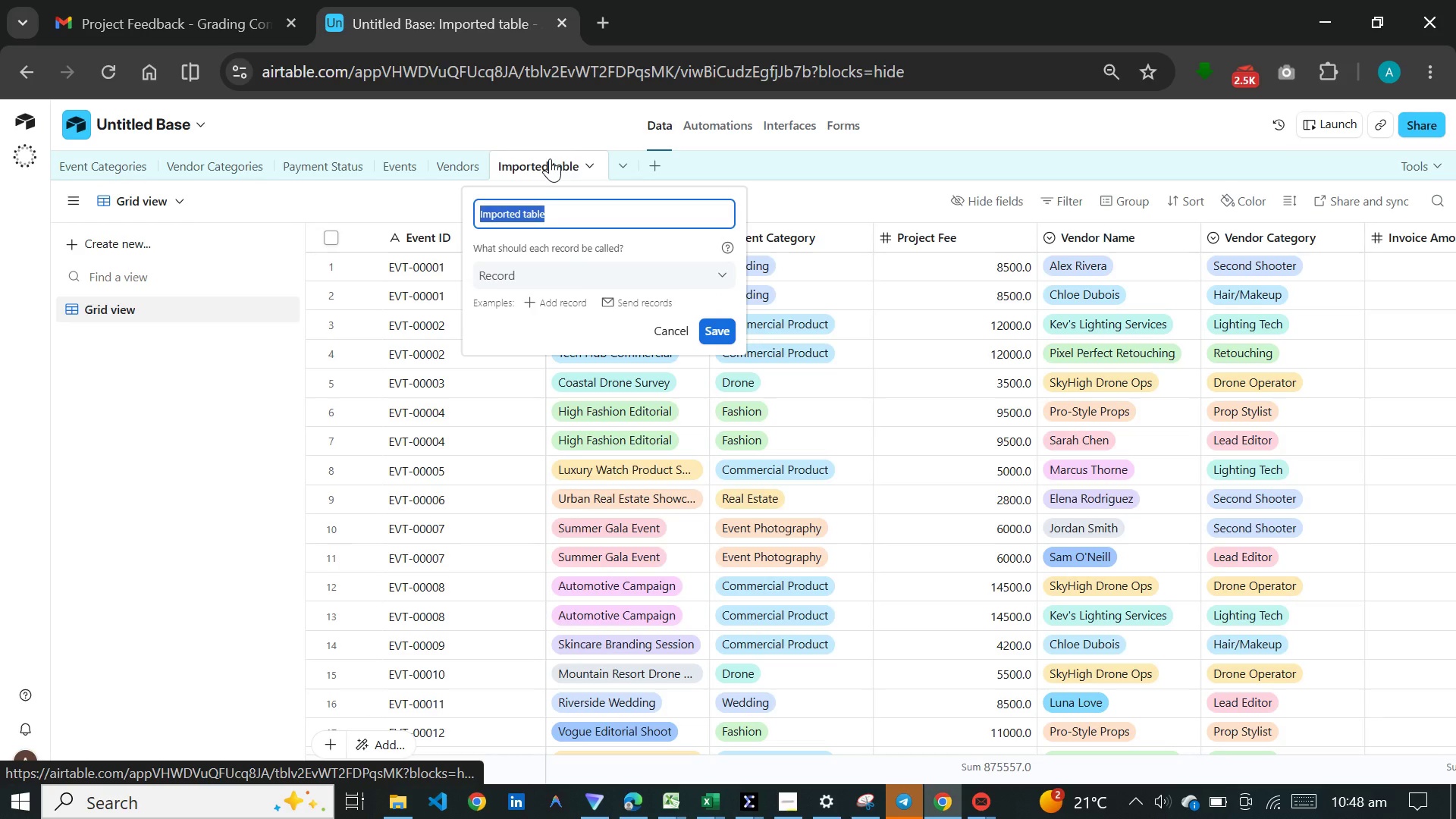 
type(Expenses)
 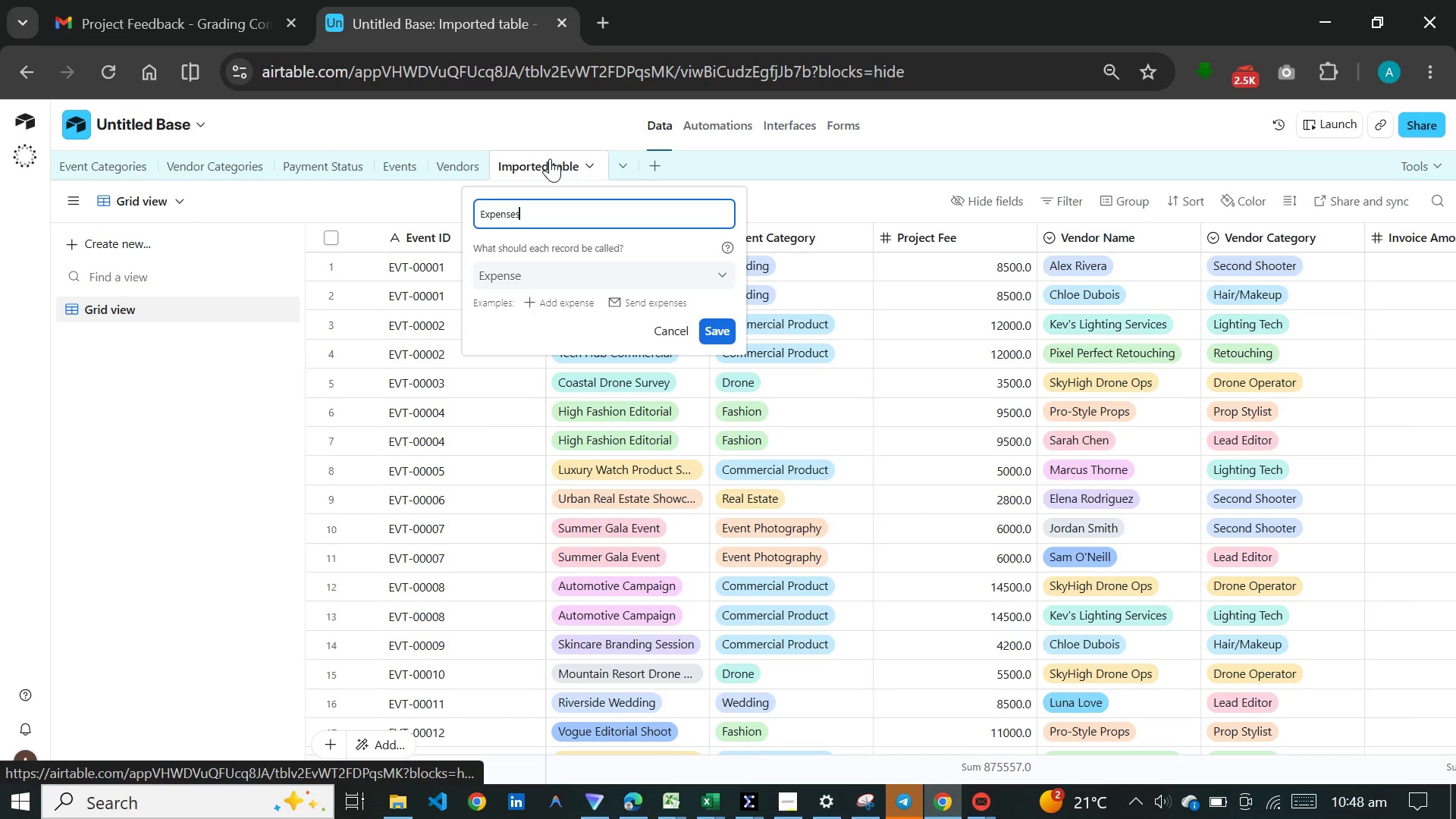 
key(Enter)
 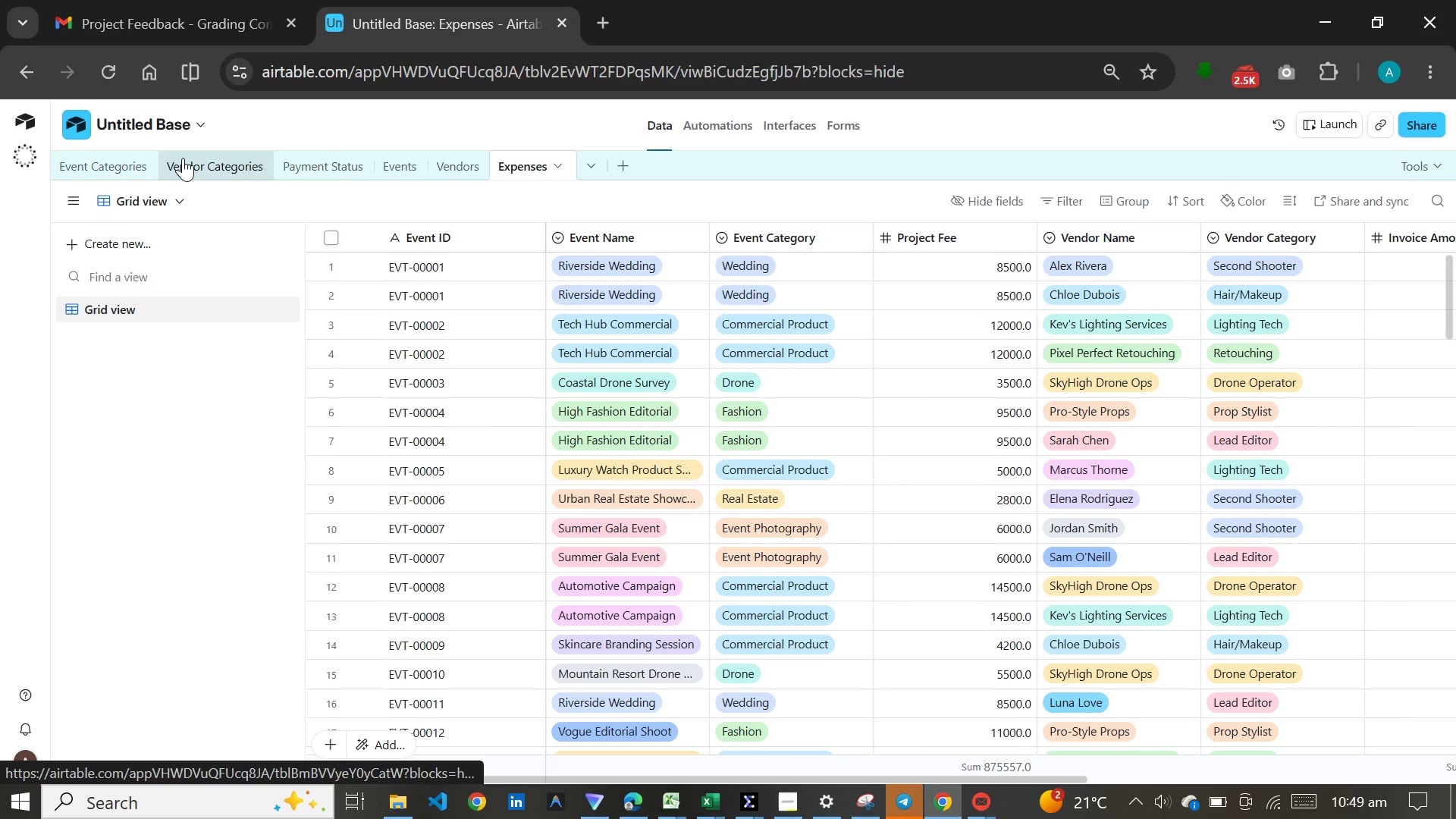 
wait(23.89)
 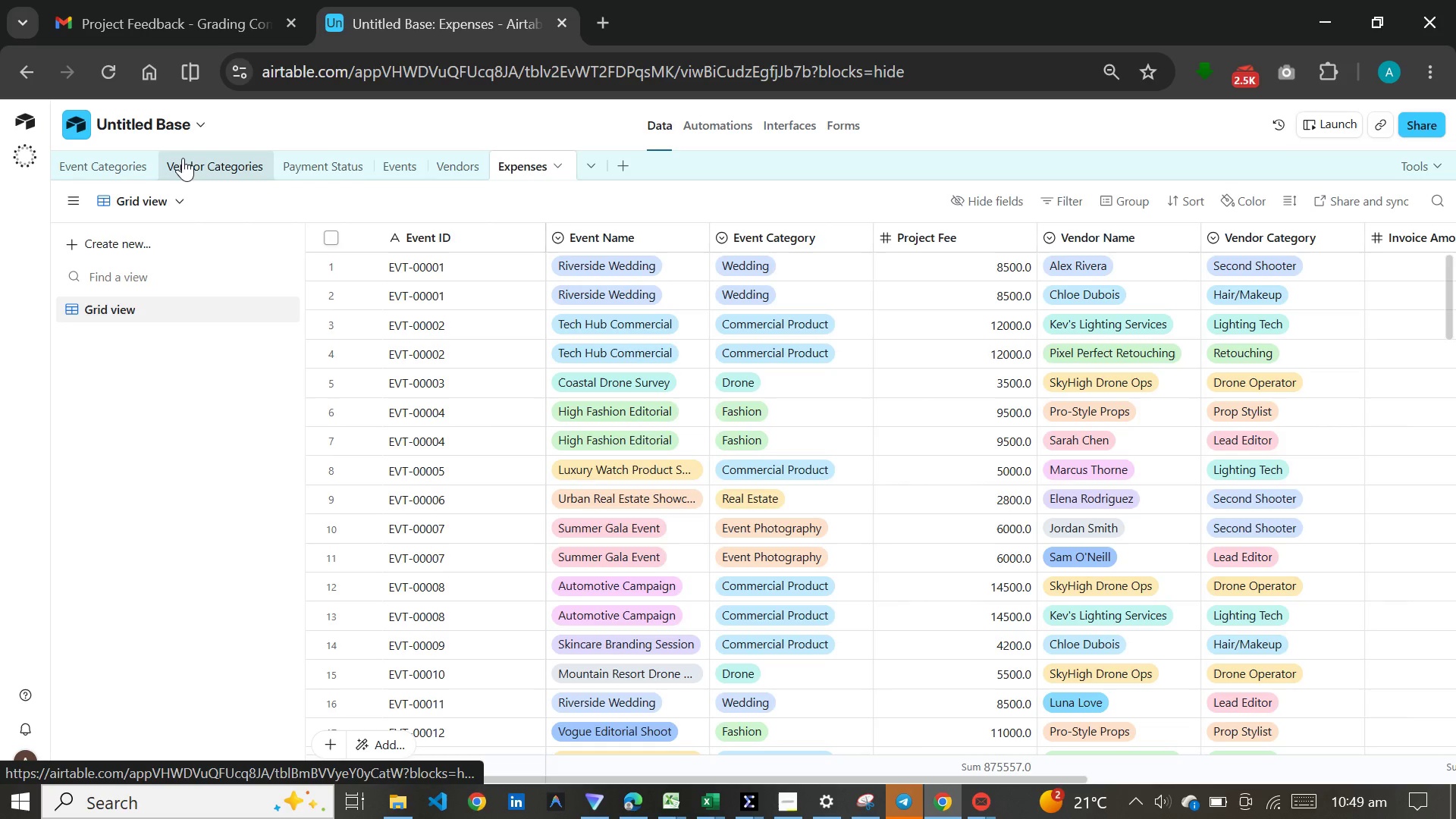 
left_click([101, 171])
 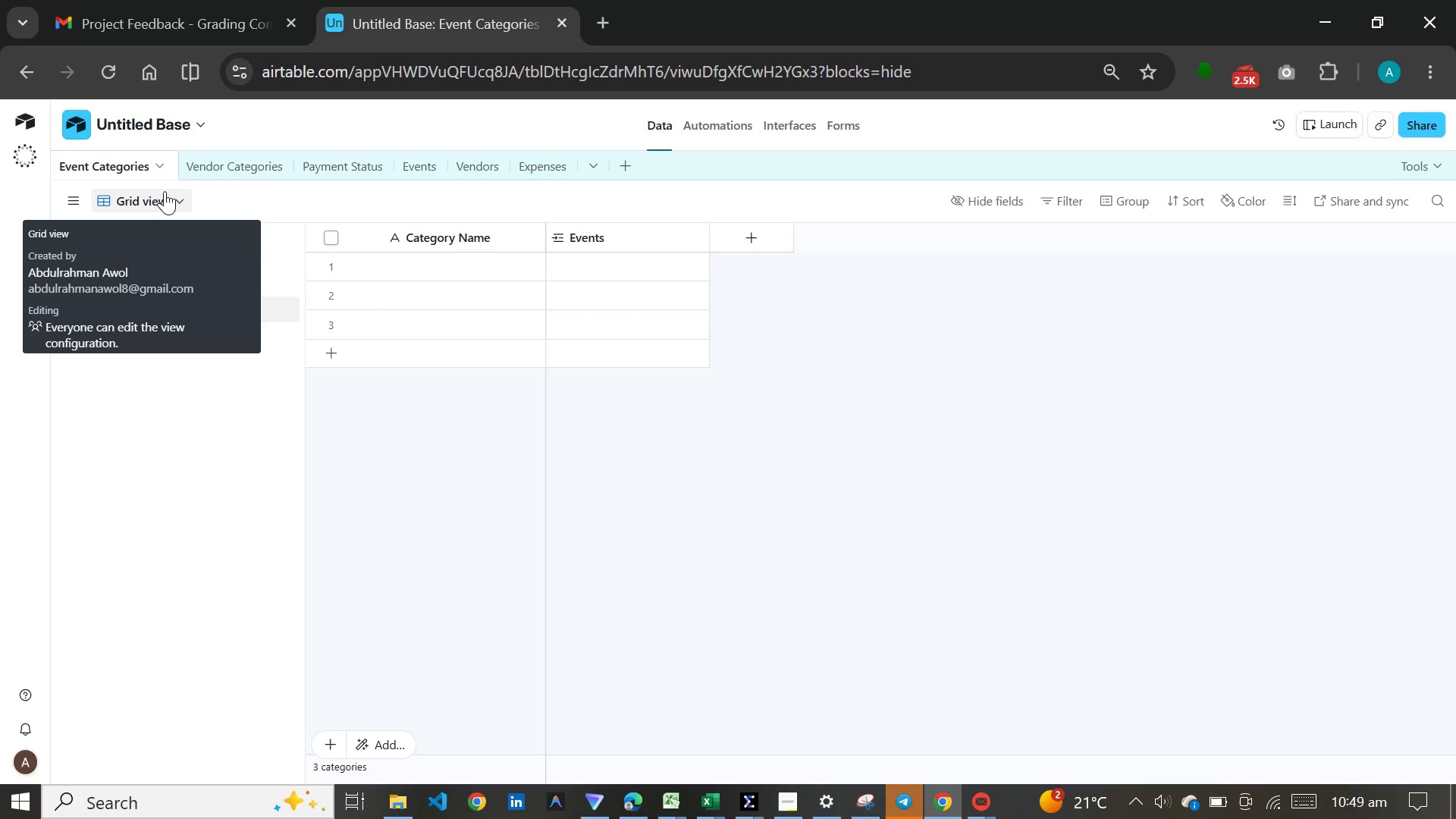 
wait(29.84)
 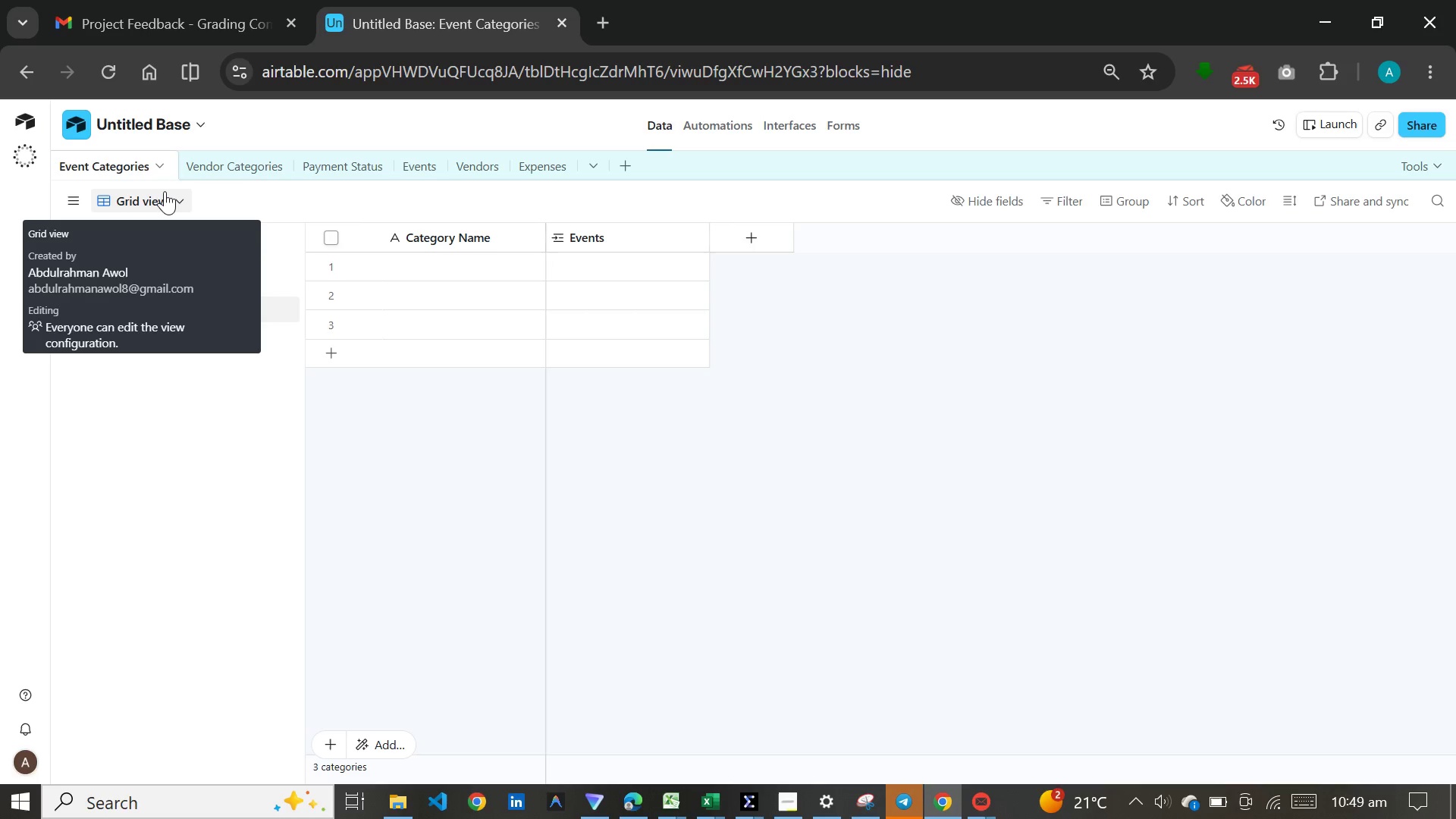 
left_click([528, 169])
 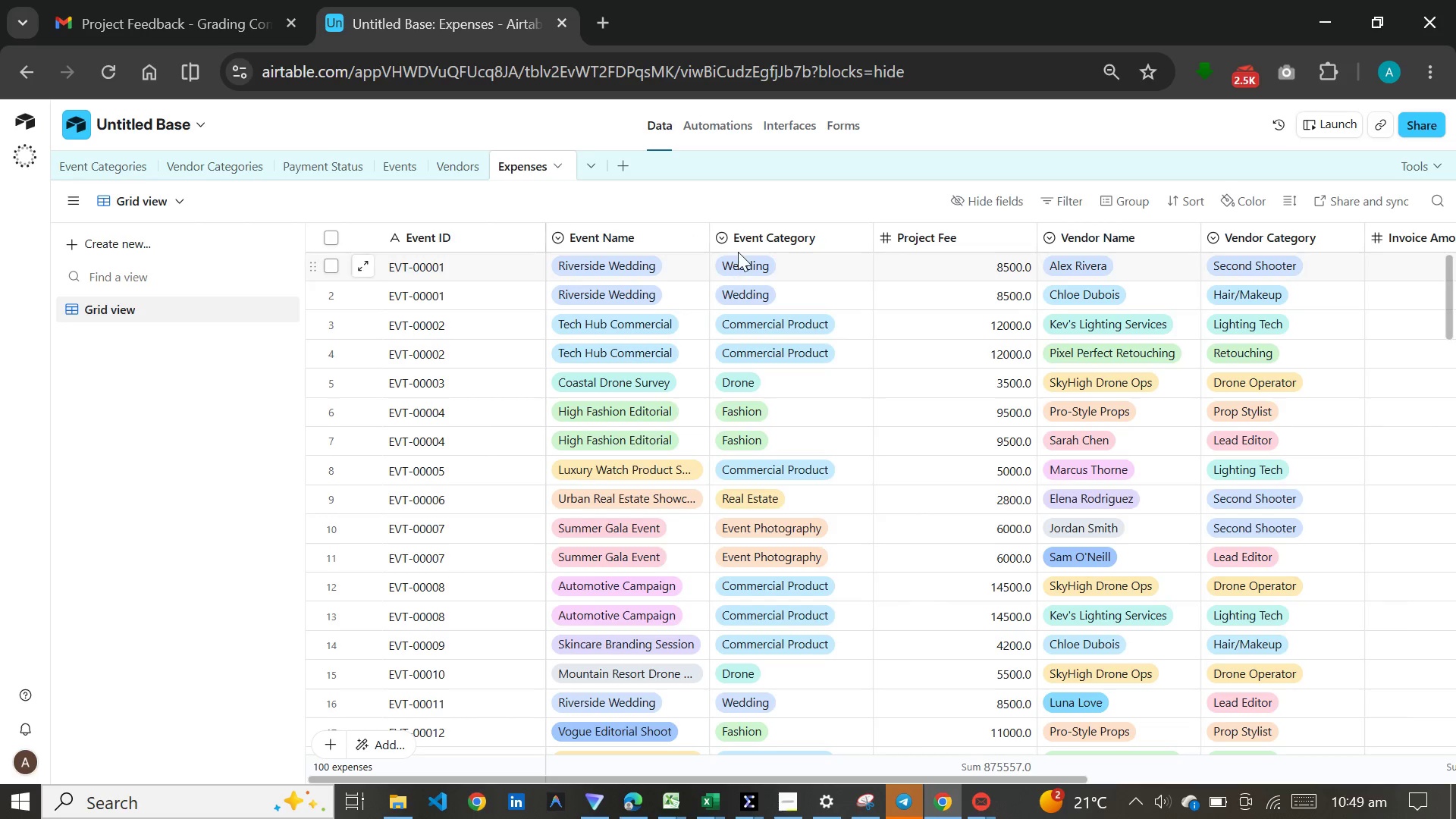 
wait(12.45)
 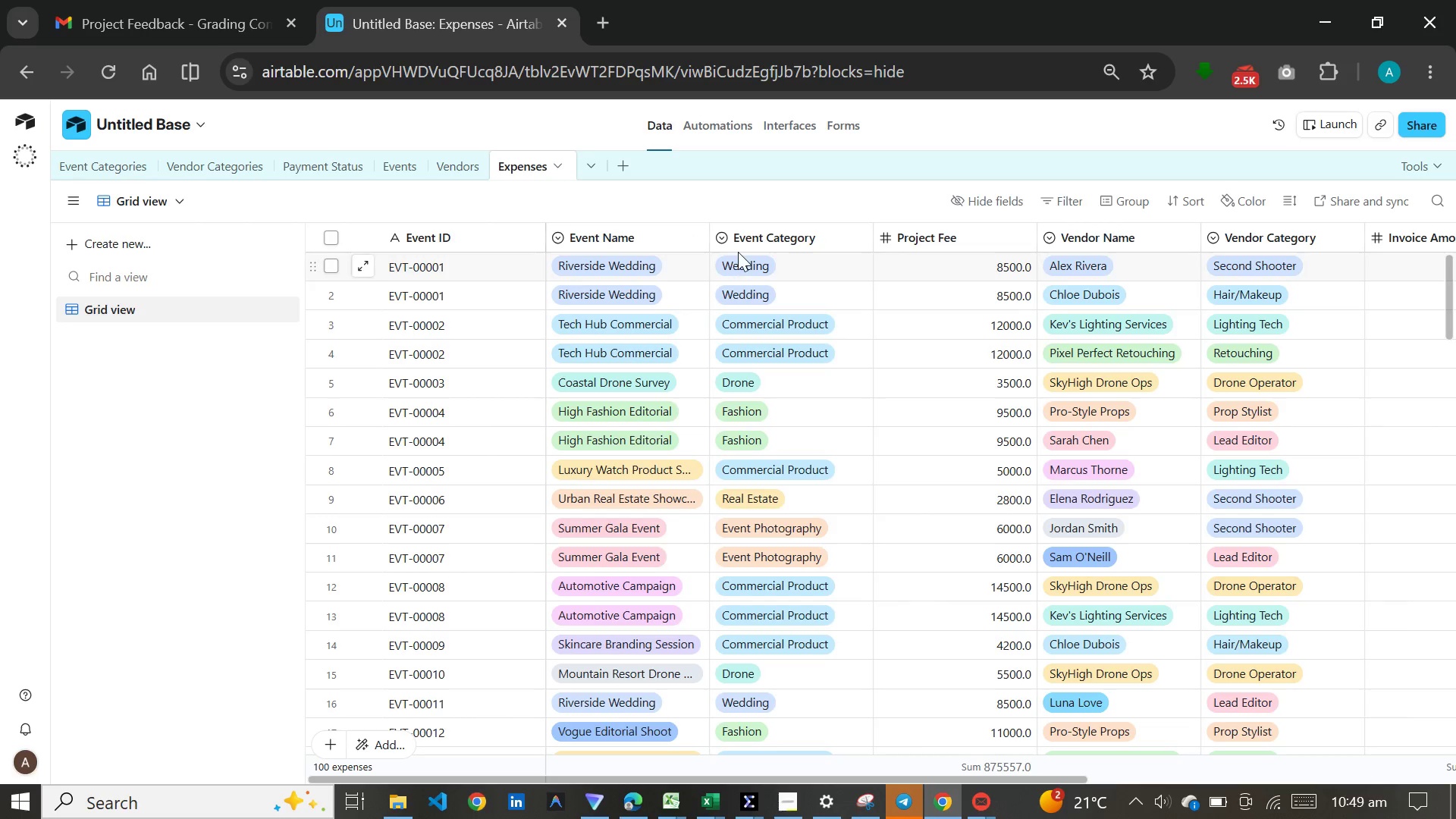 
double_click([758, 233])
 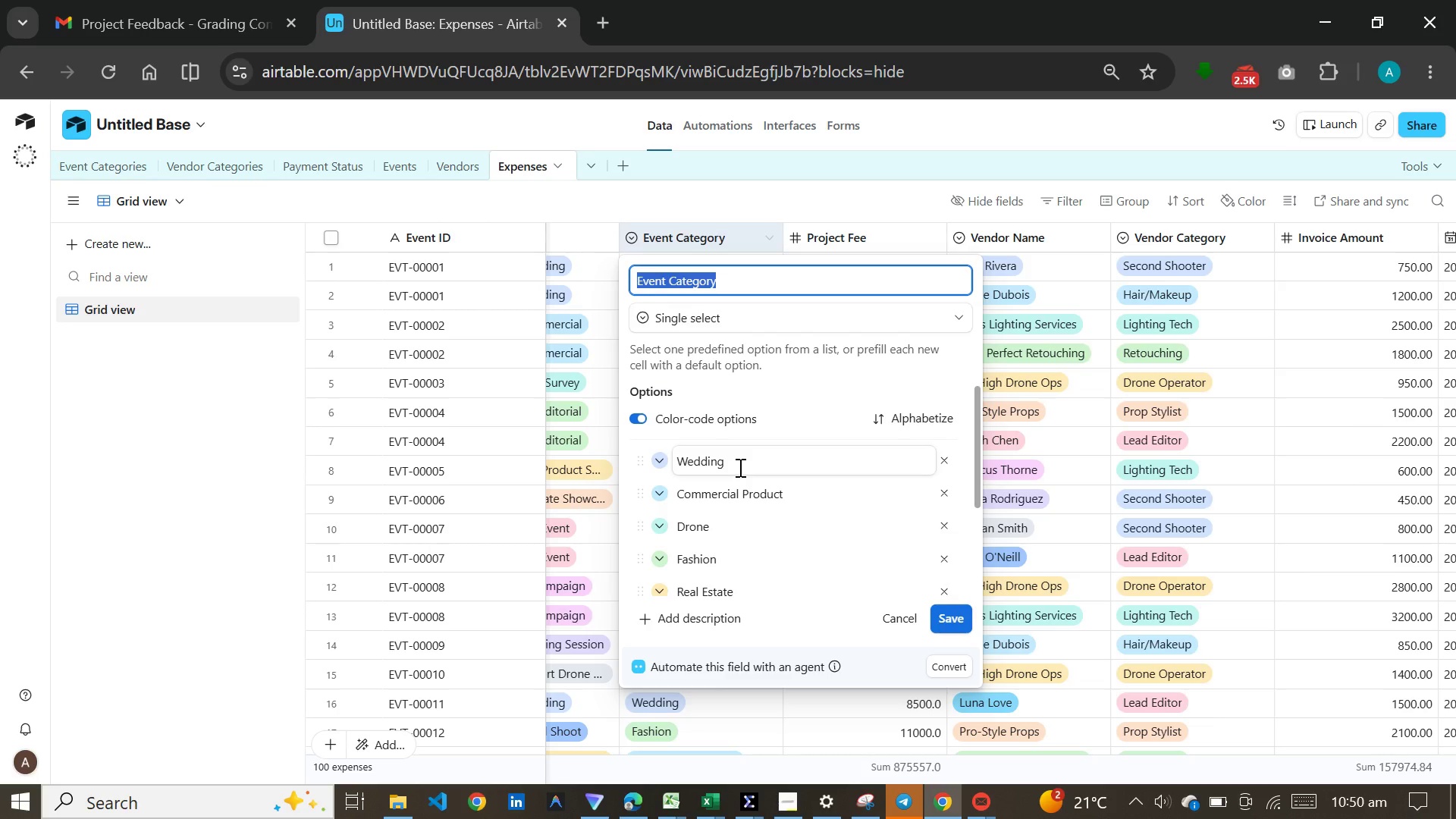 
wait(5.44)
 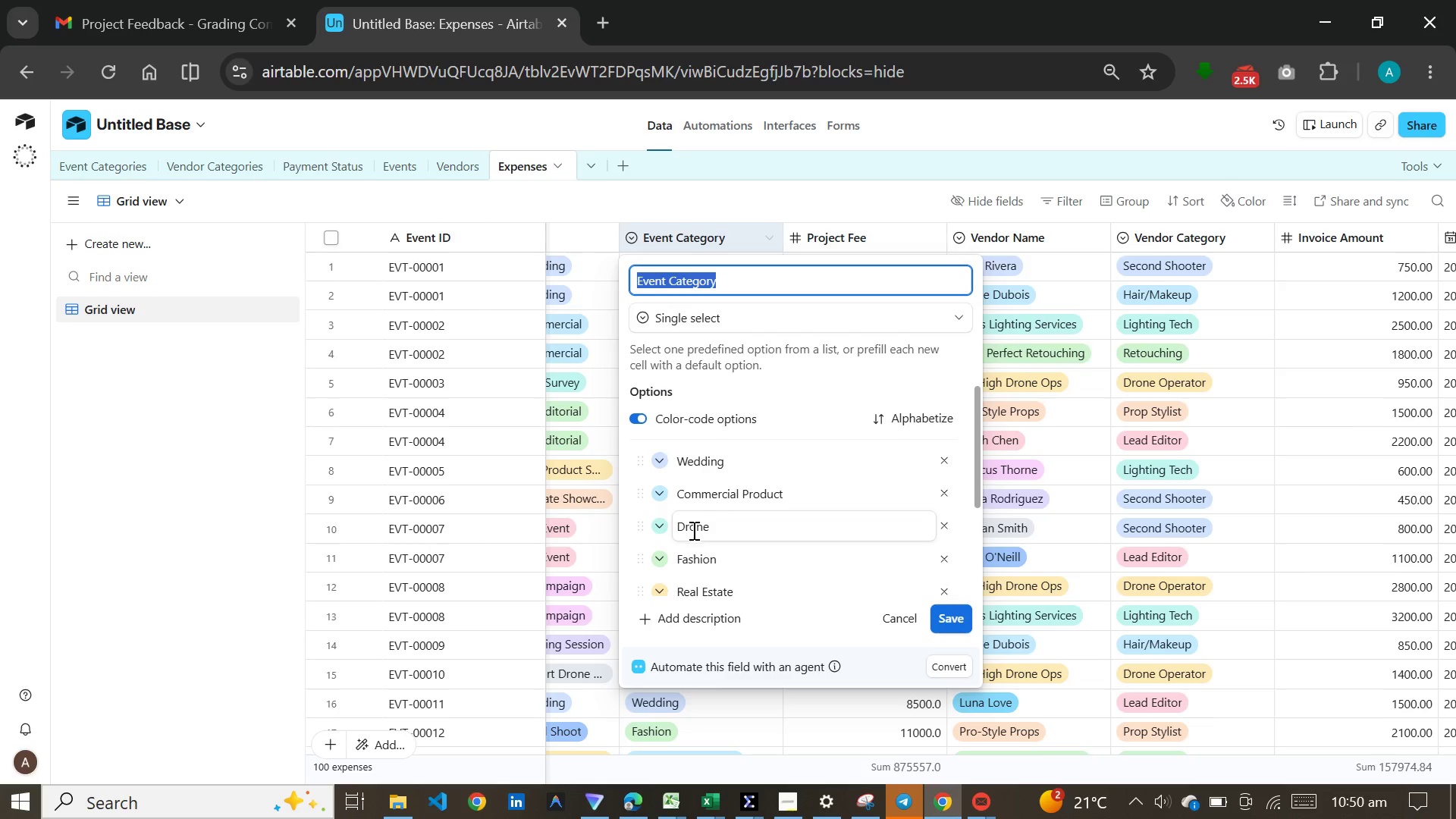 
left_click([739, 467])
 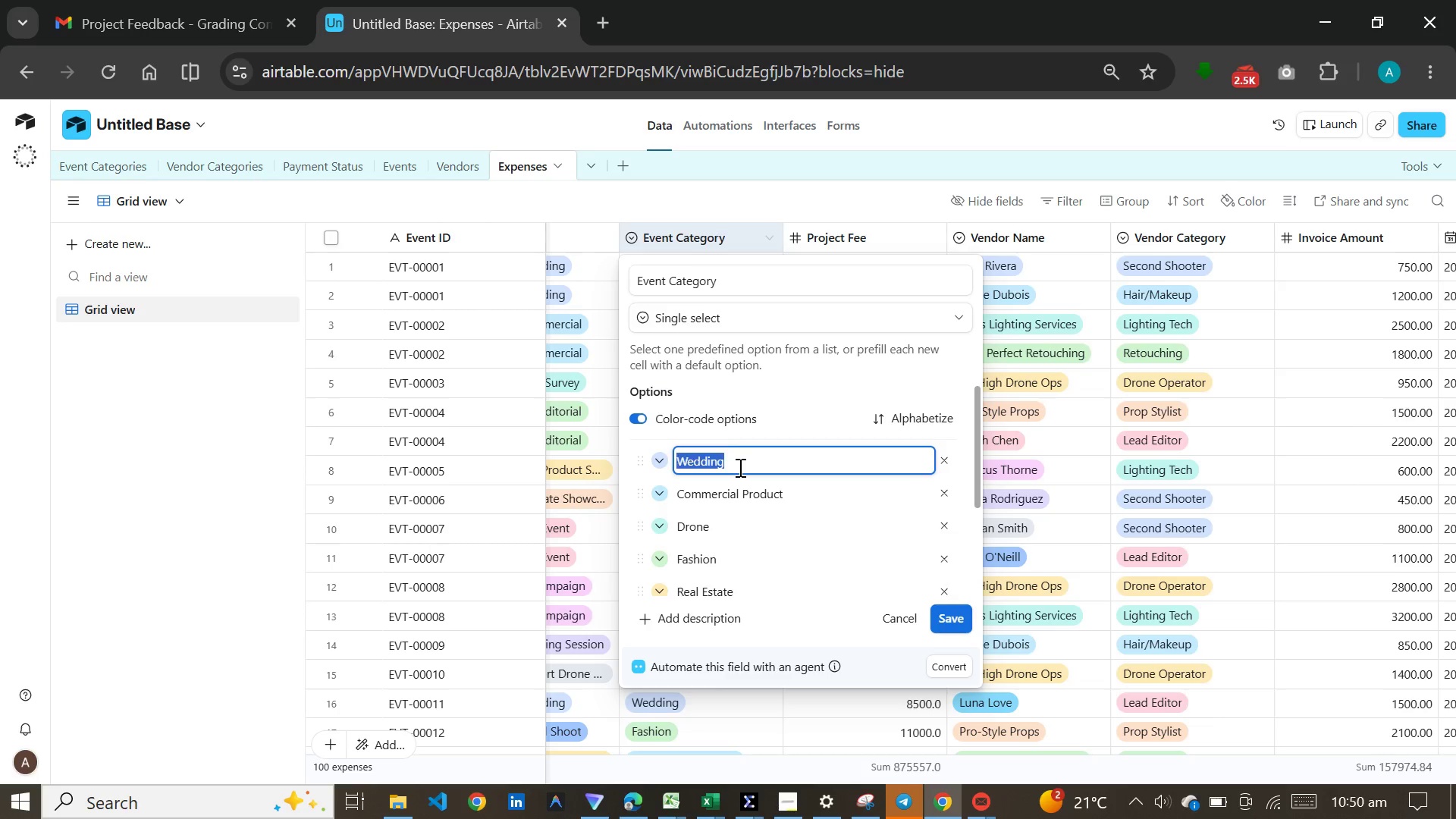 
left_click_drag(start_coordinate=[739, 467], to_coordinate=[717, 467])
 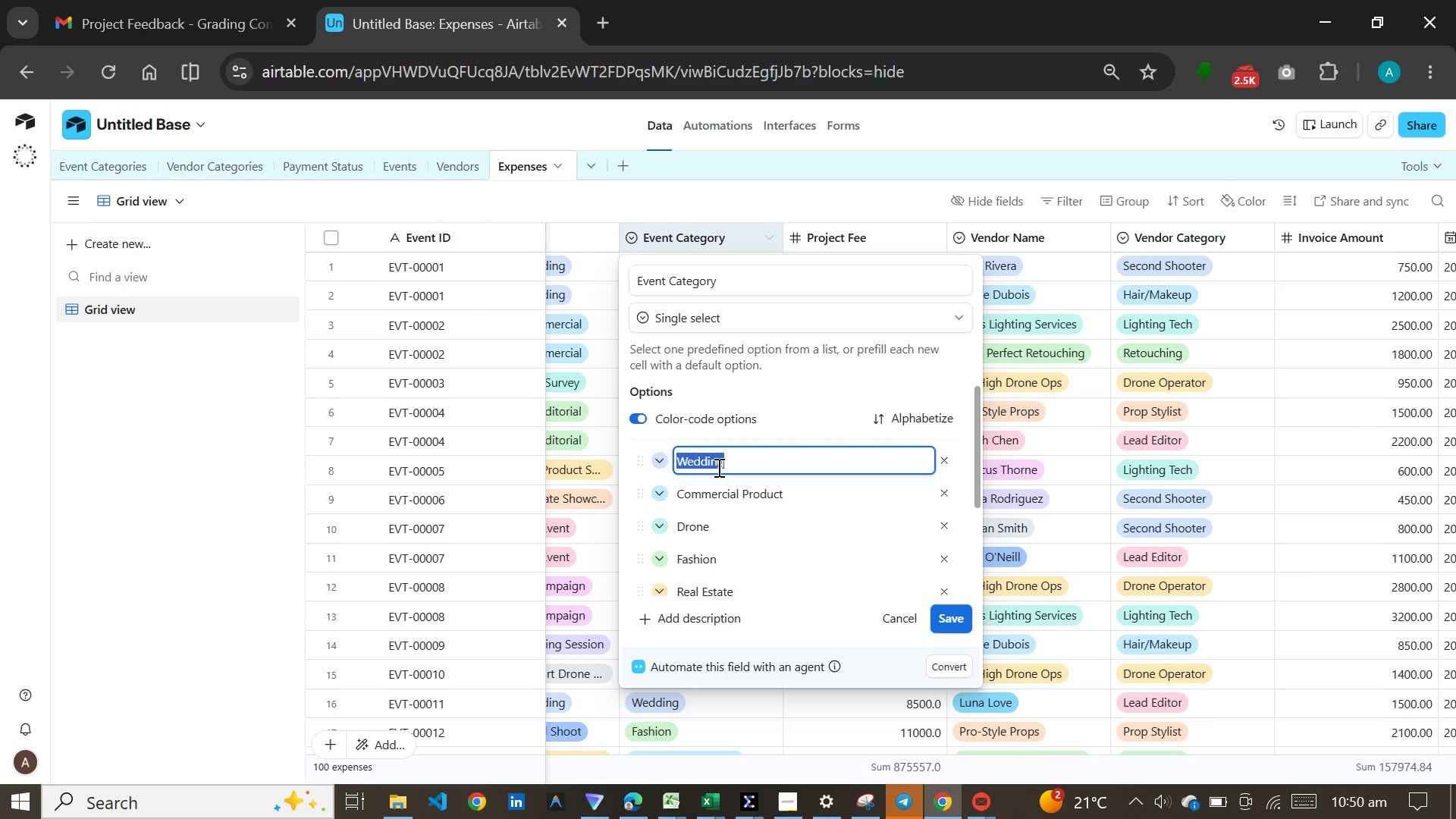 
key(Control+C)
 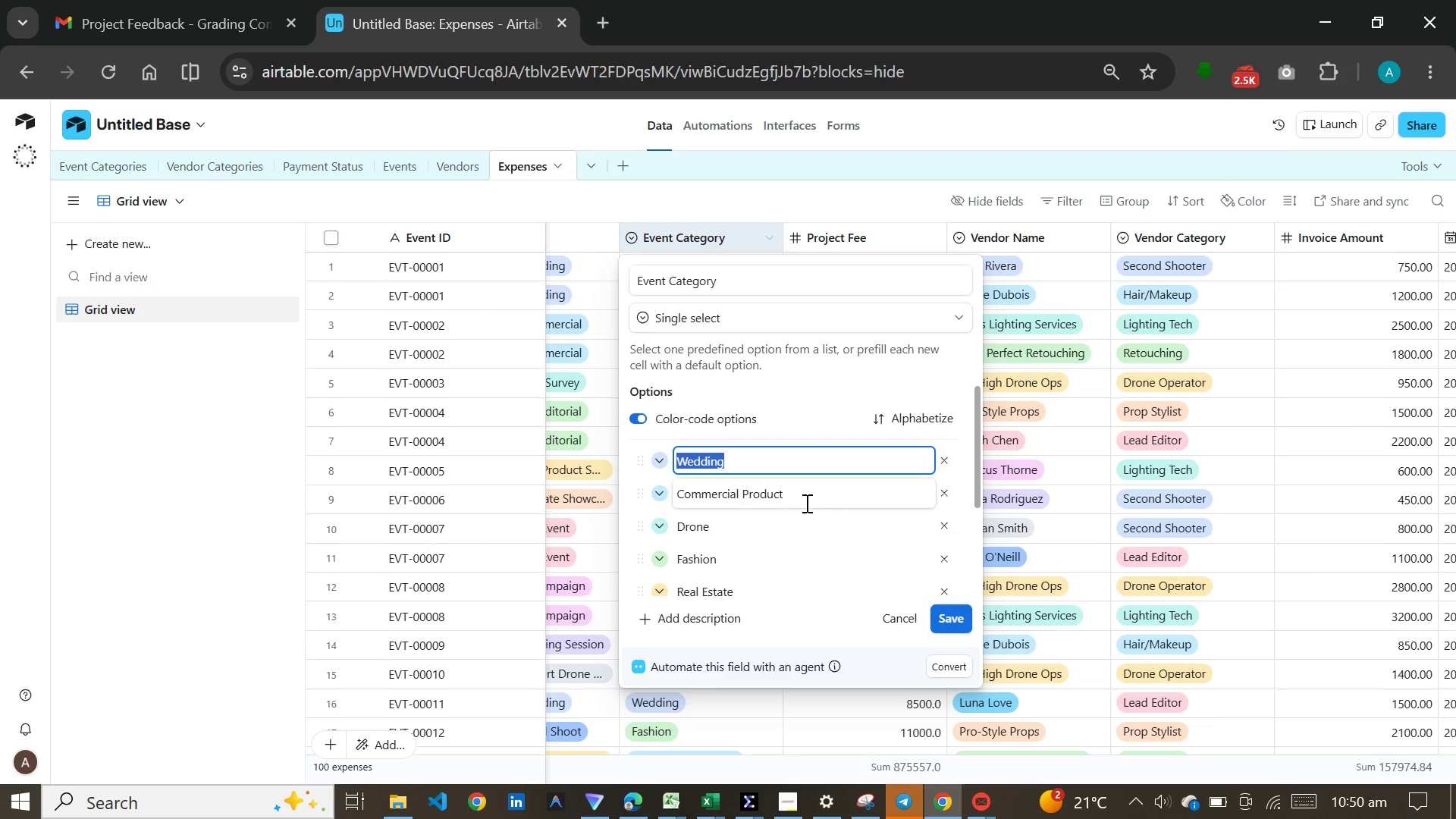 
left_click([805, 498])
 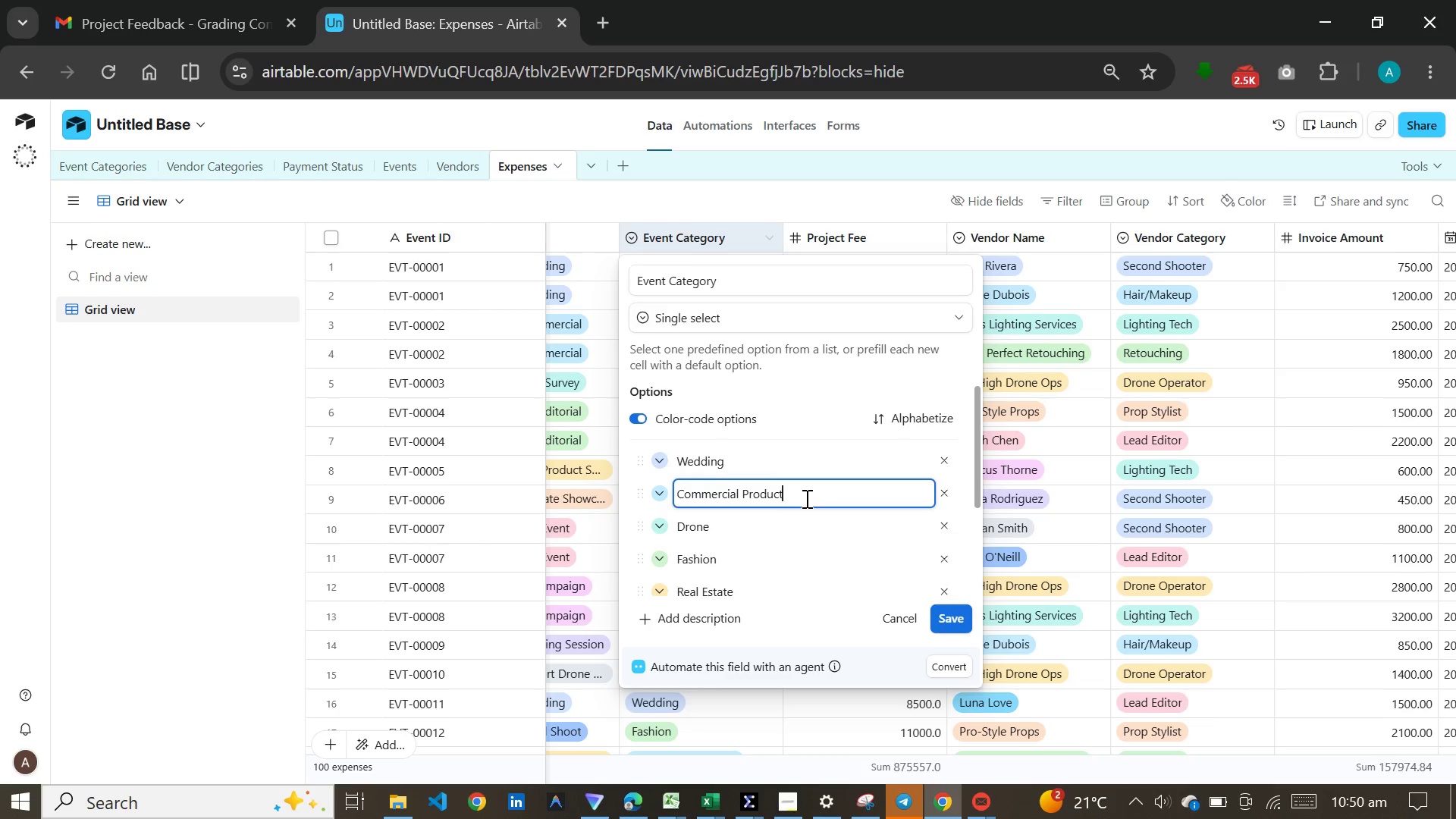 
left_click([805, 498])
 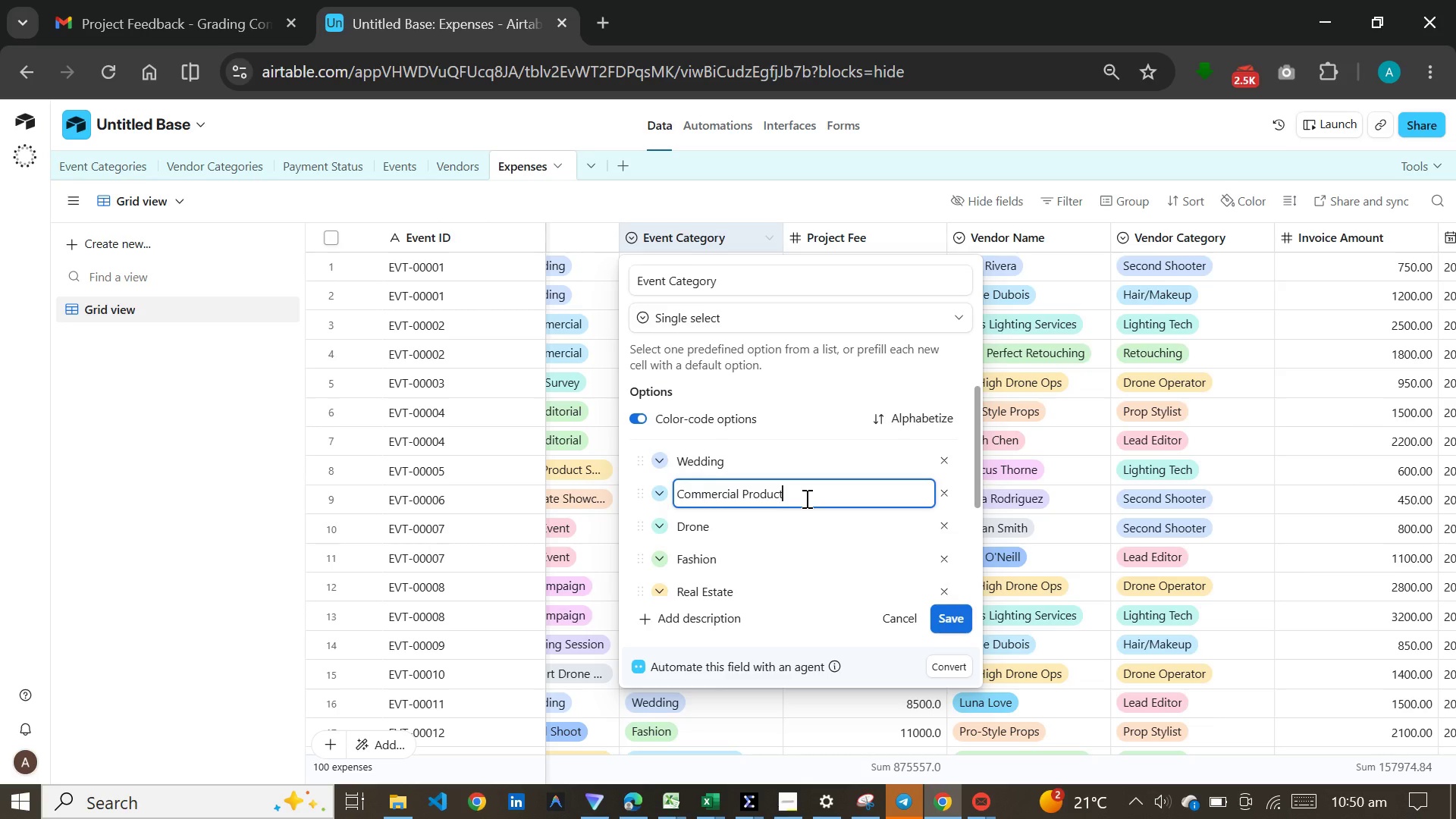 
left_click_drag(start_coordinate=[805, 498], to_coordinate=[667, 495])
 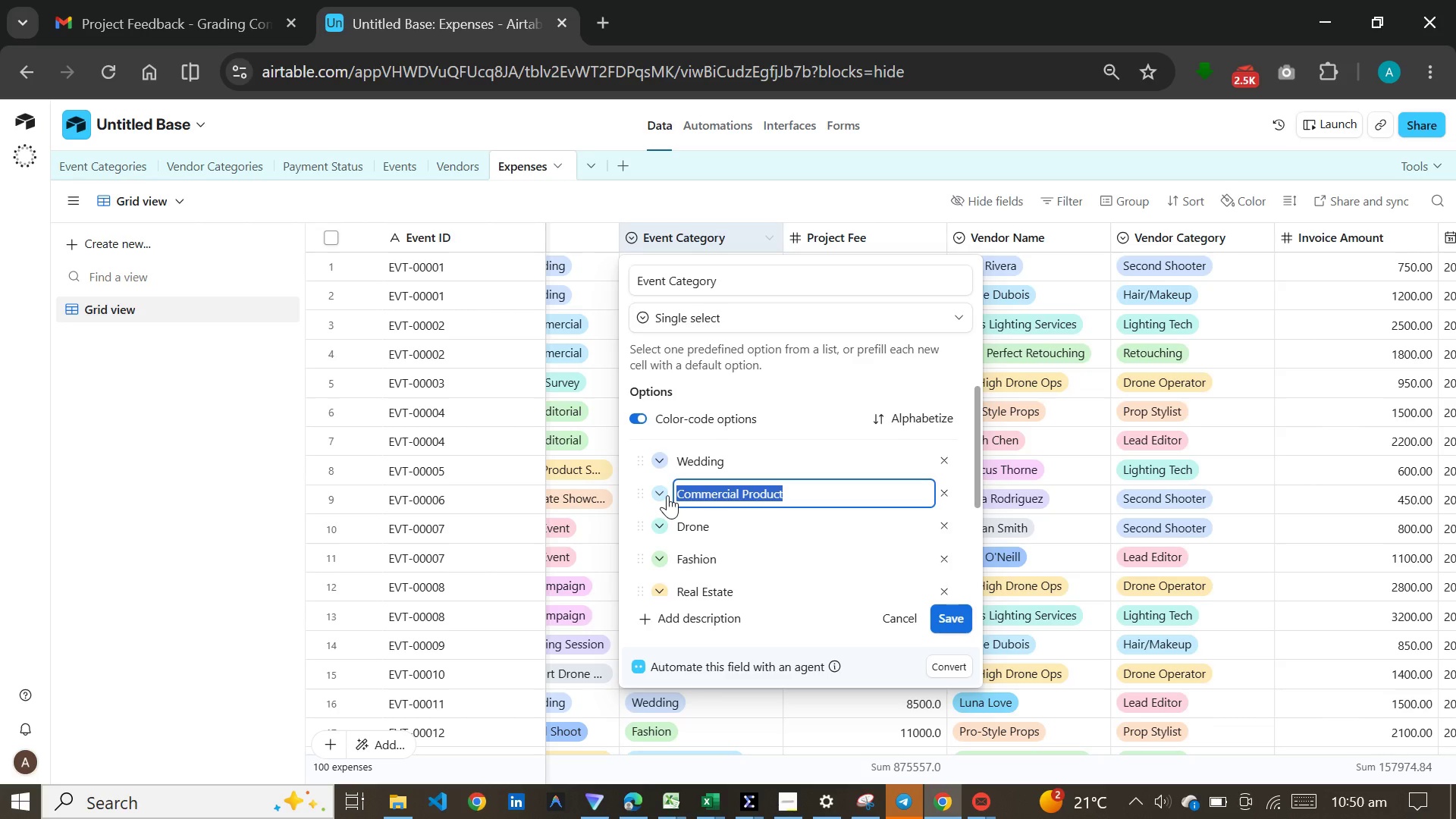 
key(Control+C)
 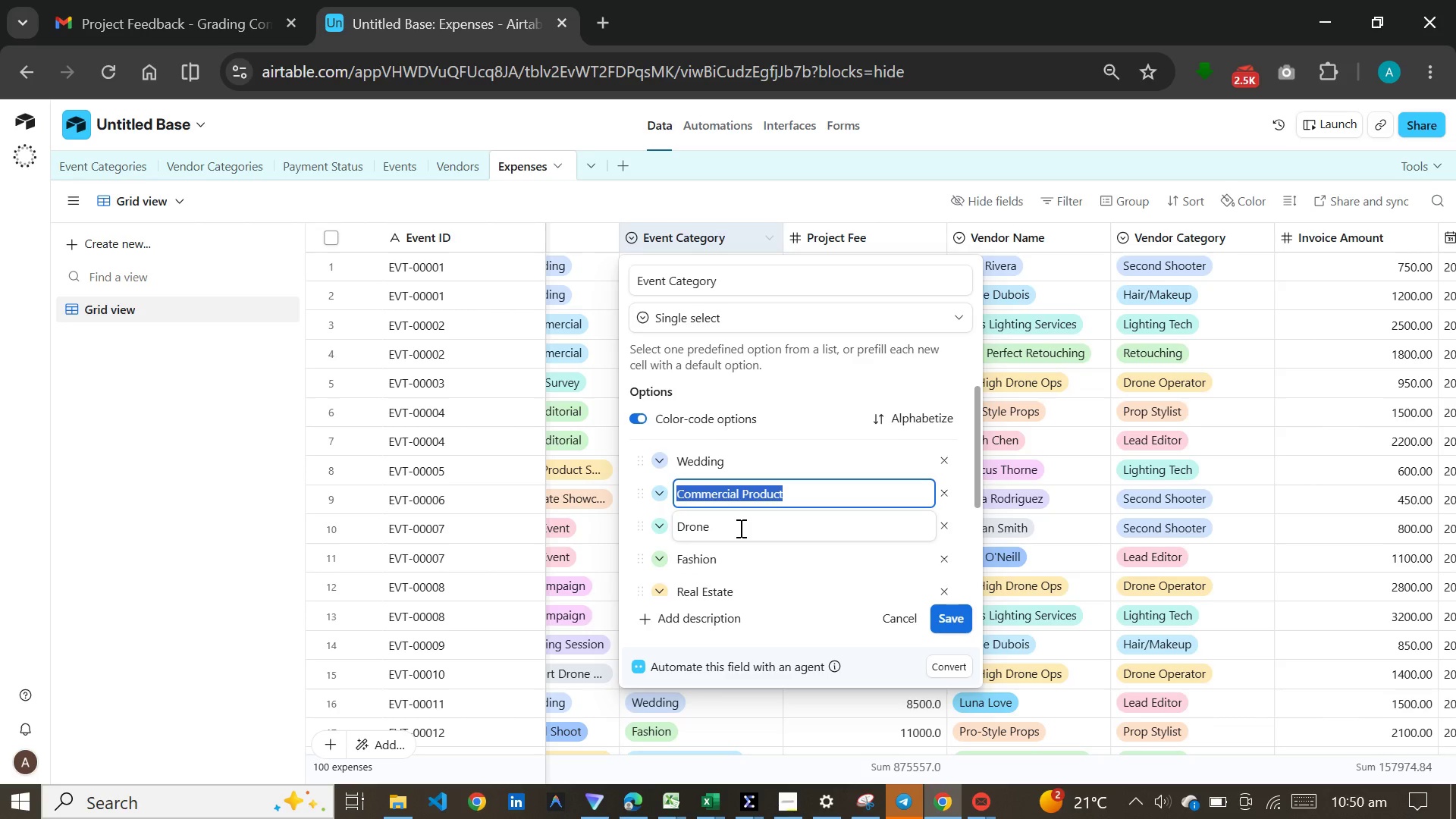 
left_click([739, 528])
 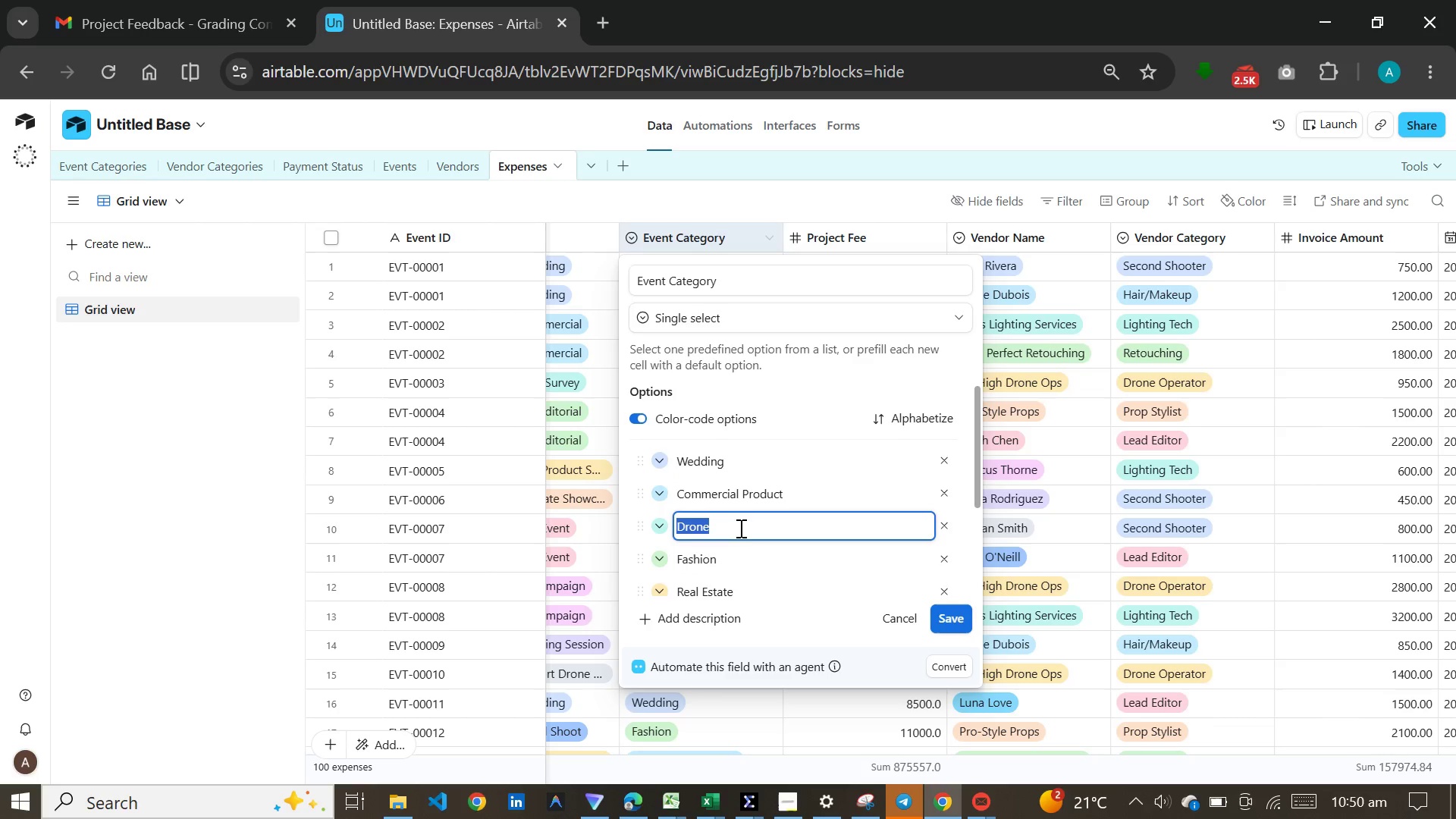 
left_click_drag(start_coordinate=[739, 528], to_coordinate=[711, 526])
 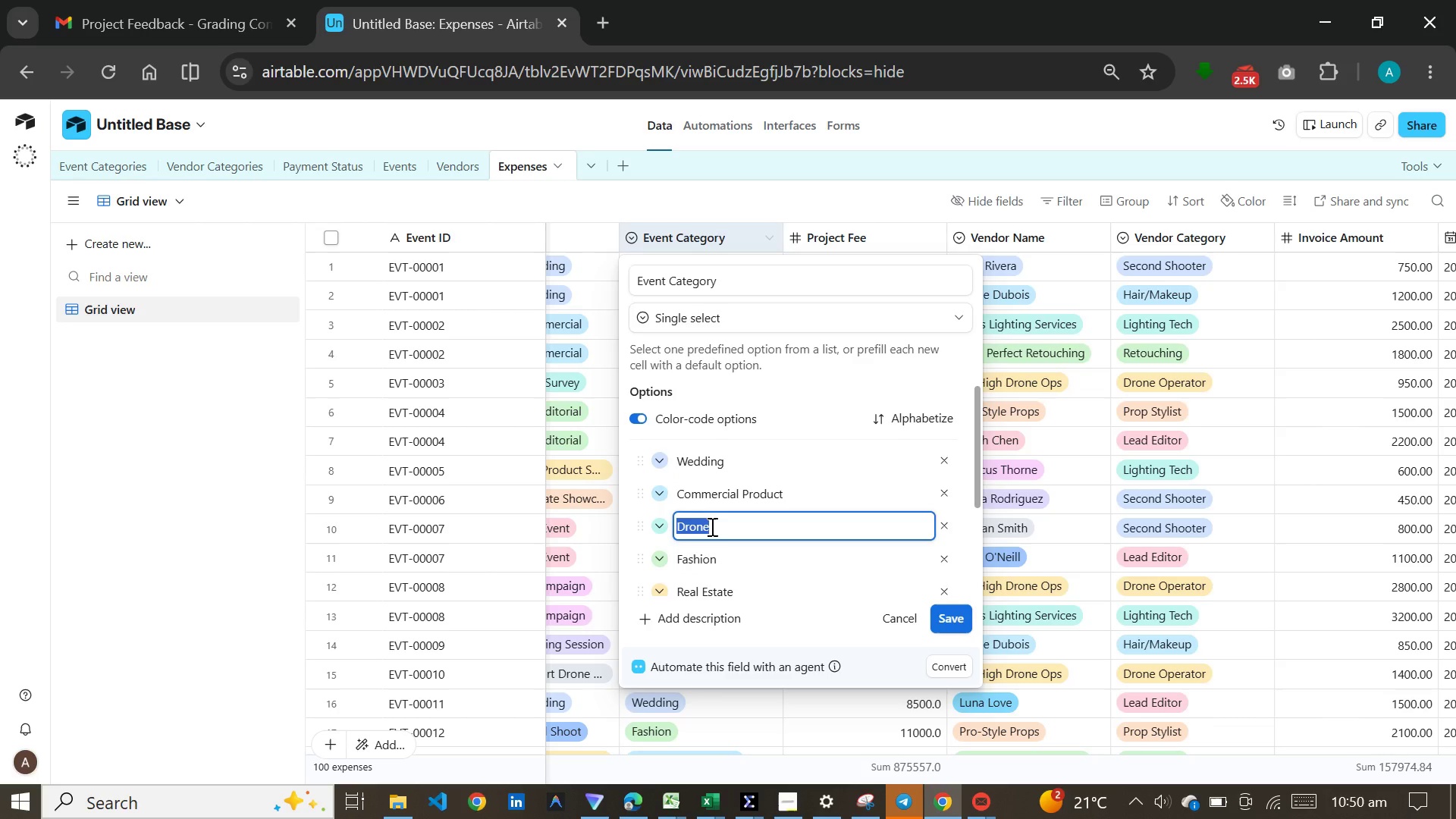 
key(Control+C)
 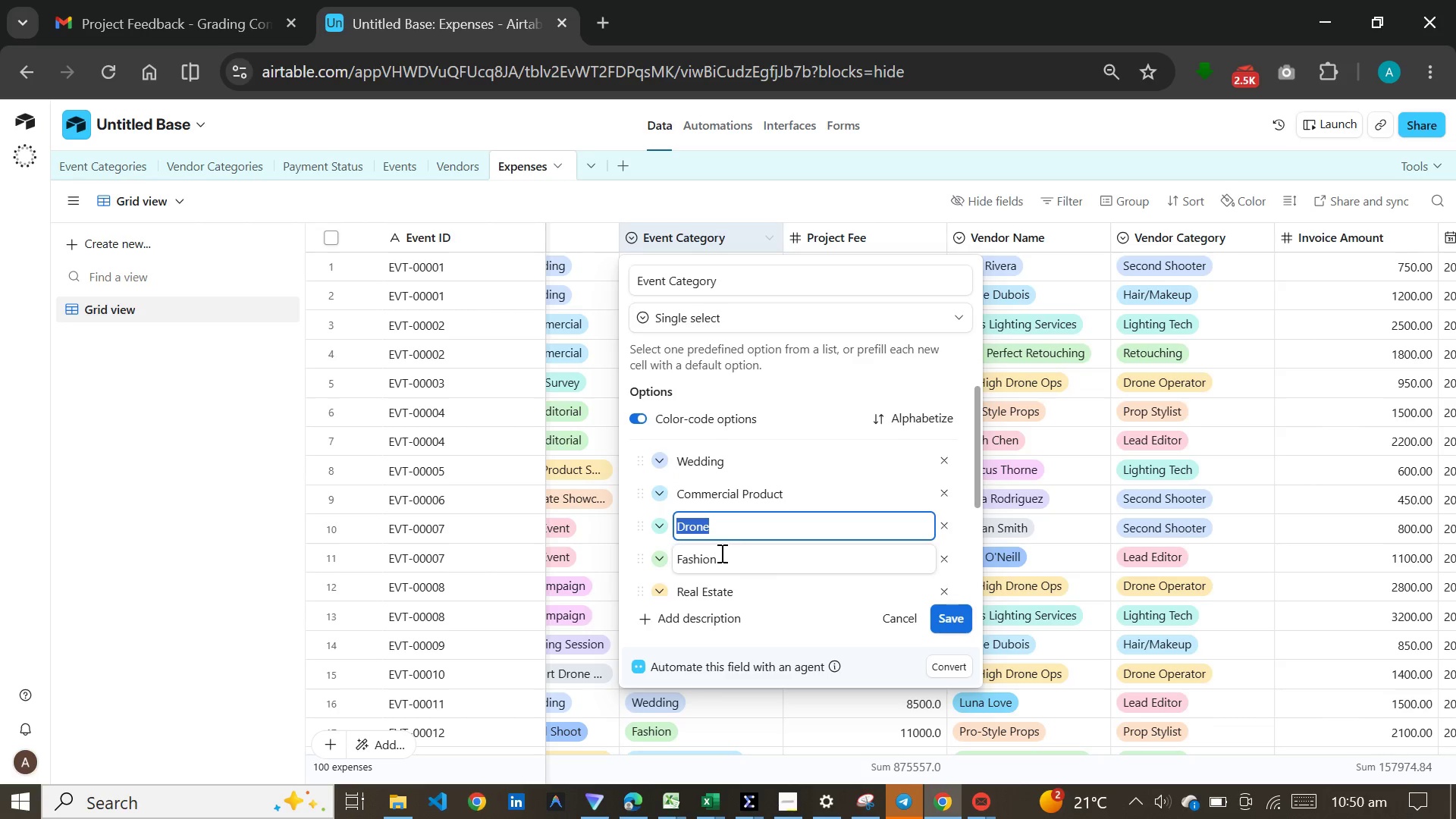 
left_click([720, 553])
 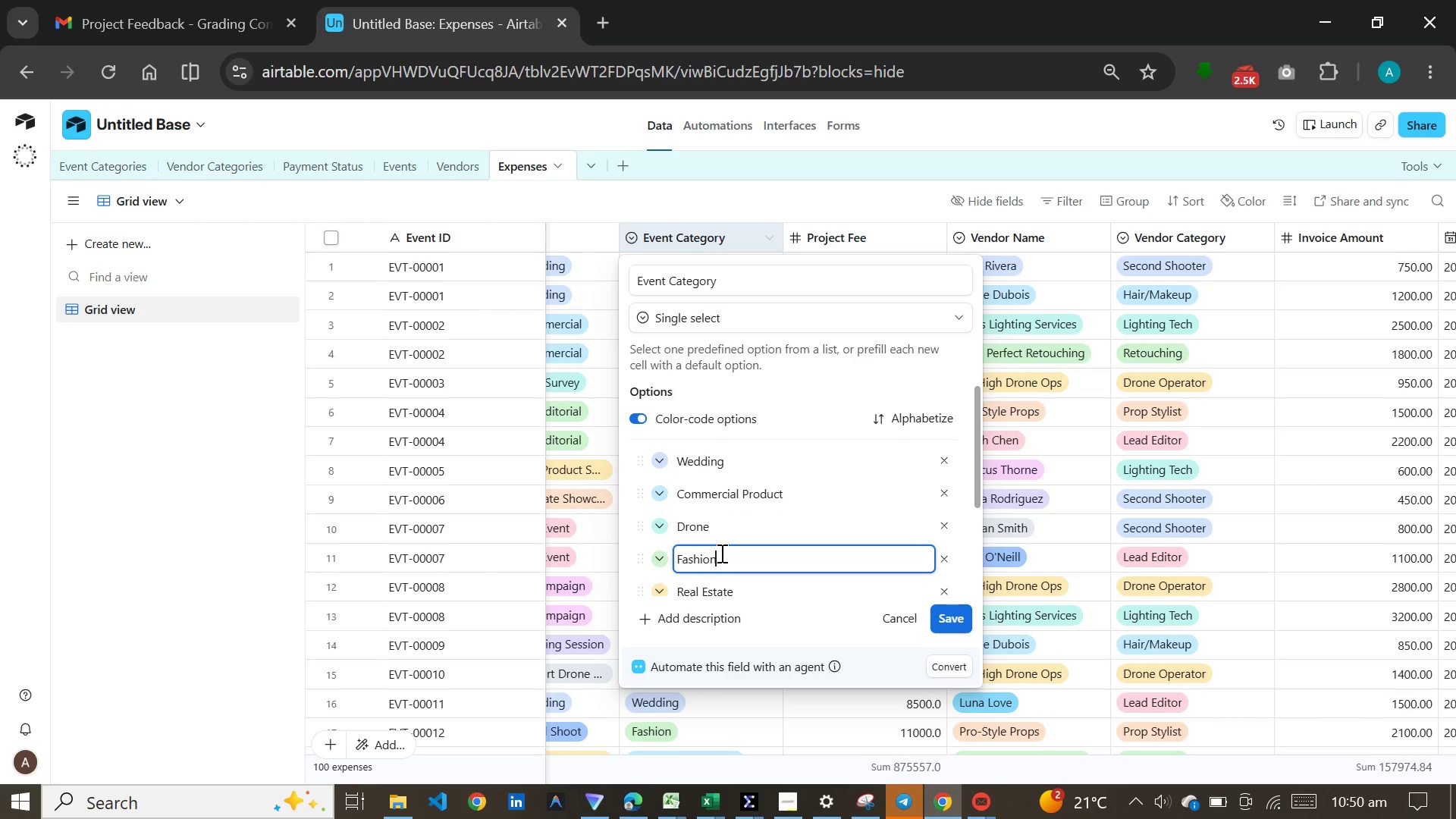 
left_click([720, 553])
 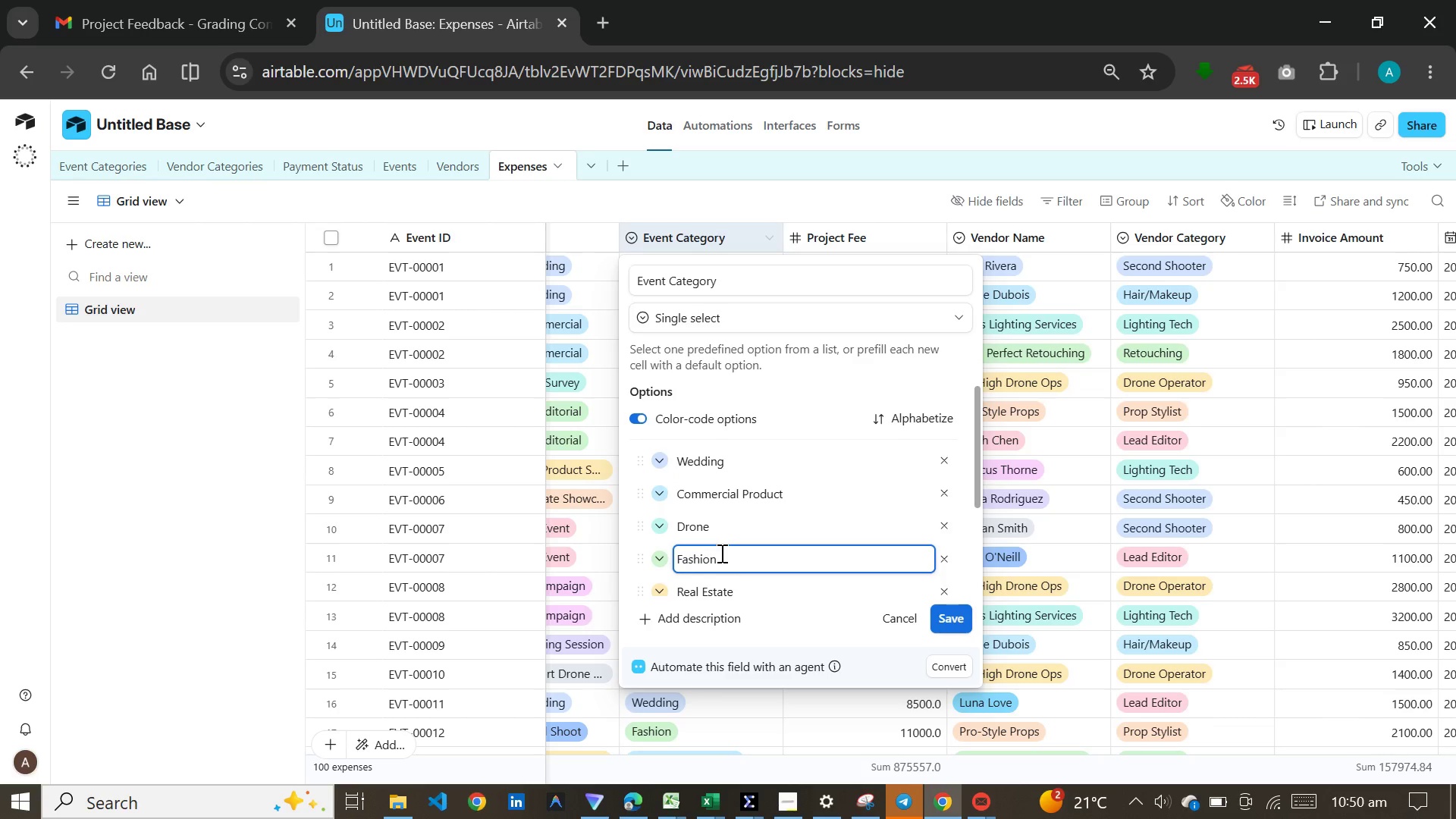 
left_click([720, 553])
 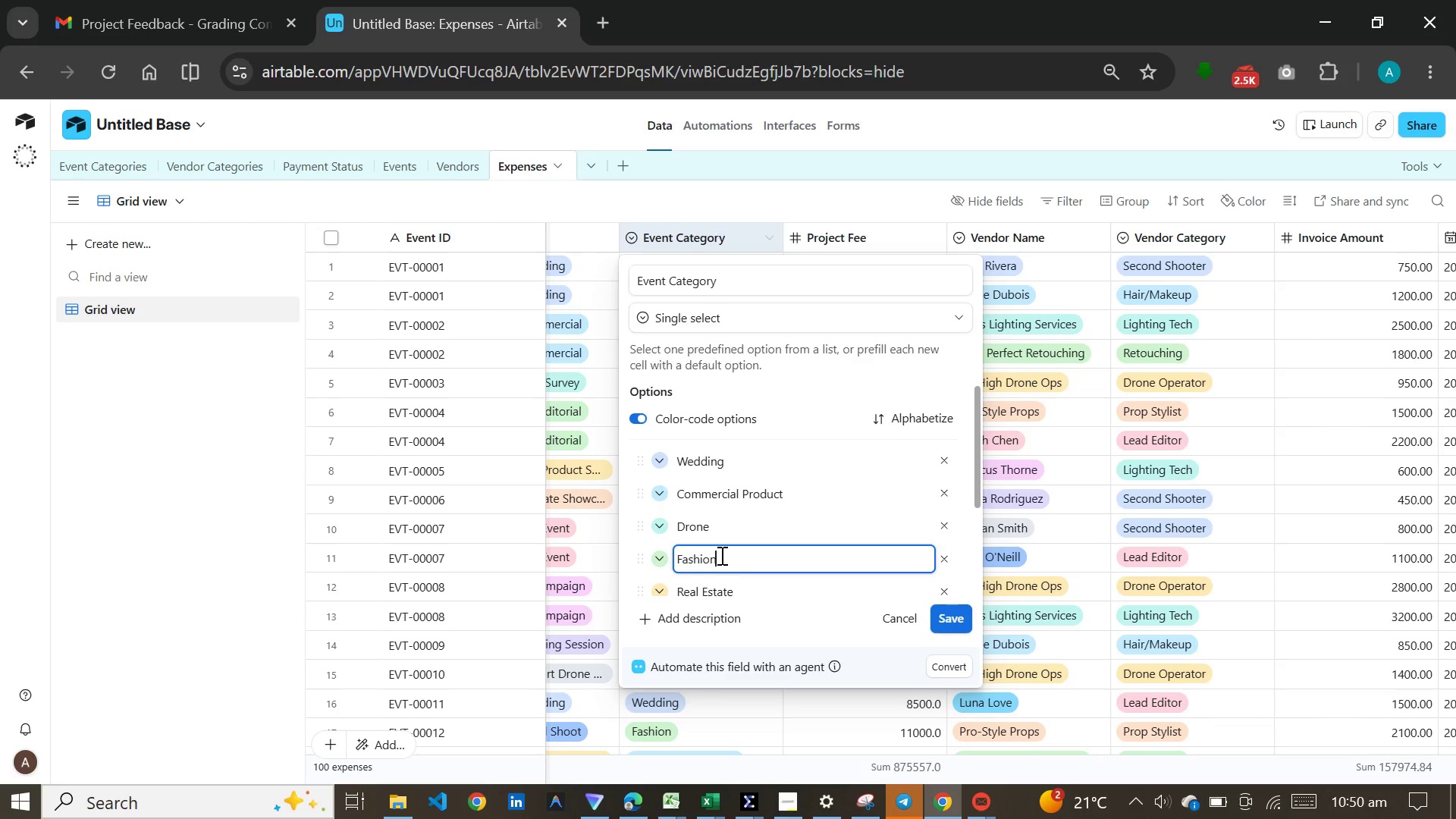 
left_click_drag(start_coordinate=[720, 555], to_coordinate=[670, 555])
 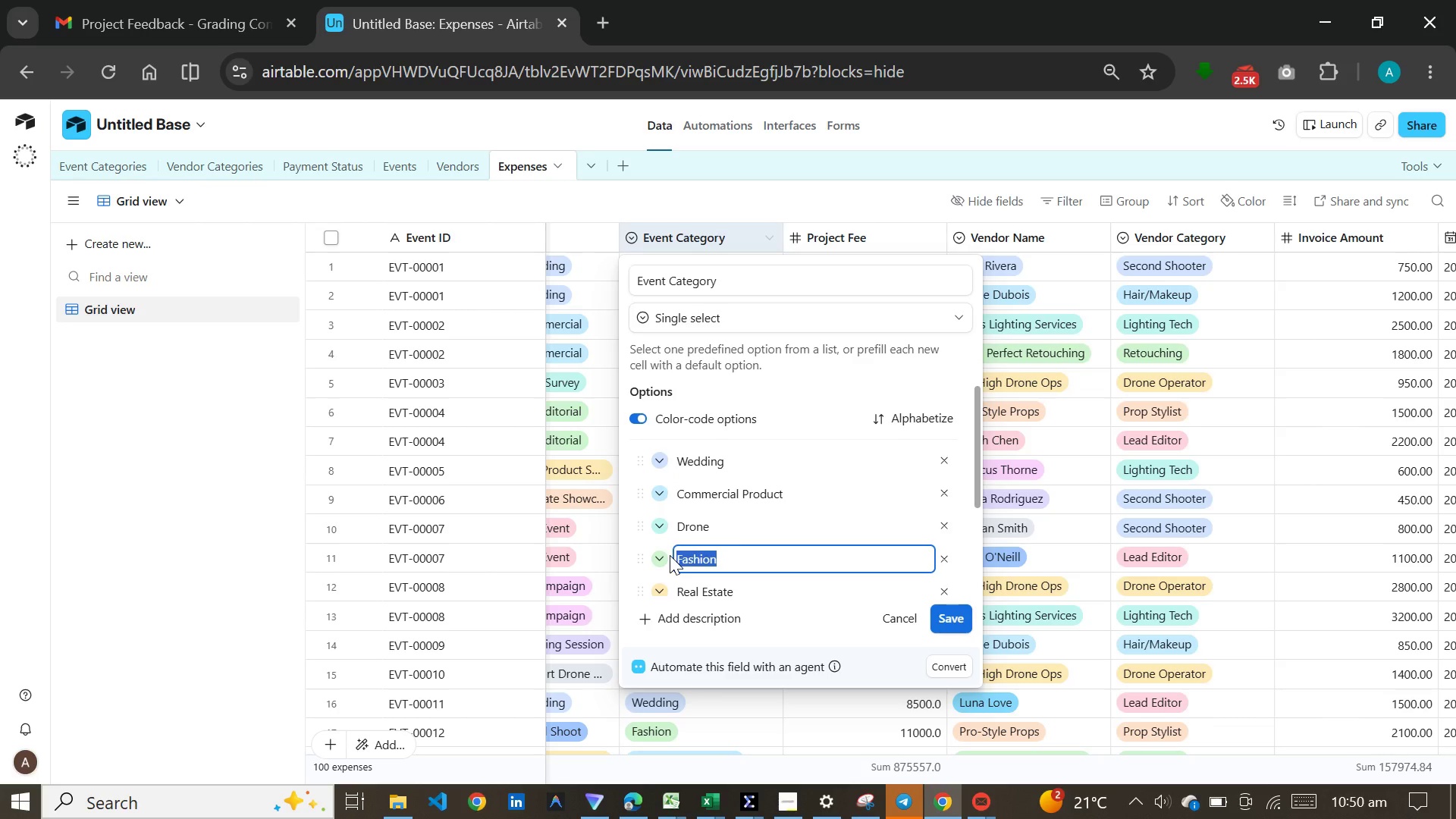 
key(Control+C)
 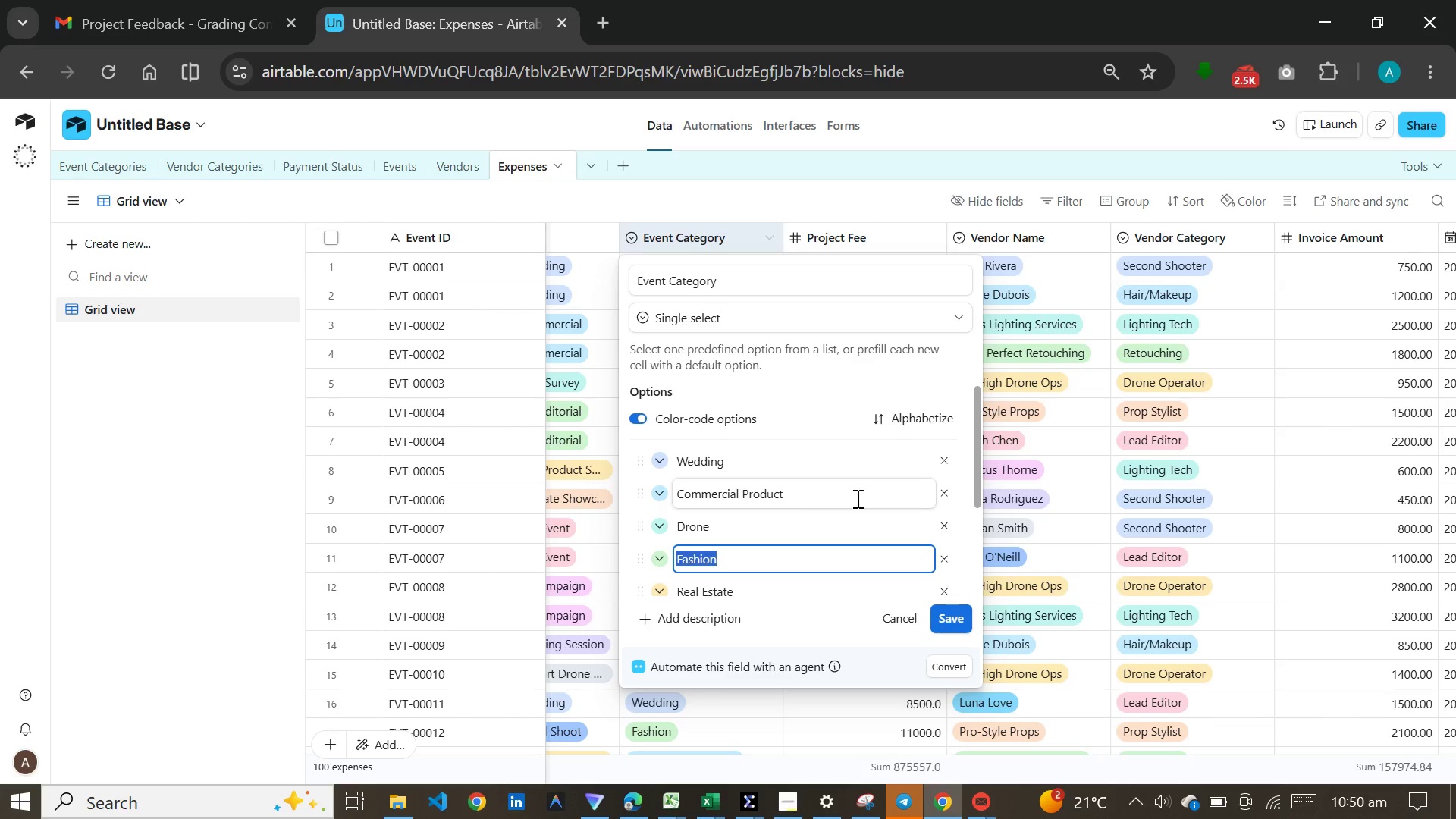 
scroll: coordinate [856, 498], scroll_direction: down, amount: 2.0
 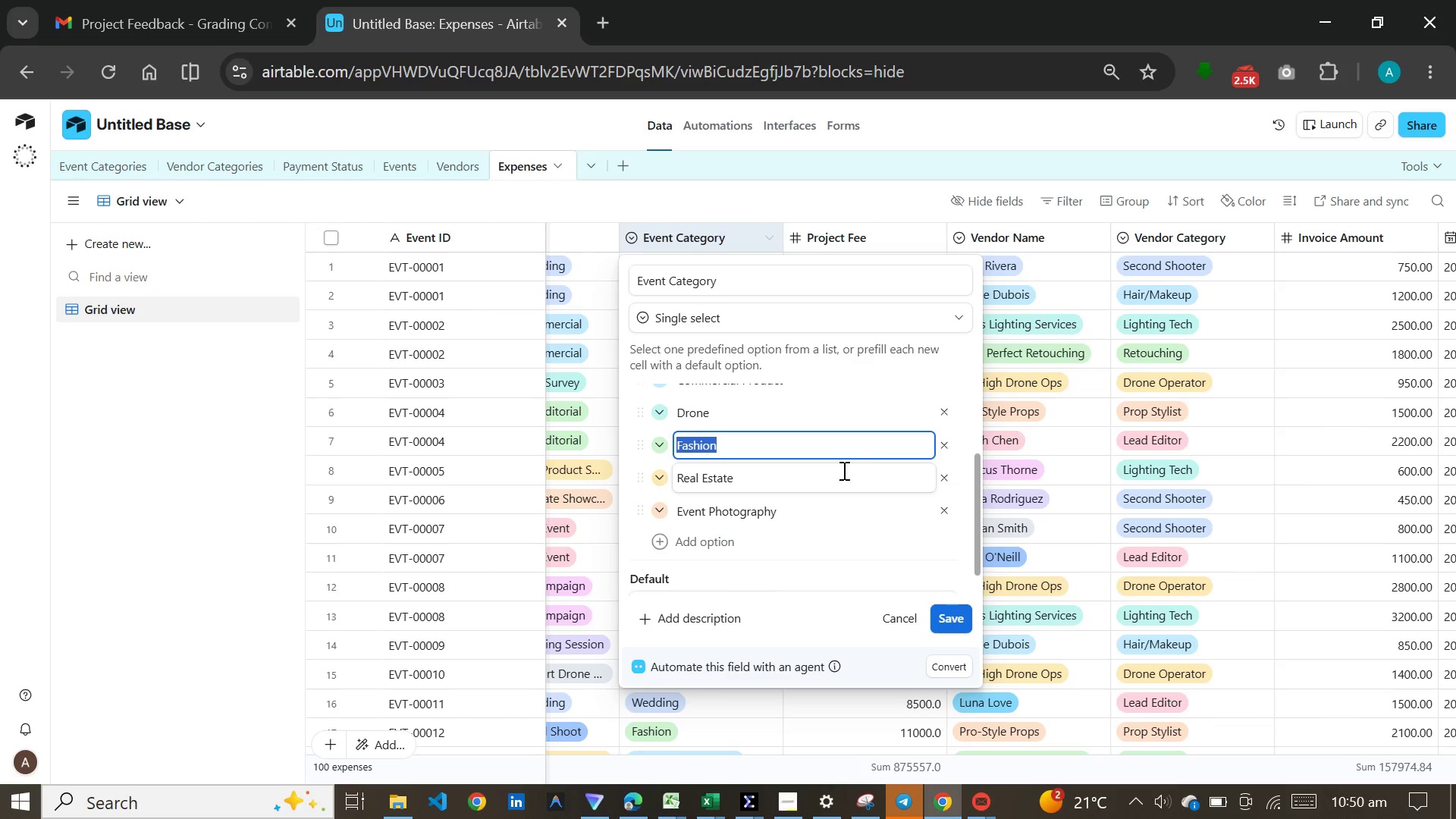 
left_click([829, 480])
 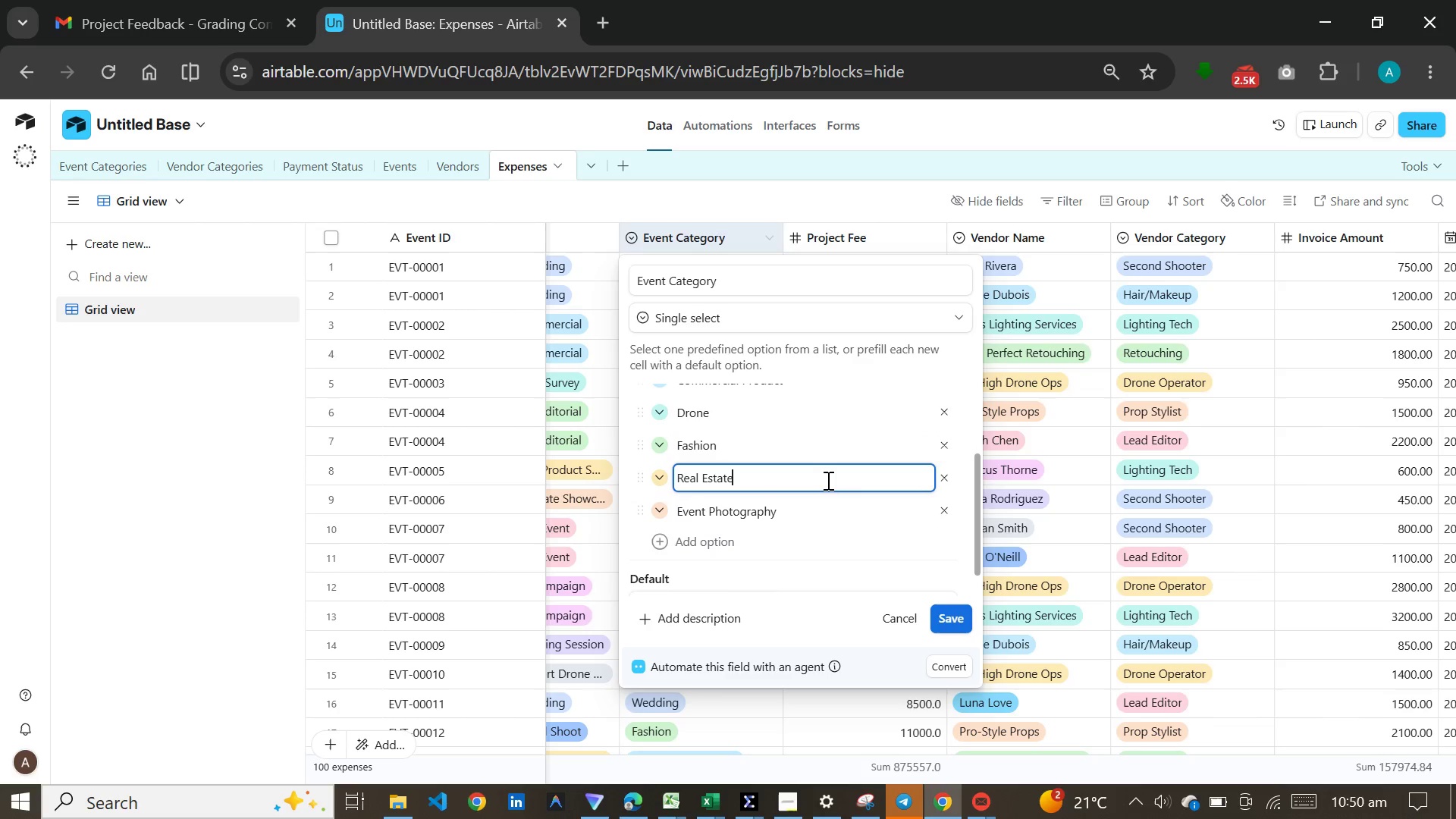 
left_click_drag(start_coordinate=[827, 480], to_coordinate=[670, 472])
 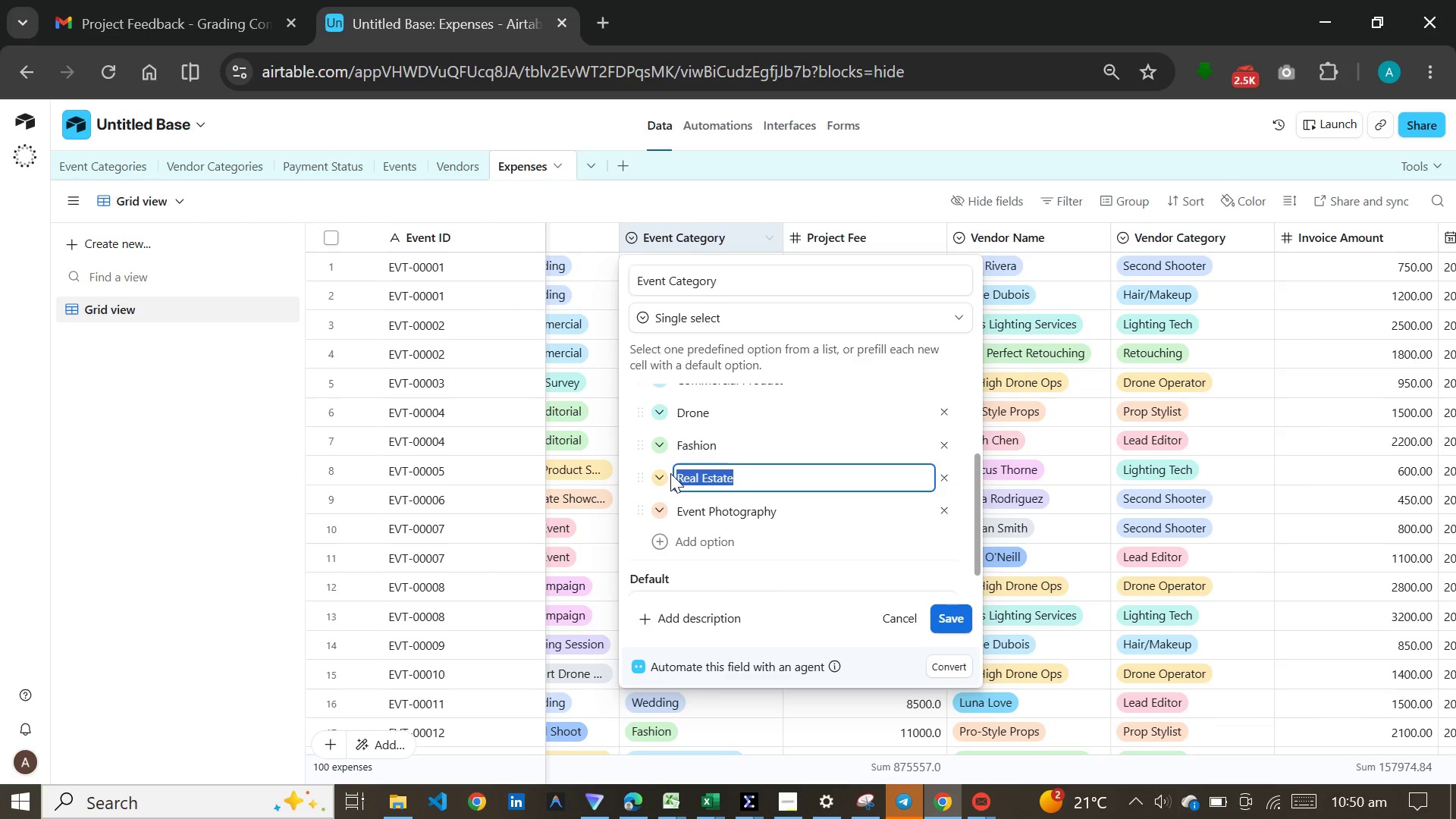 
key(Control+C)
 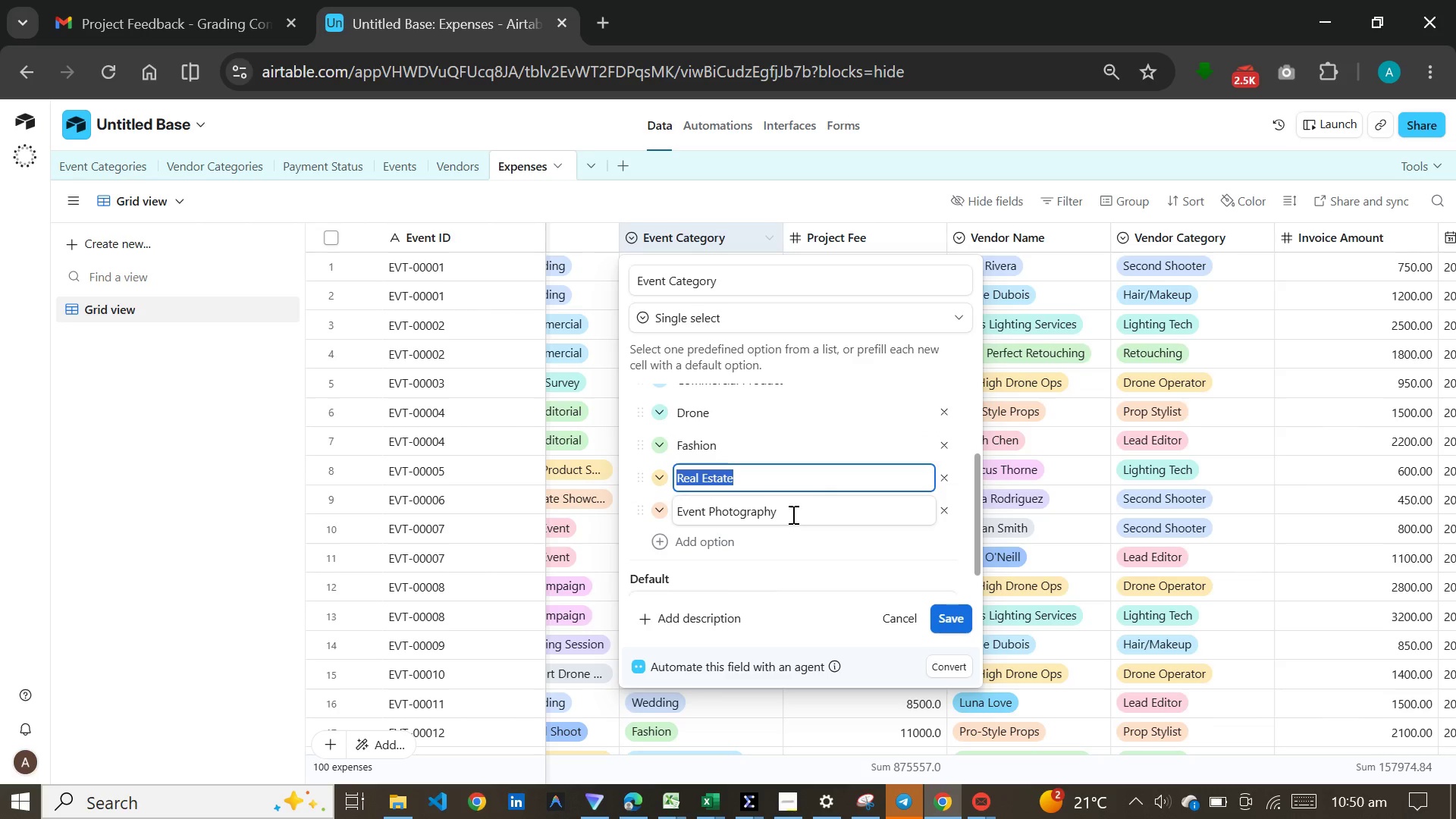 
left_click([792, 514])
 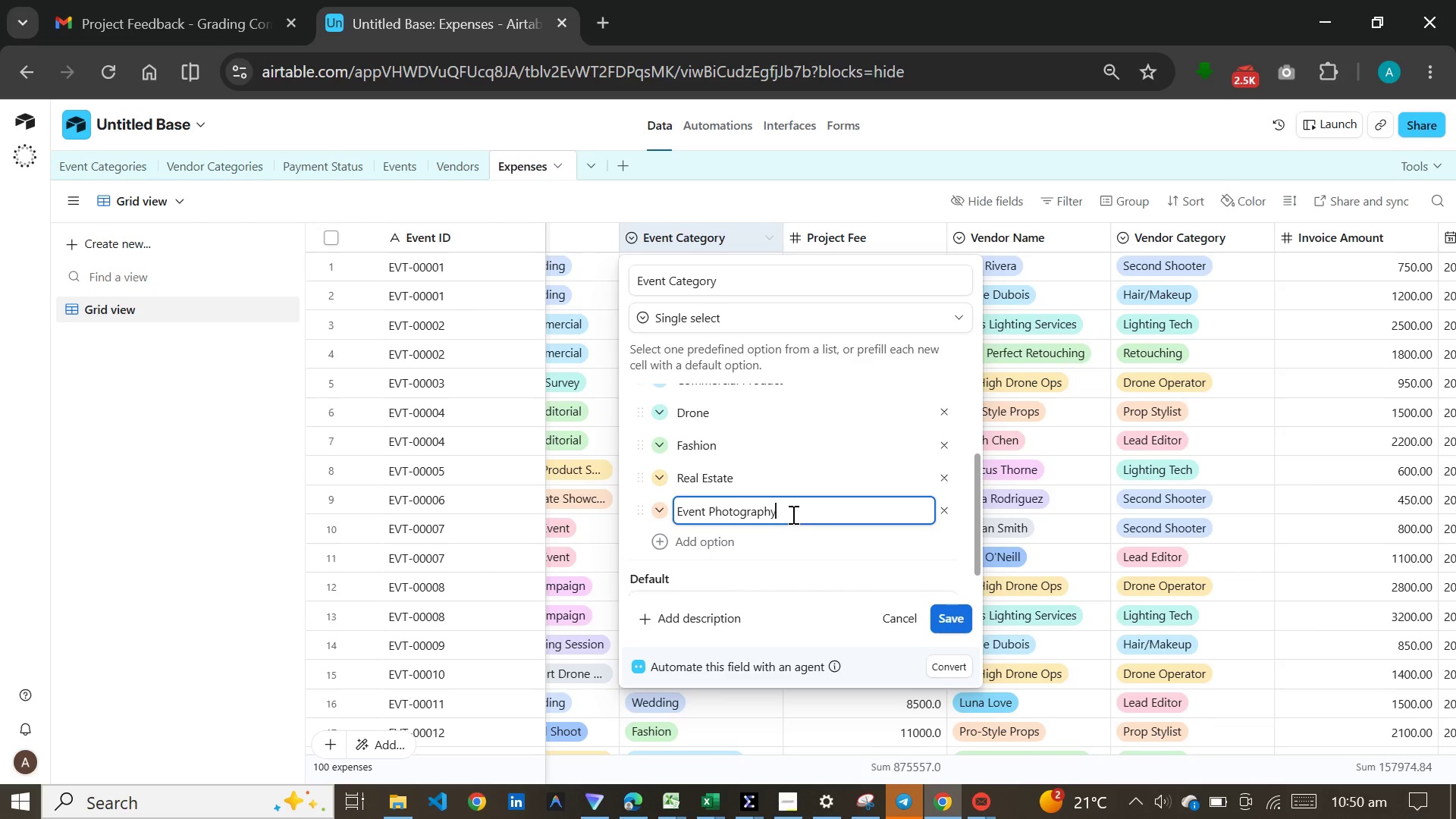 
left_click_drag(start_coordinate=[792, 514], to_coordinate=[660, 507])
 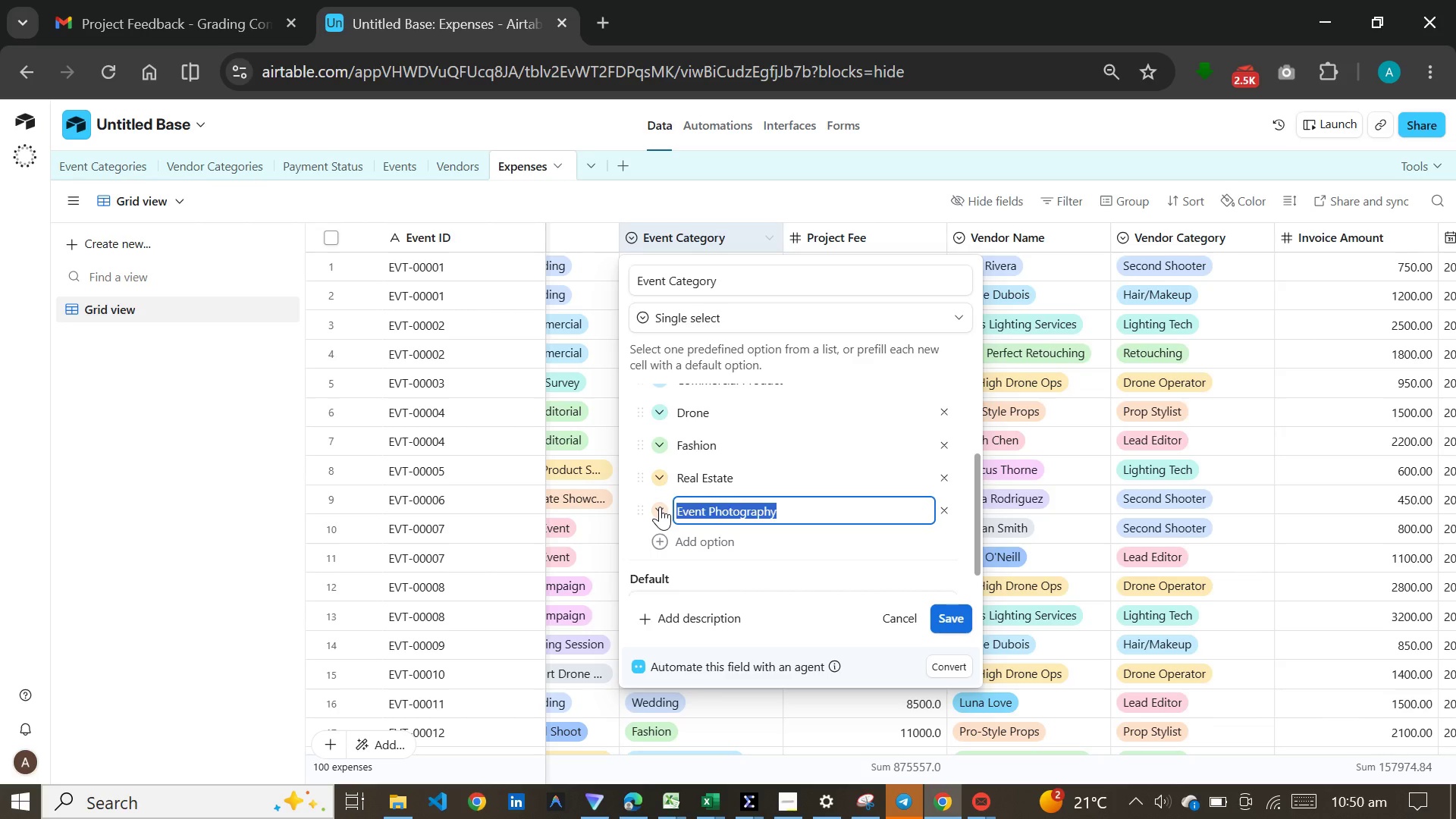 
key(Control+C)
 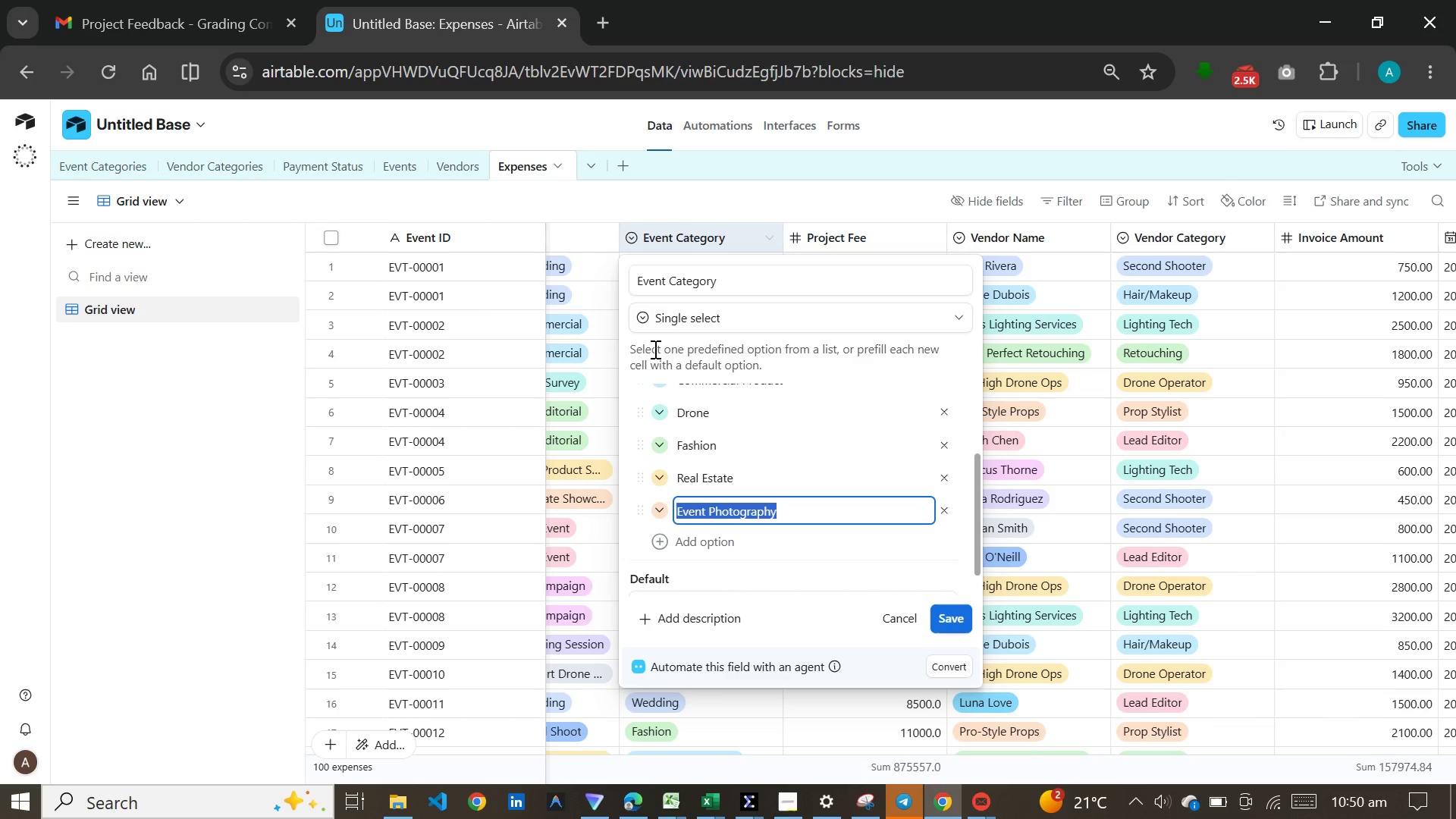 
left_click([654, 349])
 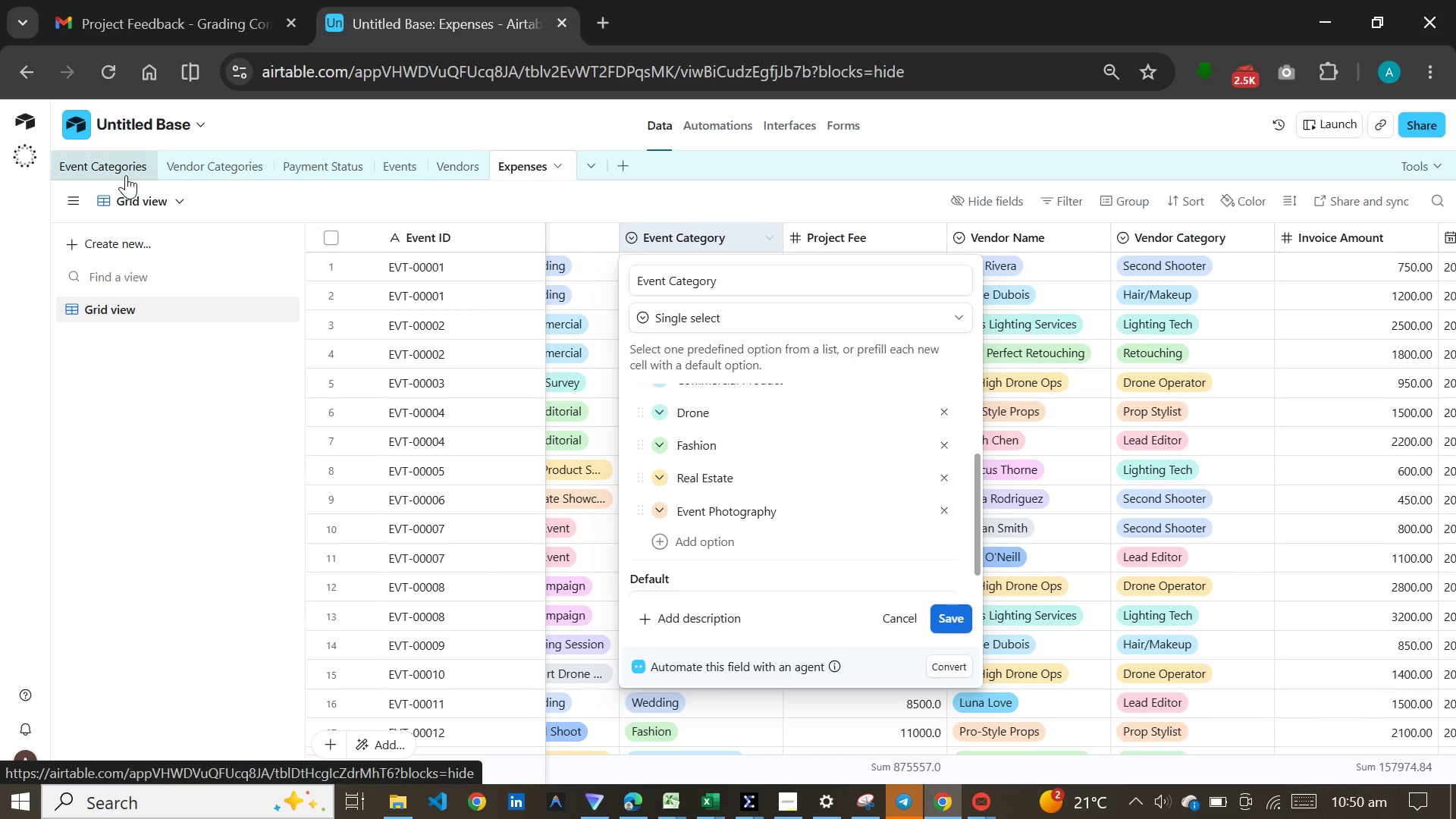 
left_click([126, 175])
 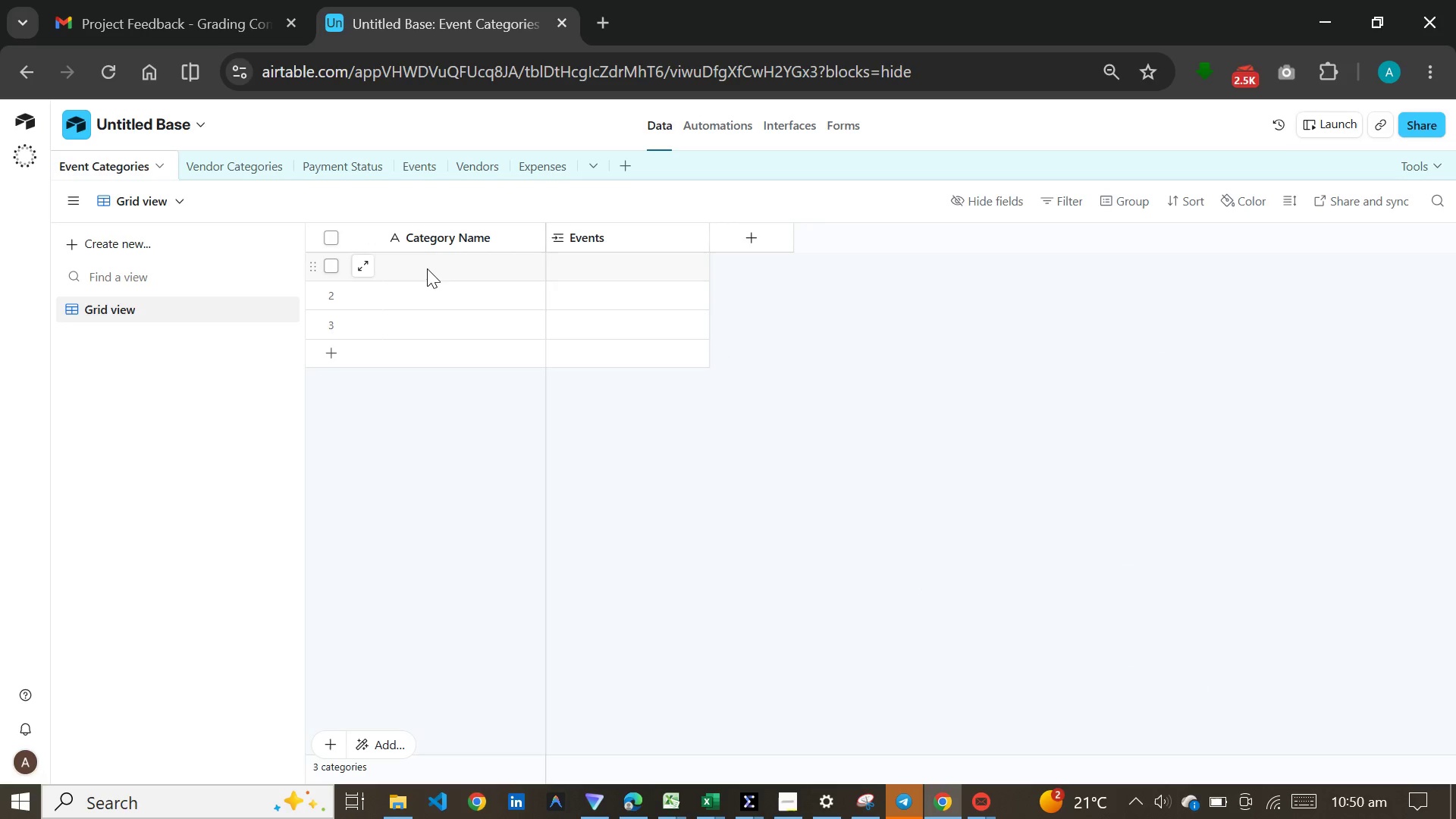 
left_click([425, 268])
 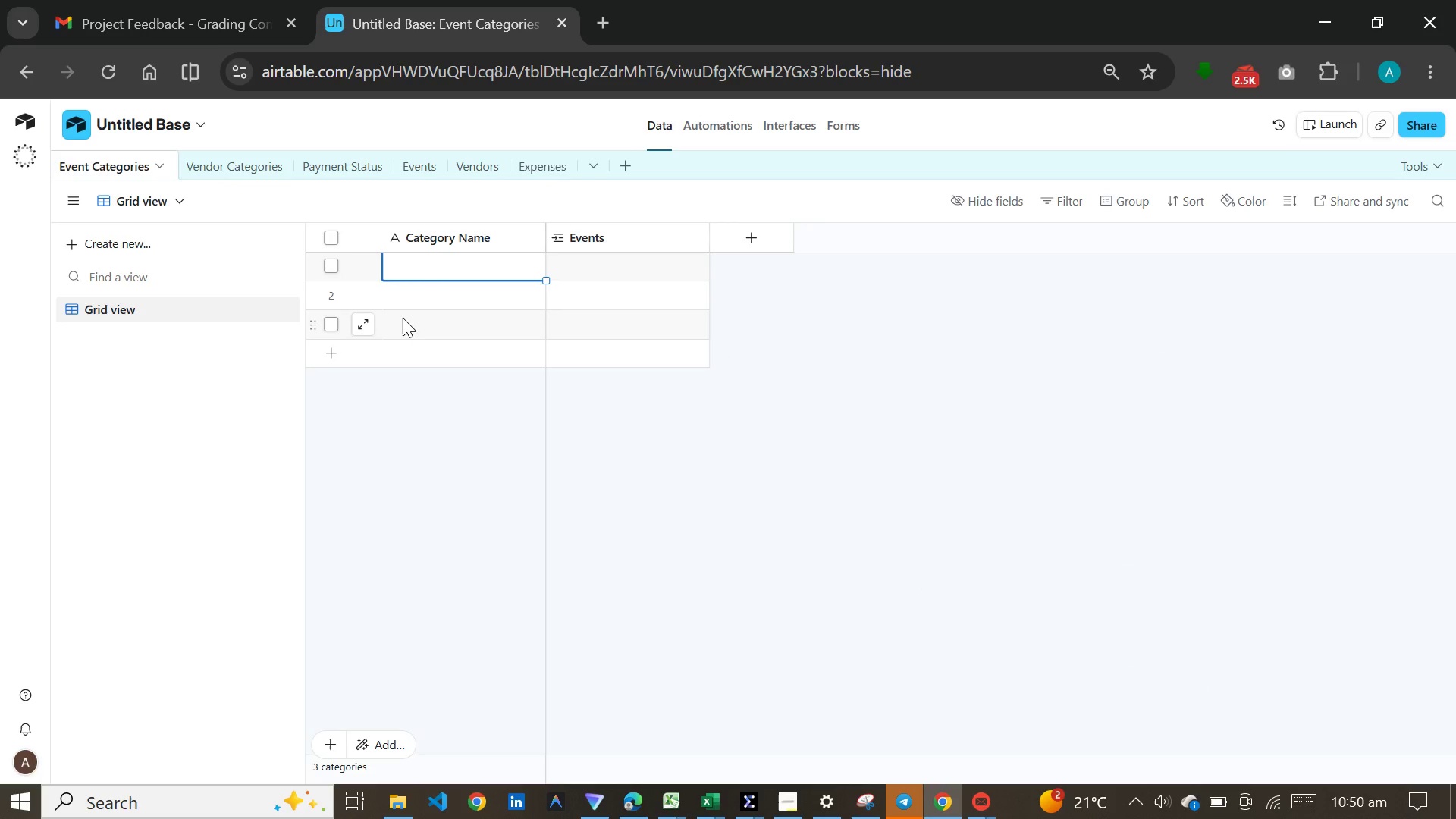 
wait(14.94)
 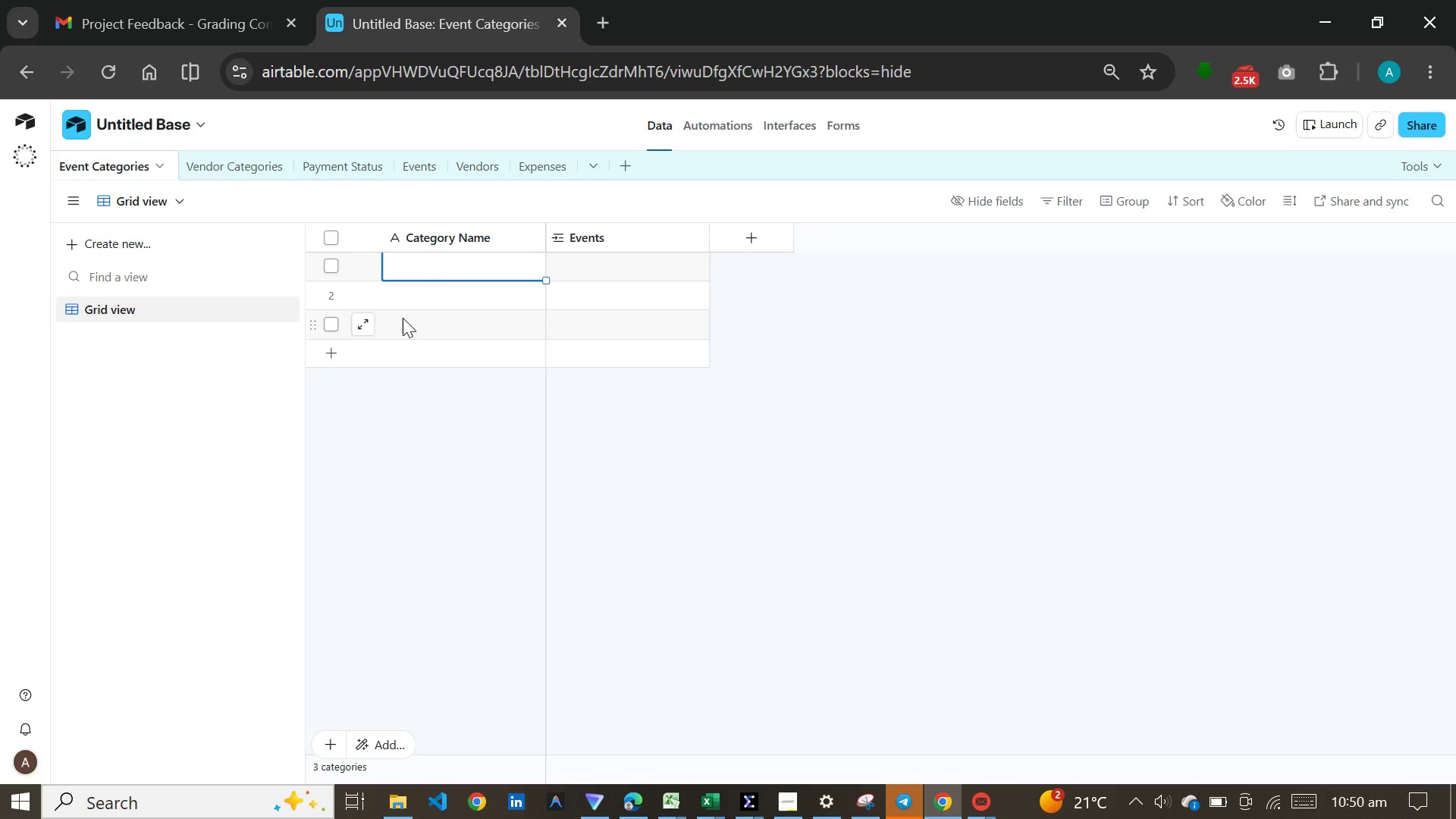 
left_click([403, 318])
 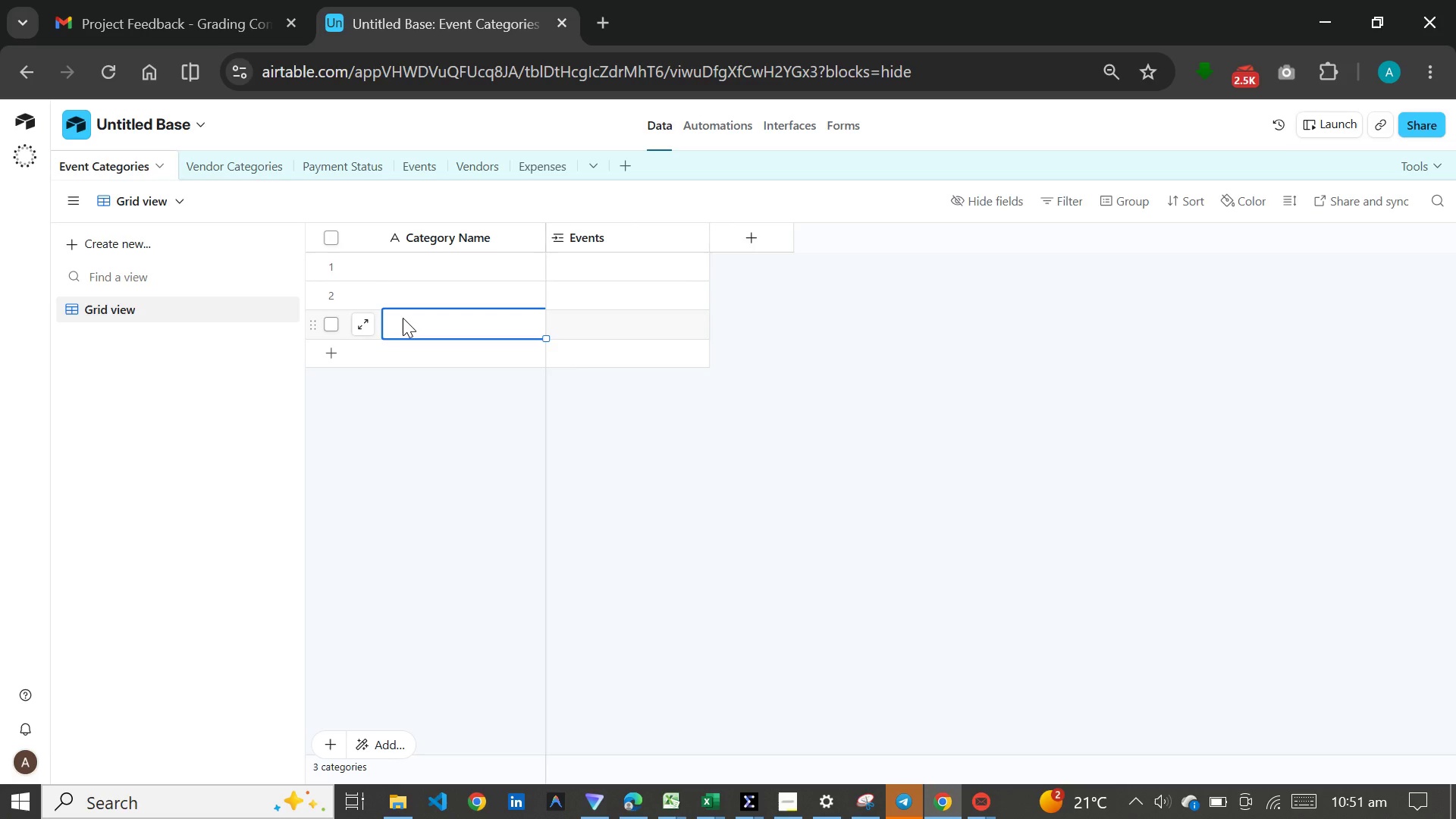 
key(Shift+Enter)
 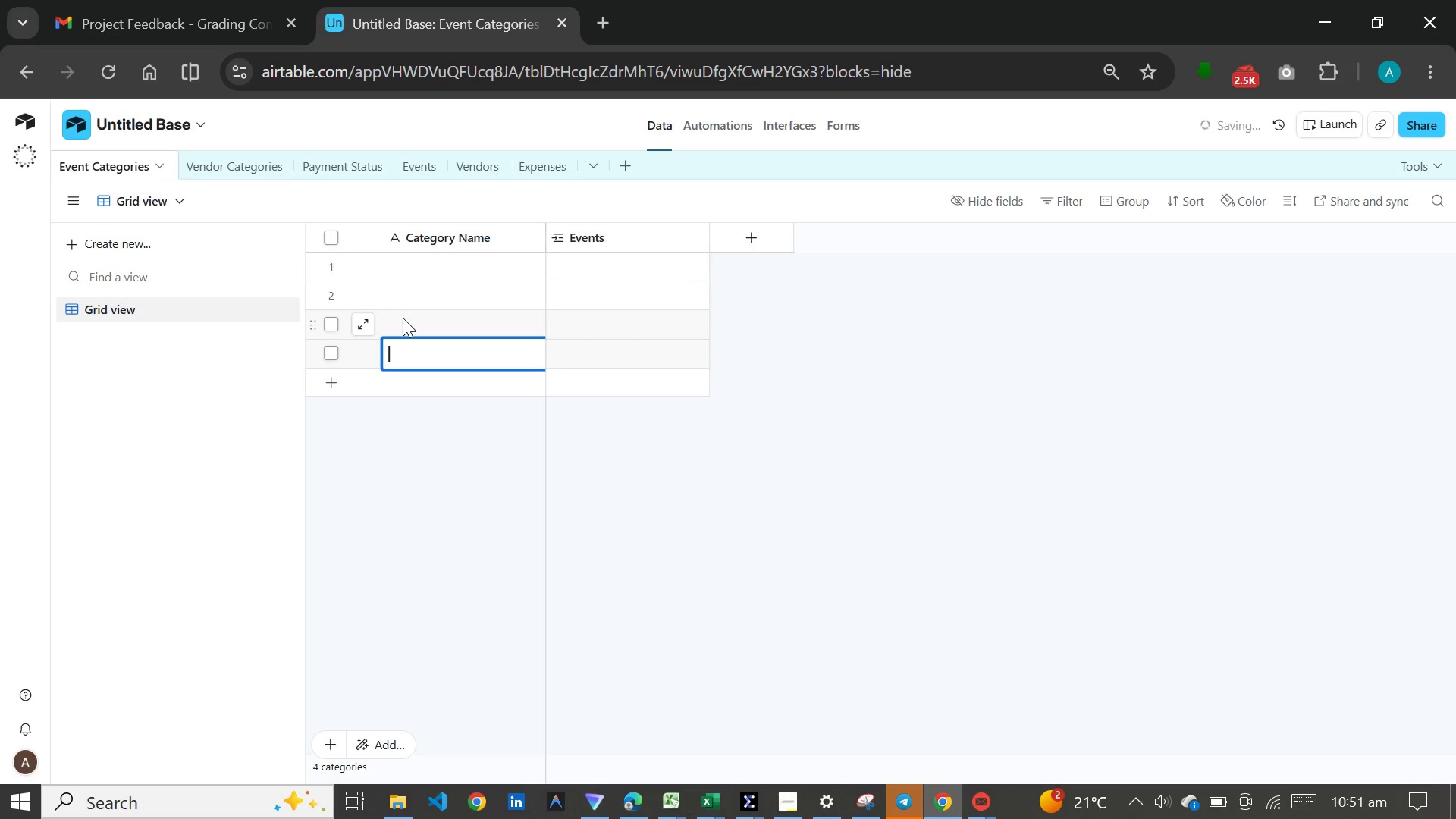 
key(Shift+Enter)
 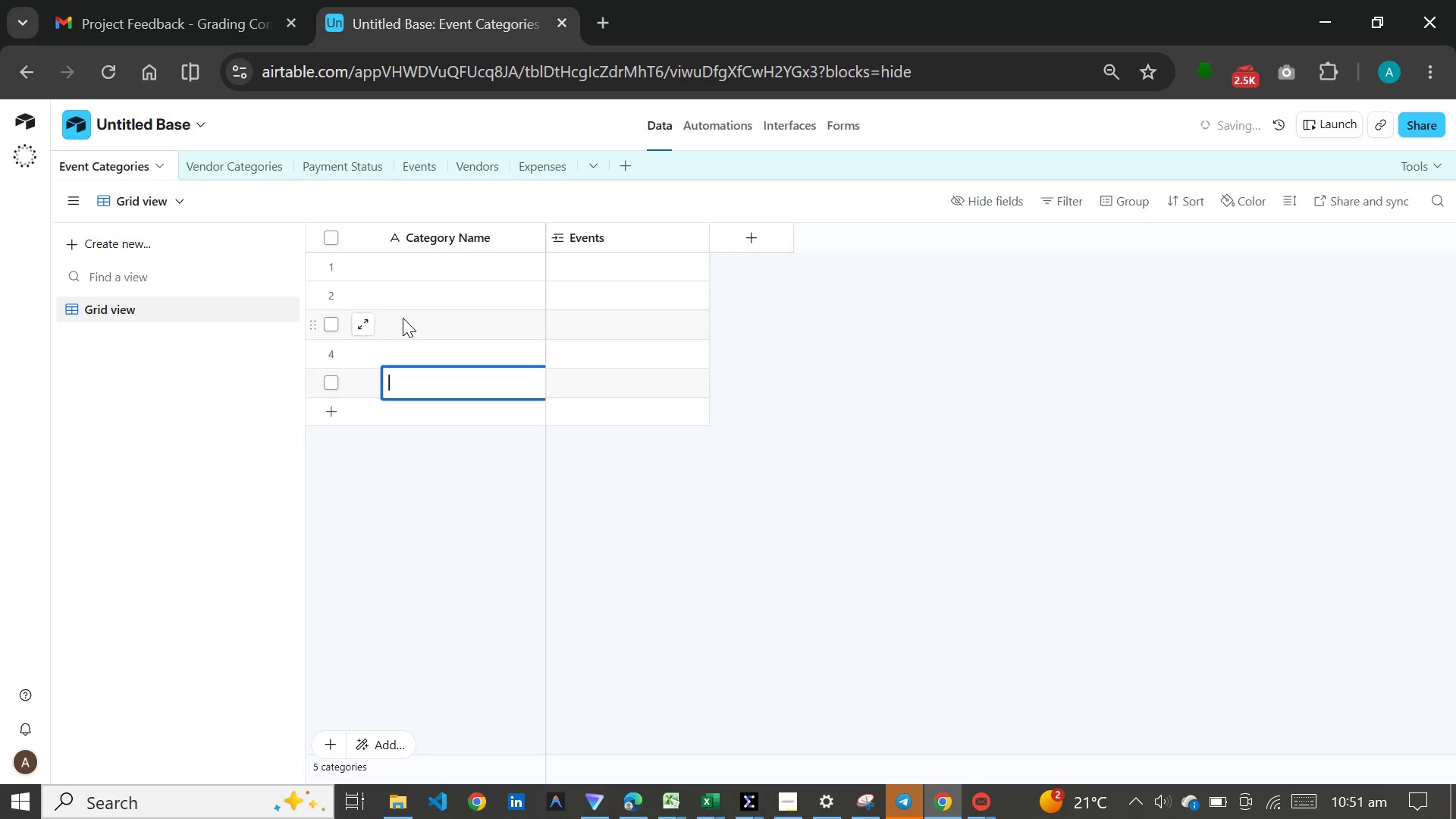 
key(Shift+Enter)
 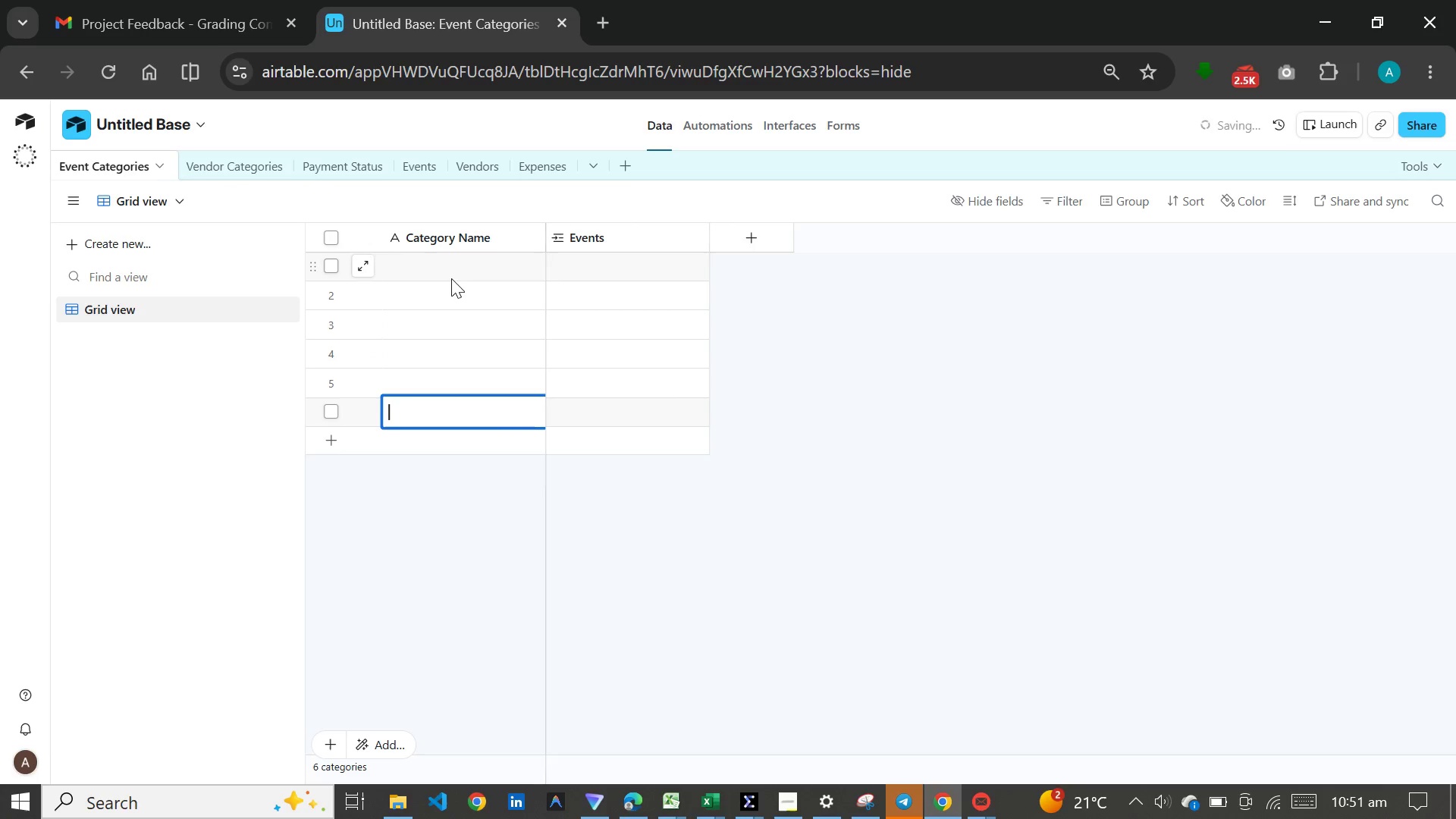 
left_click([451, 278])
 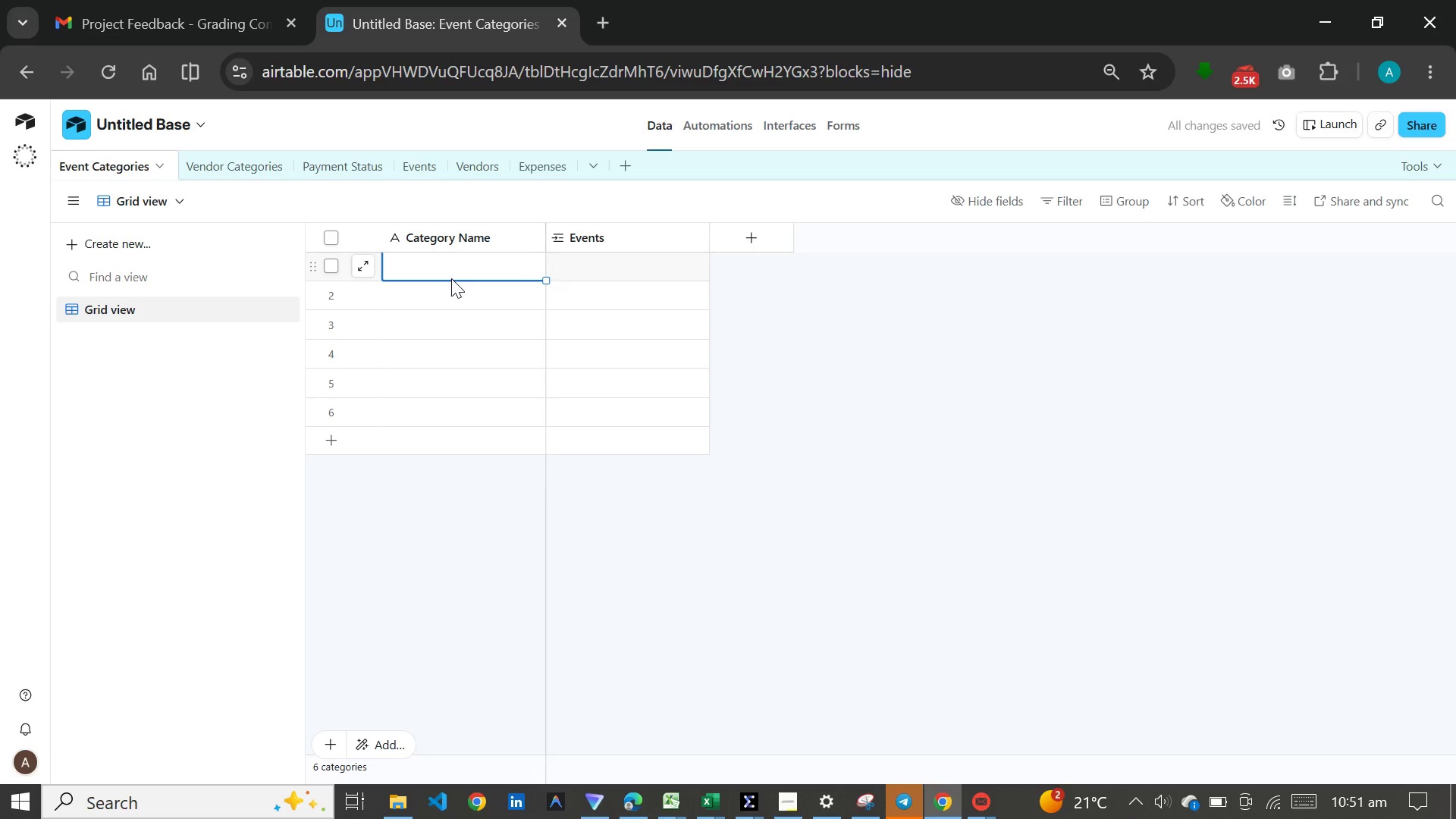 
key(Meta+C)
 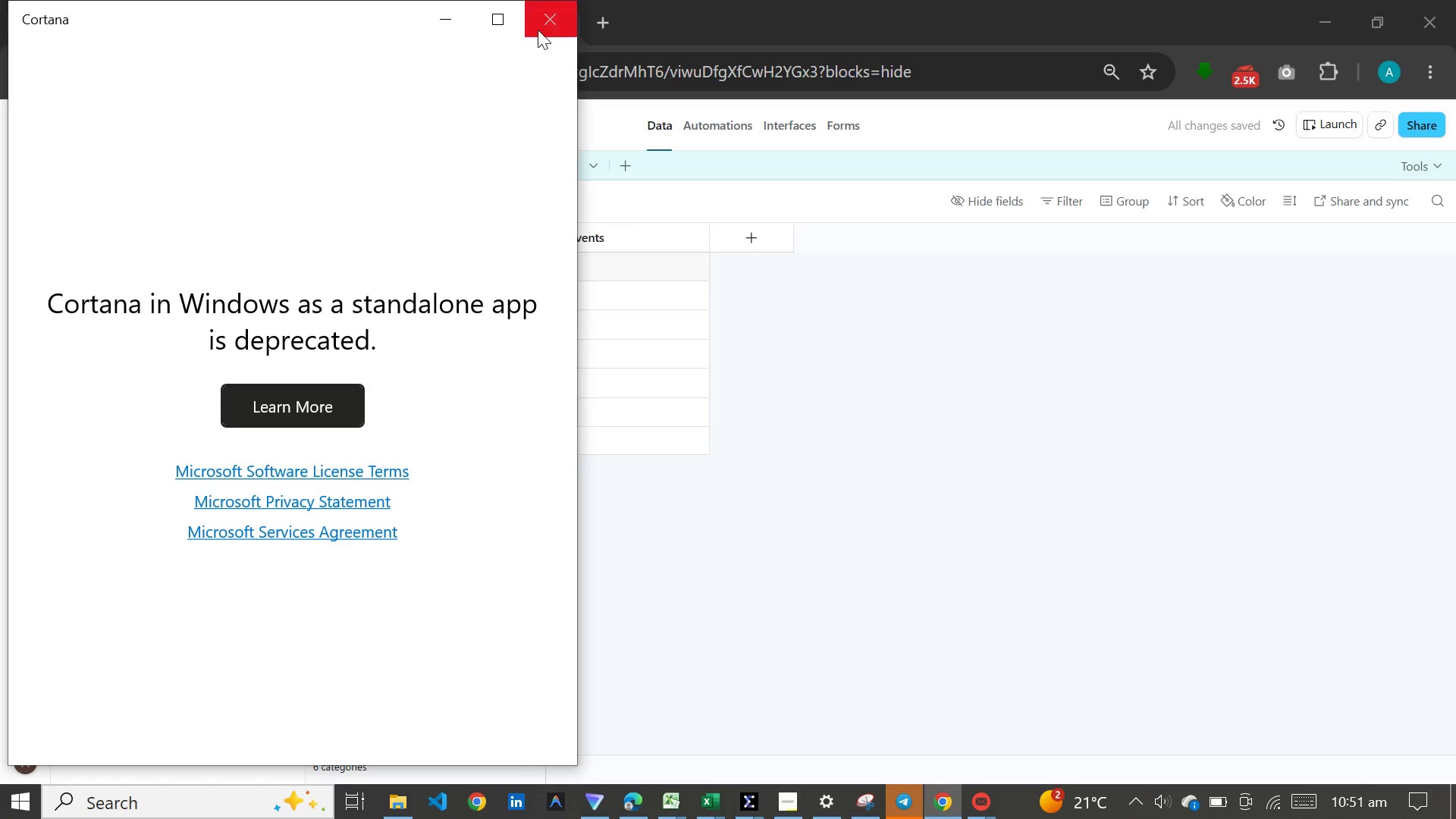 
left_click([543, 16])
 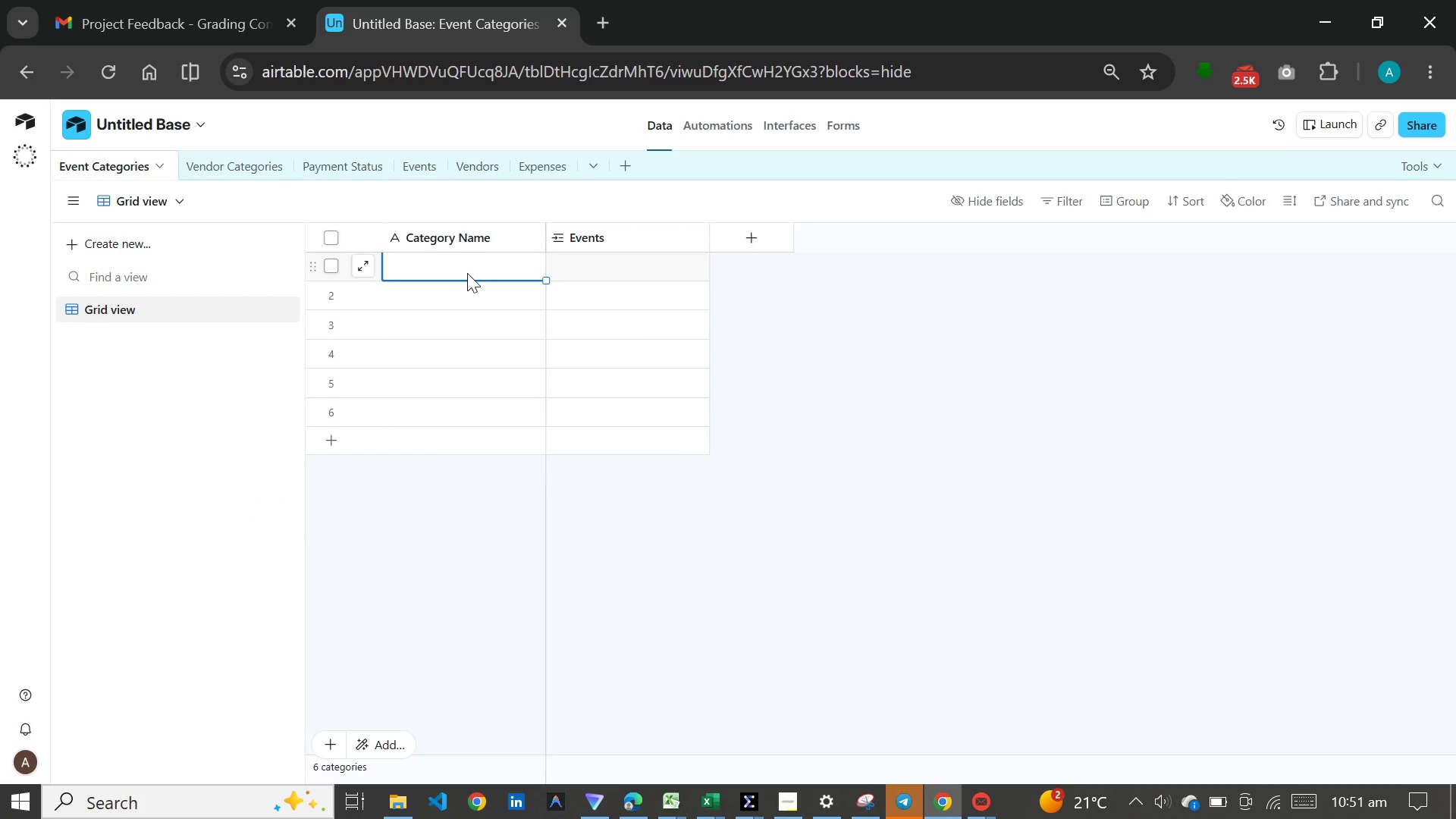 
left_click([467, 273])
 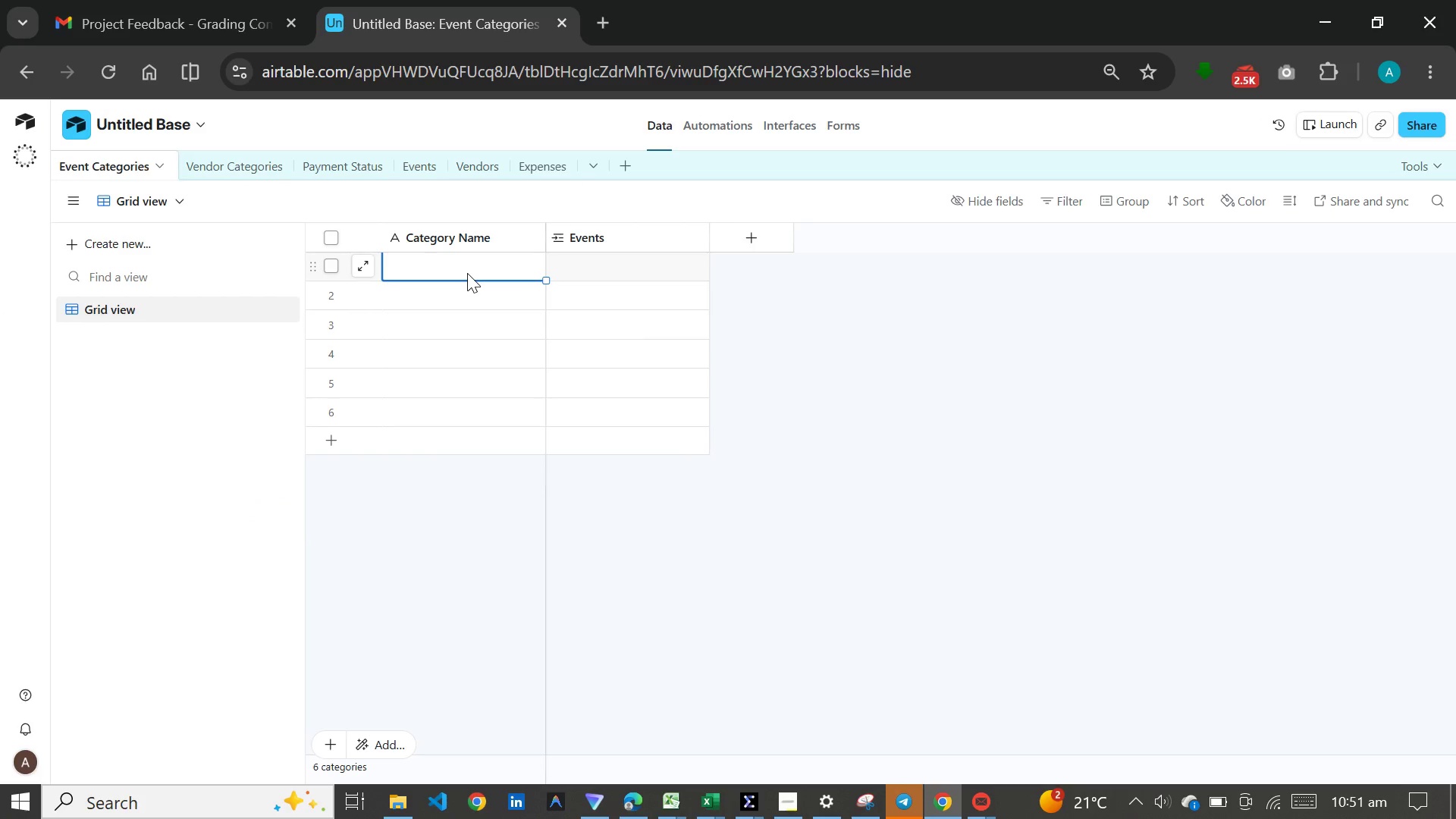 
key(Meta+V)
 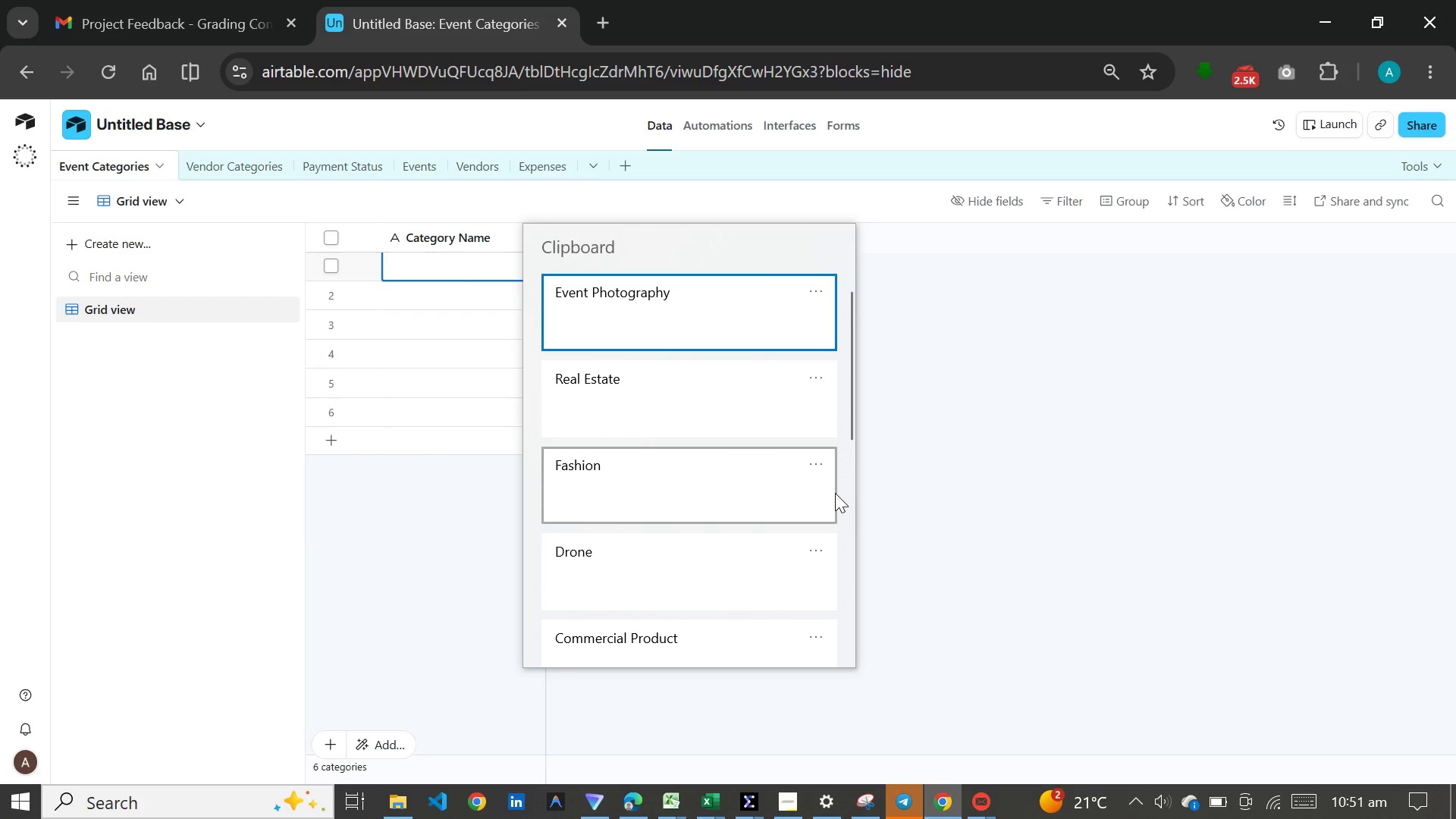 
left_click_drag(start_coordinate=[839, 411], to_coordinate=[839, 461])
 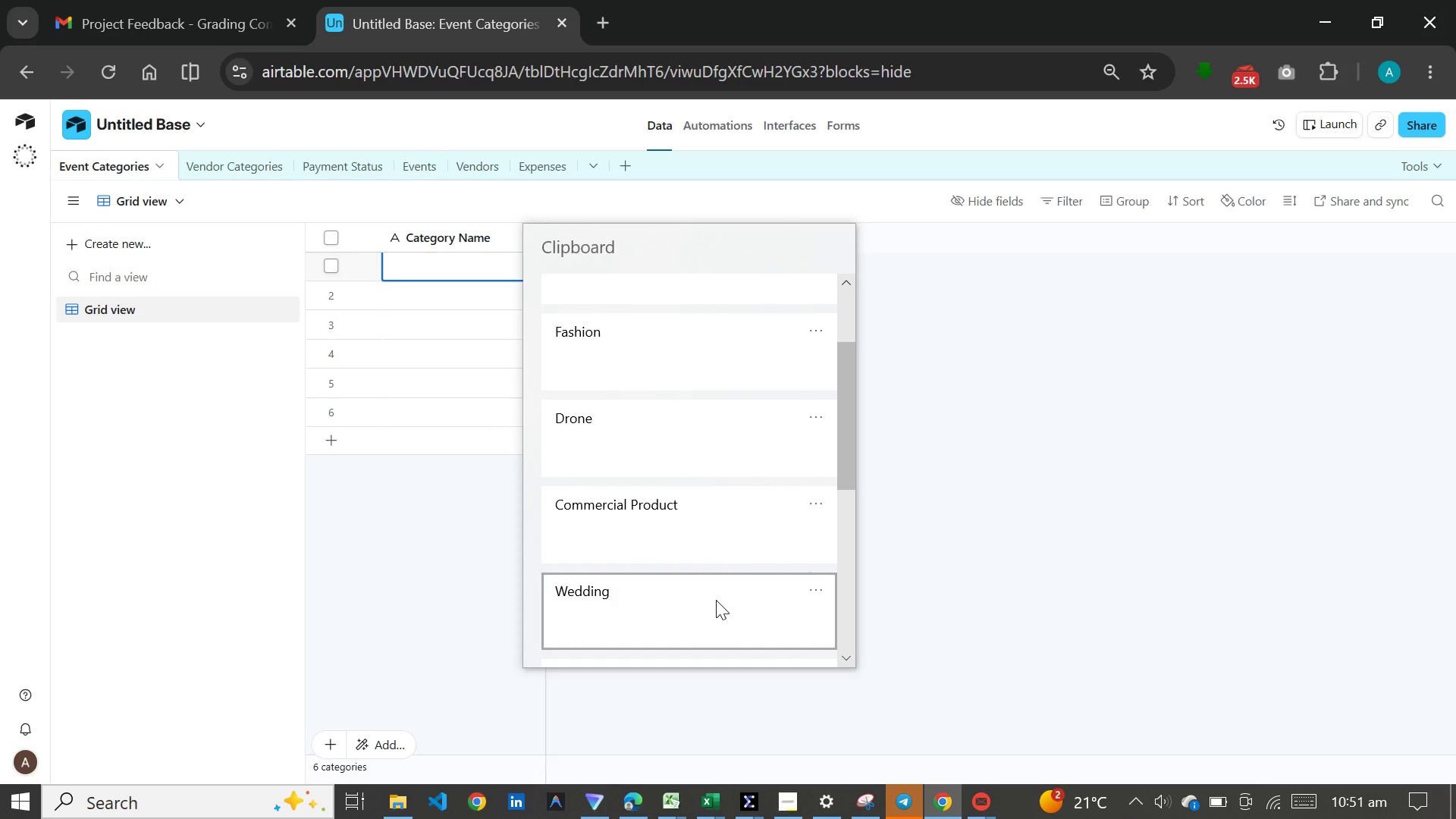 
left_click([716, 600])
 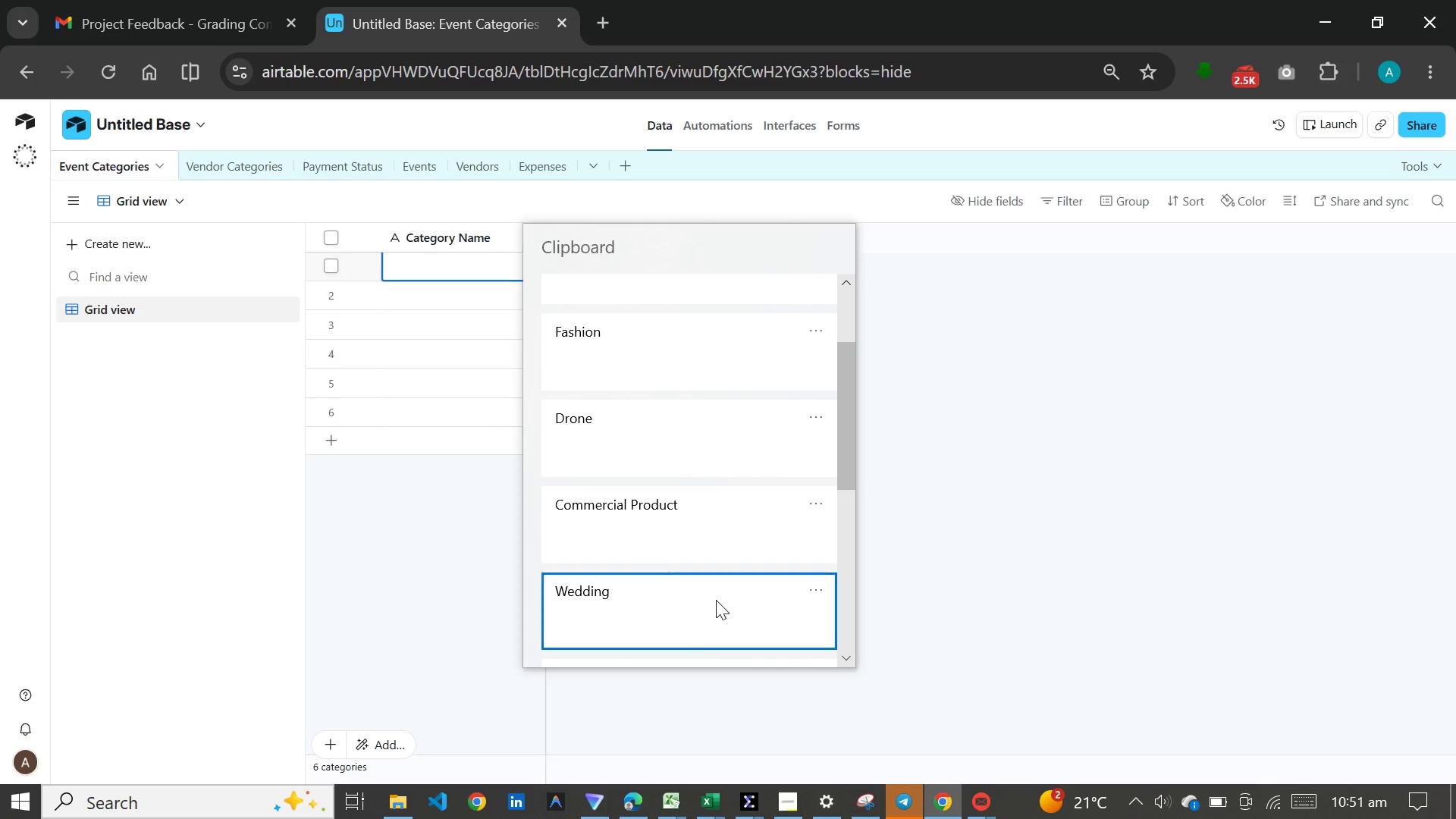 
key(Control+ControlLeft)
 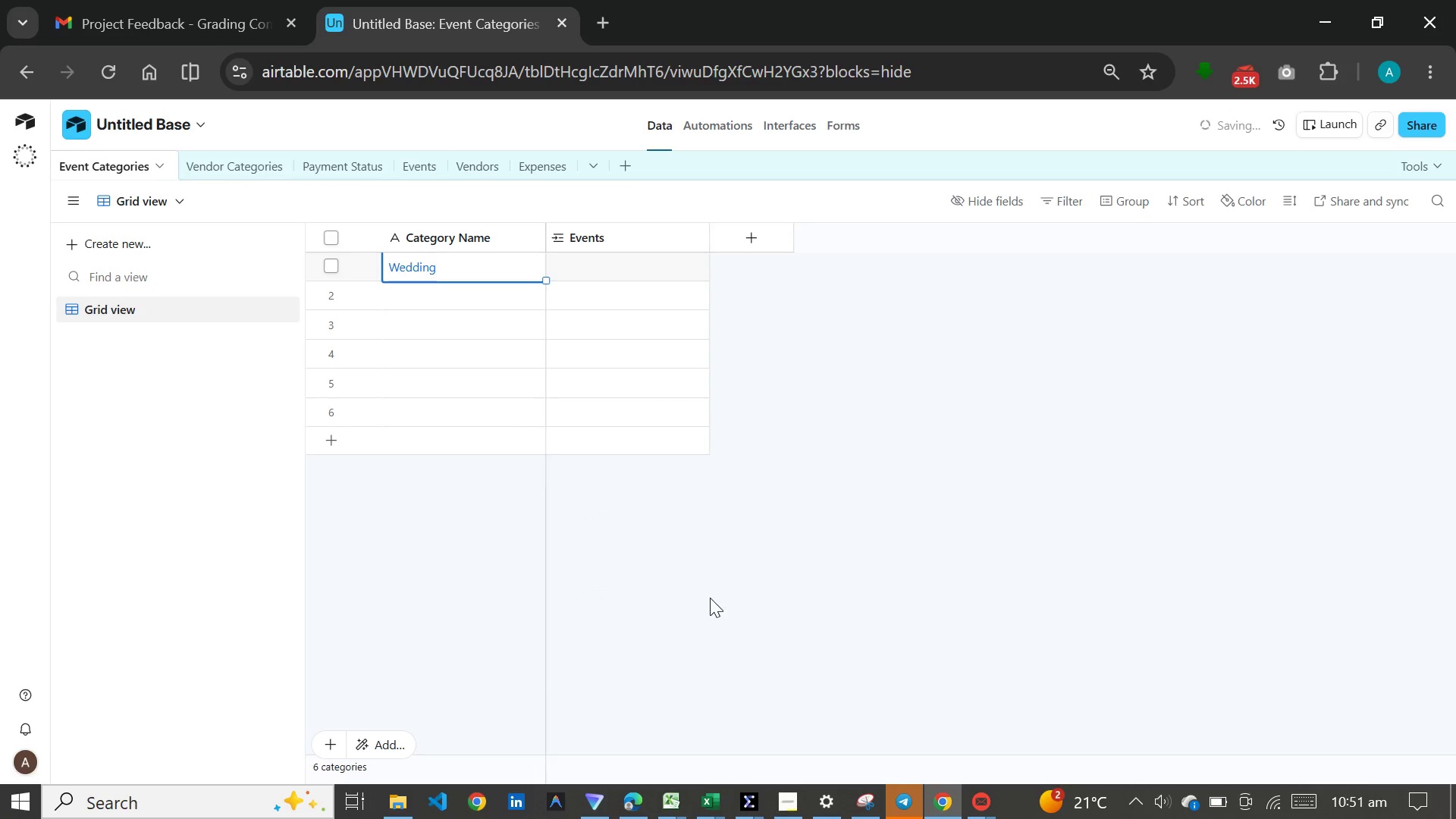 
hold_key(key=V, duration=3.05)
 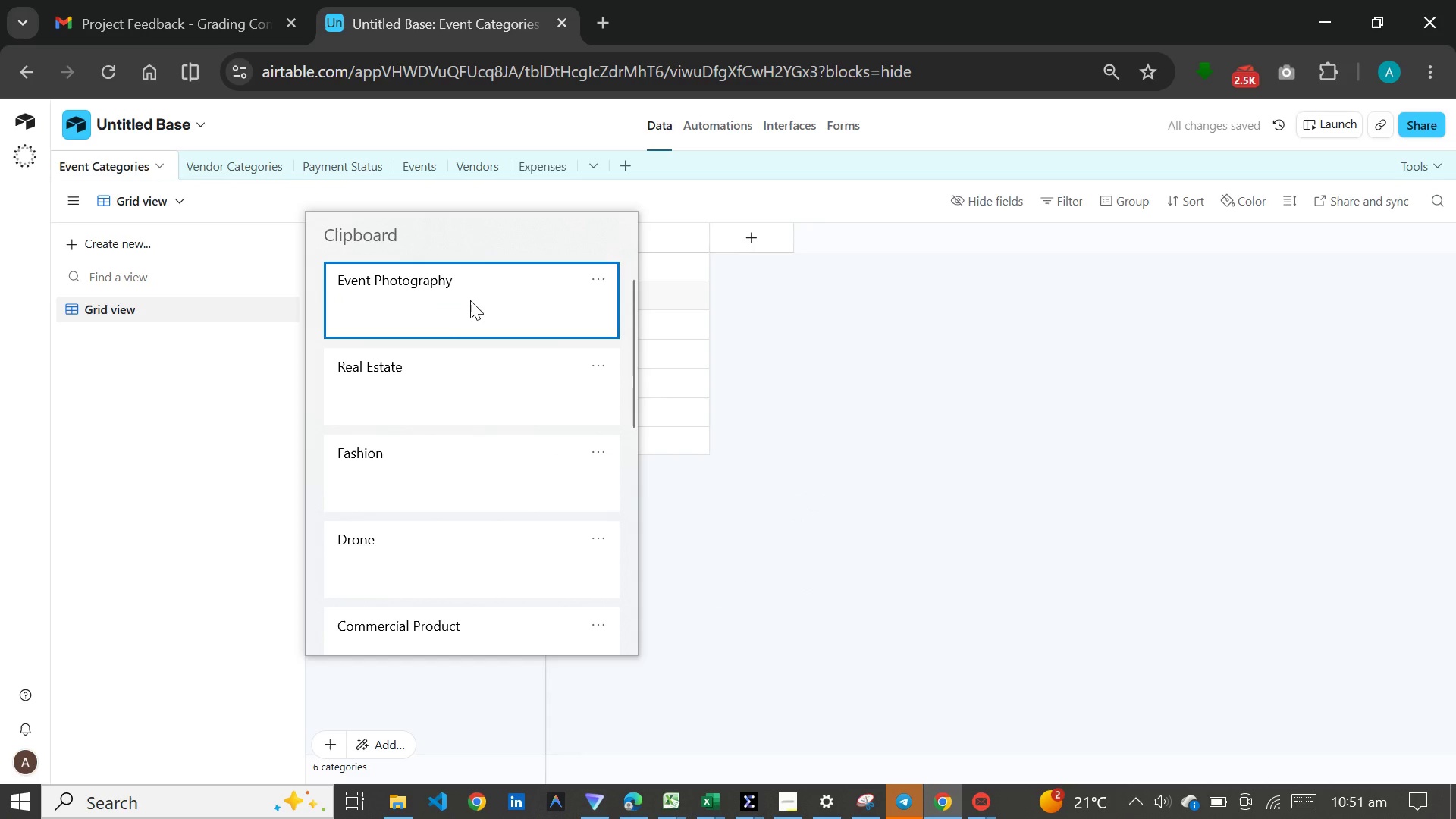 
left_click([470, 300])
 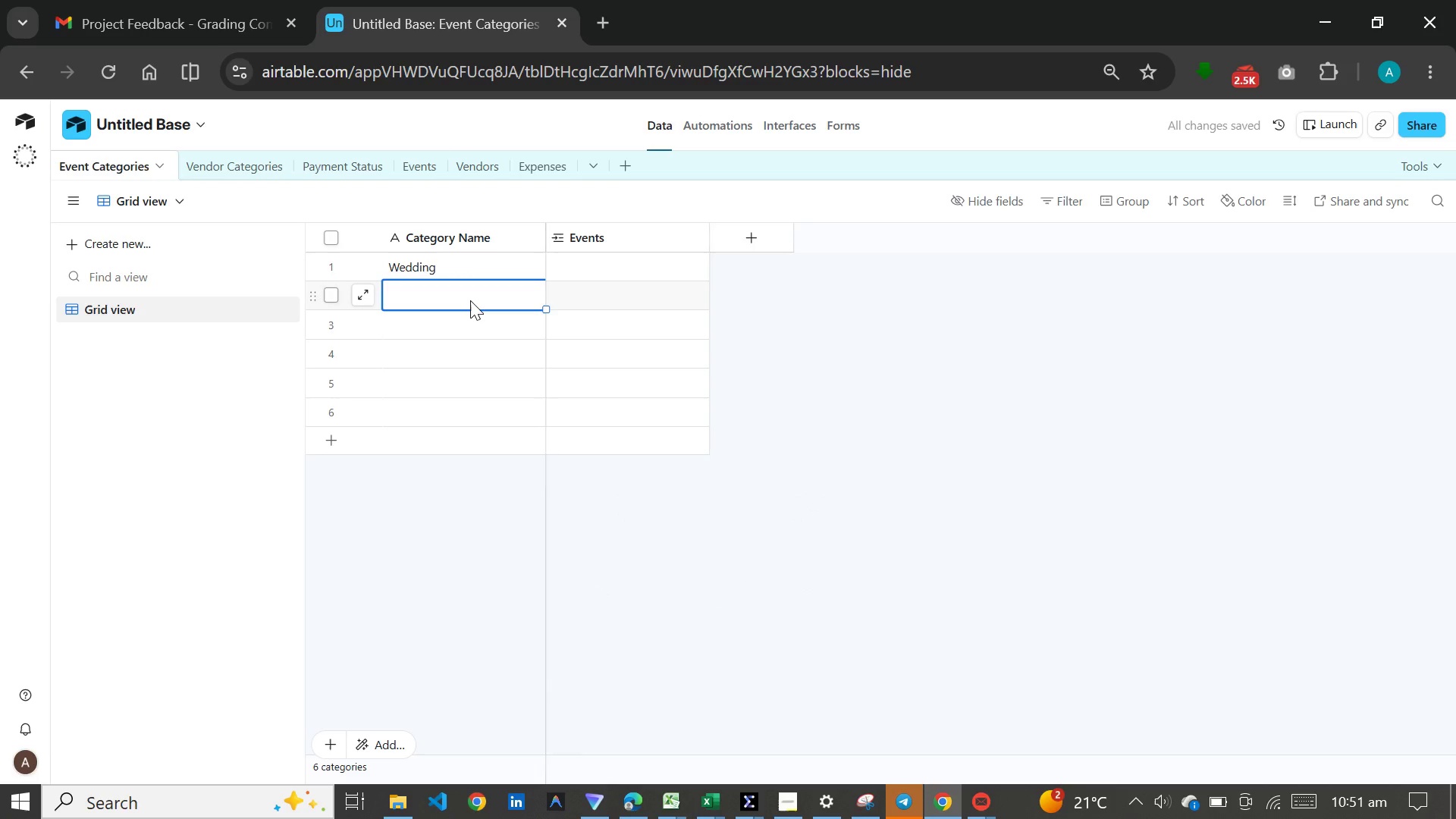 
hold_key(key=MetaLeft, duration=0.36)
 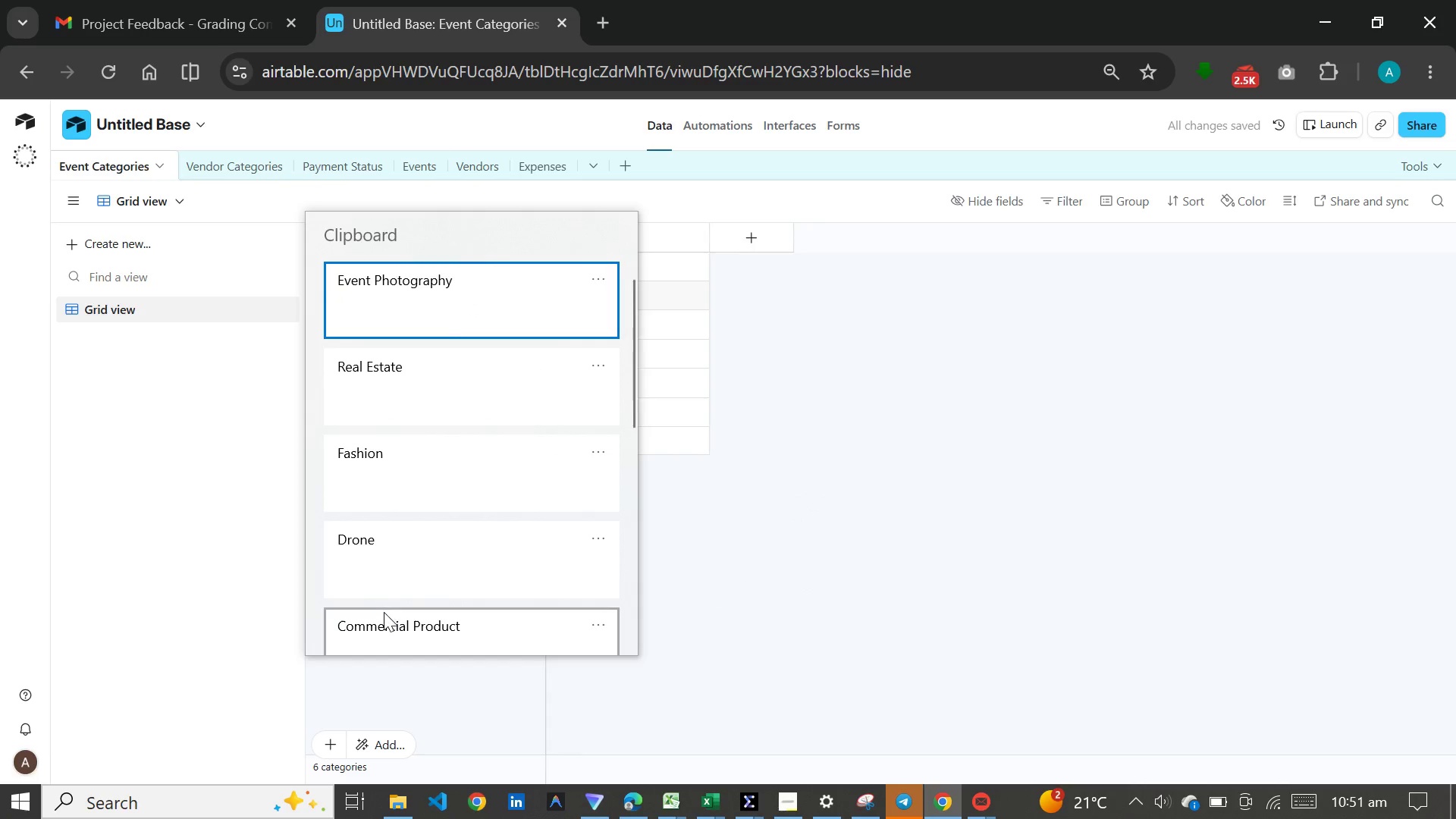 
left_click([384, 612])
 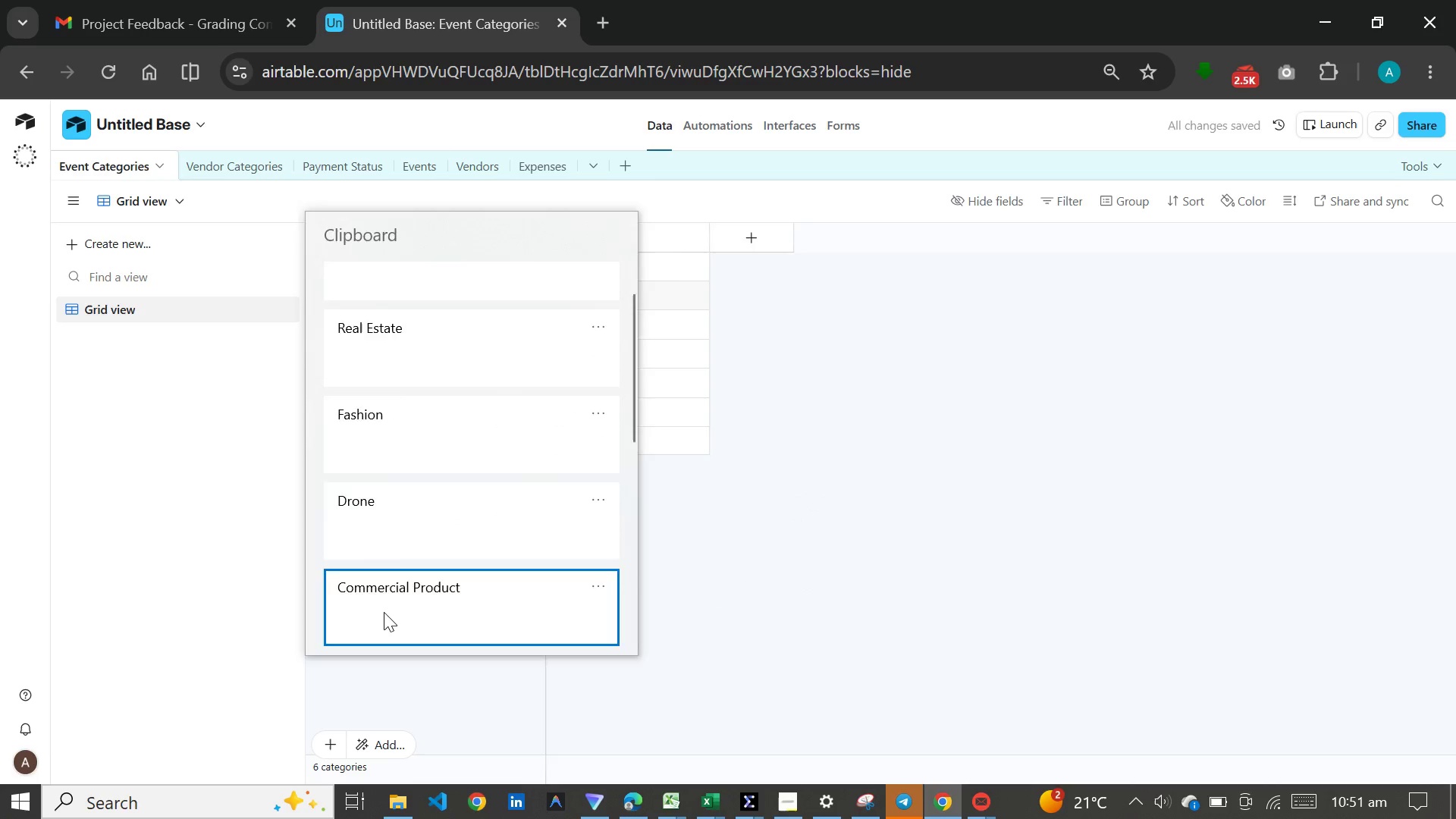 
key(Control+ControlLeft)
 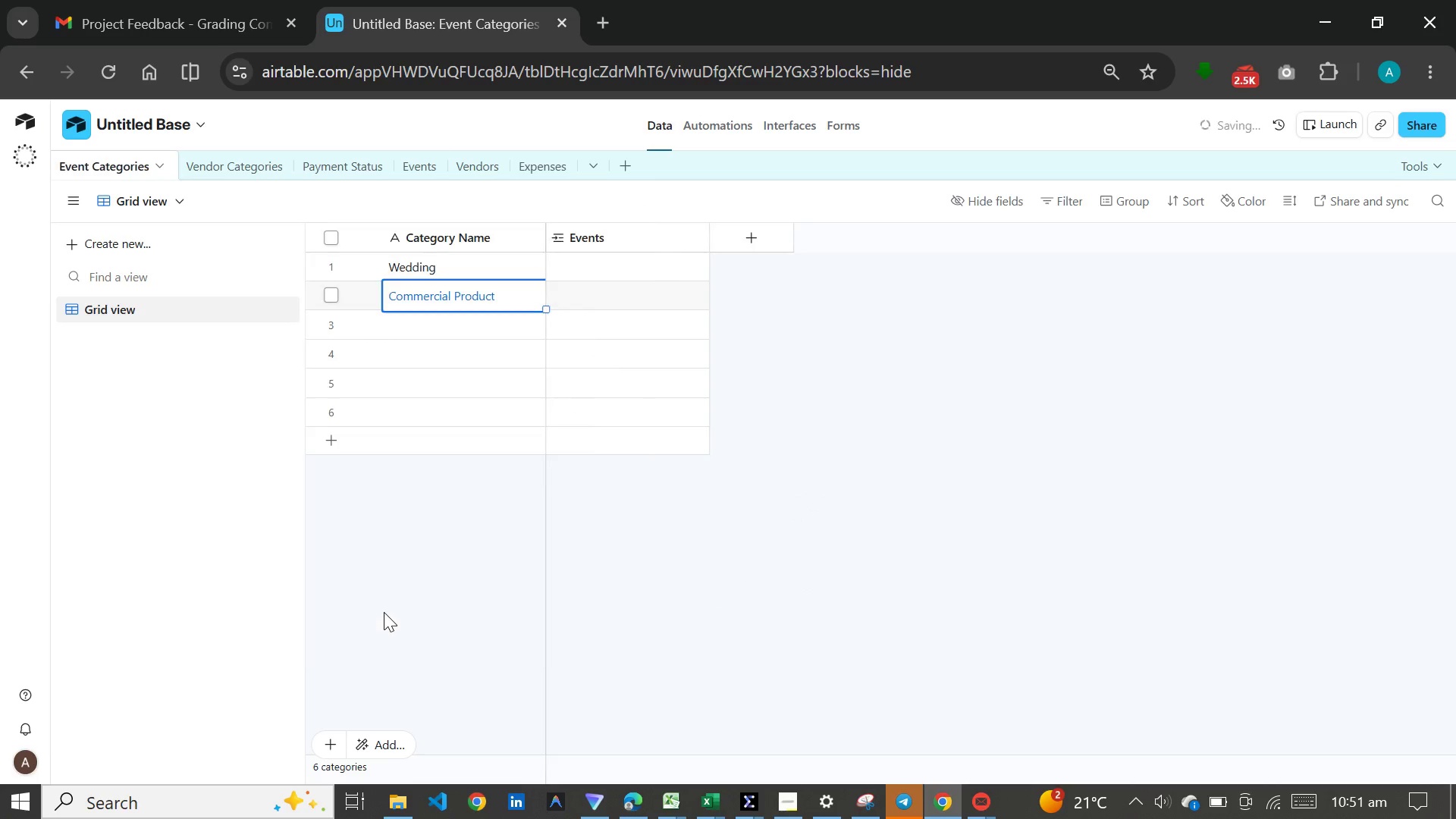 
hold_key(key=V, duration=3.23)
 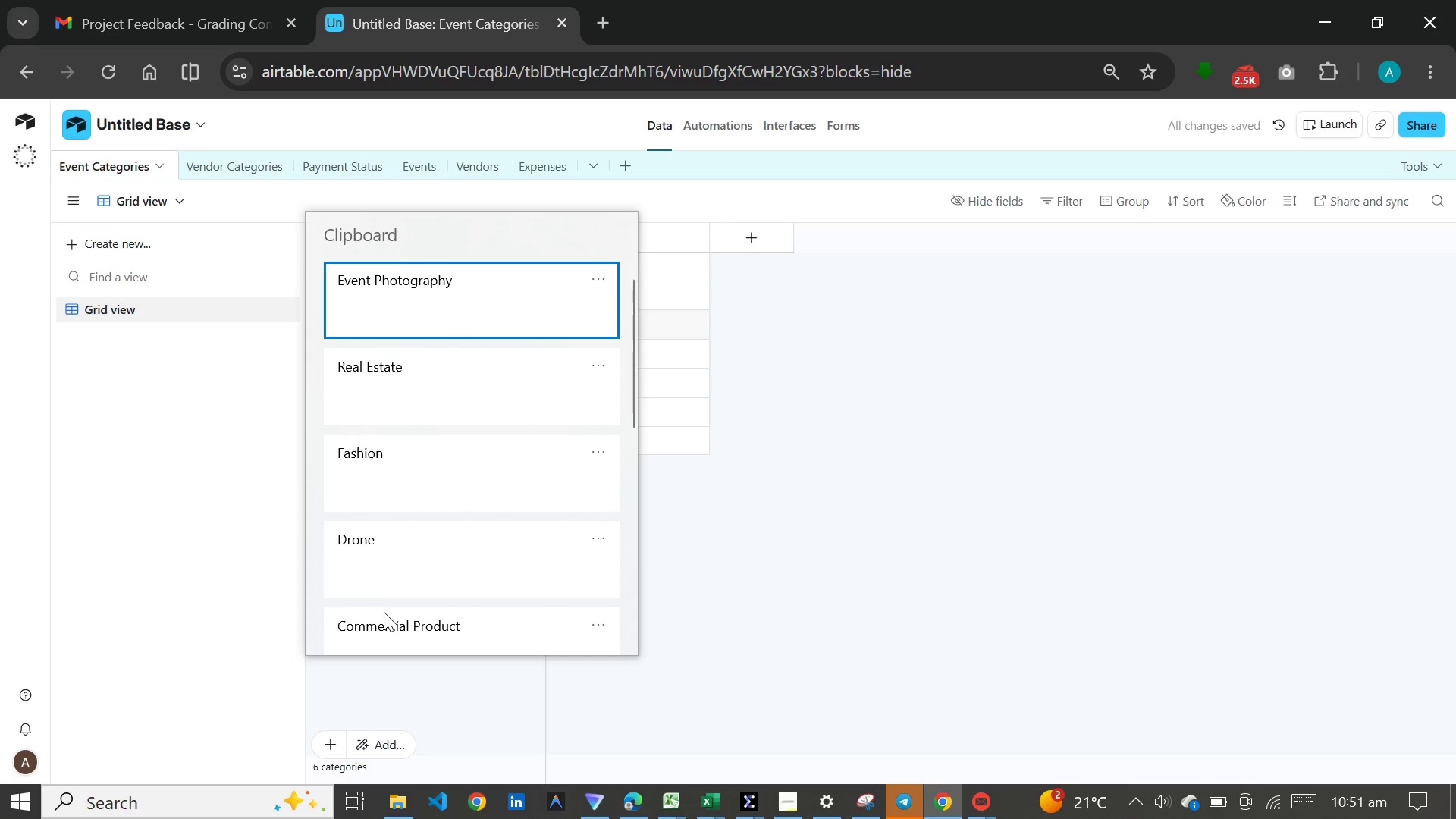 
key(Enter)
 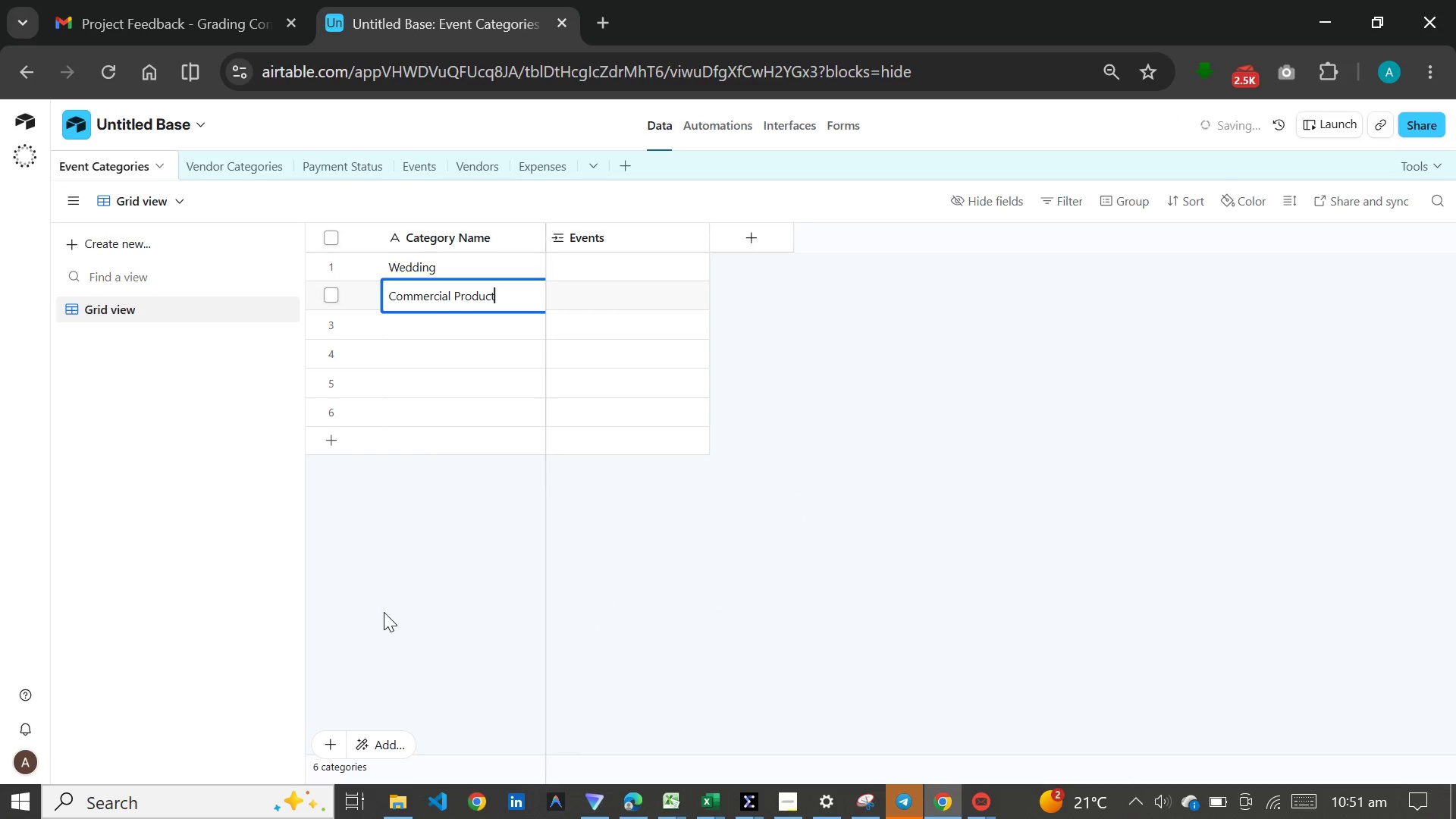 
key(Enter)
 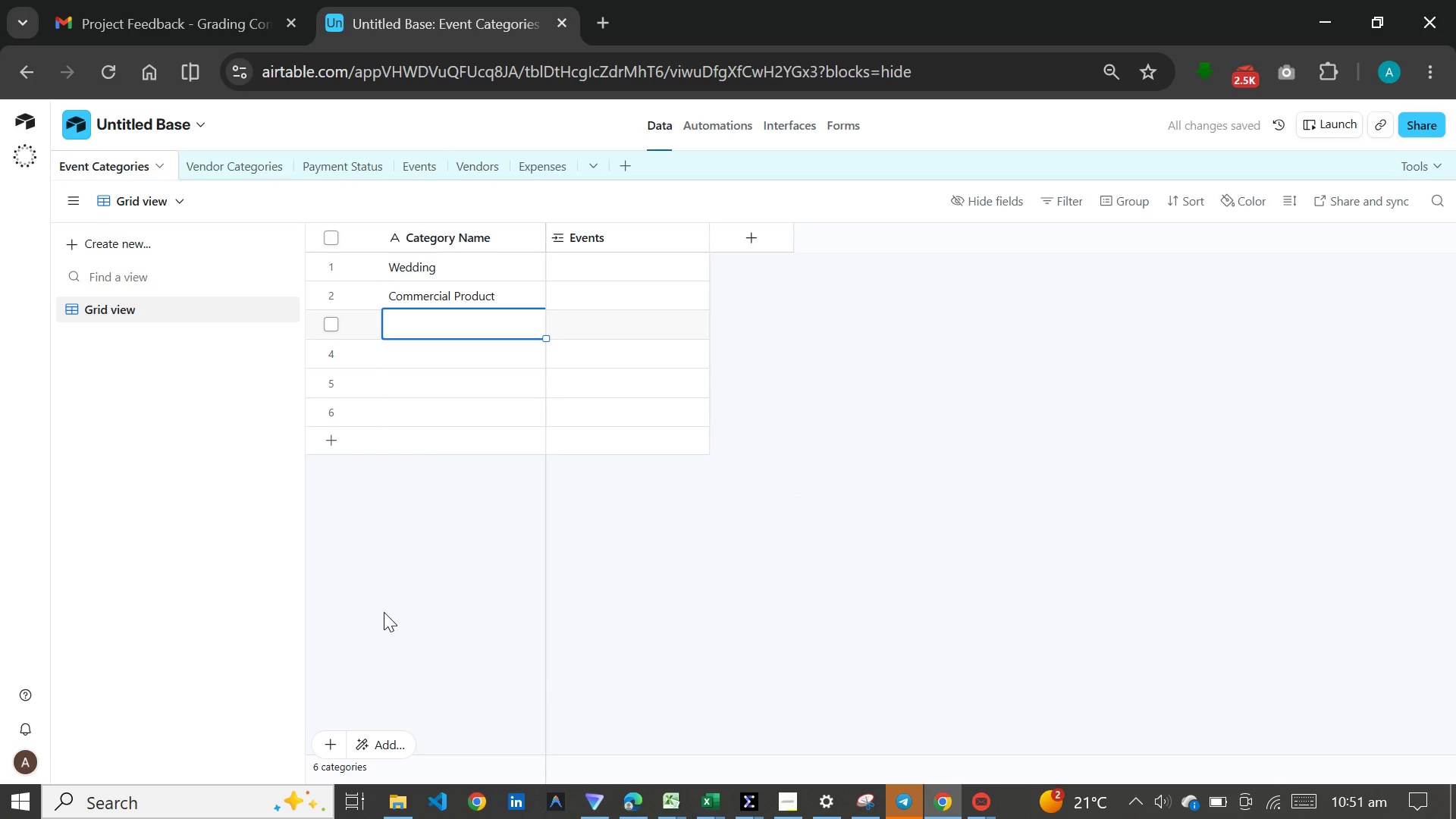 
hold_key(key=MetaLeft, duration=0.69)
 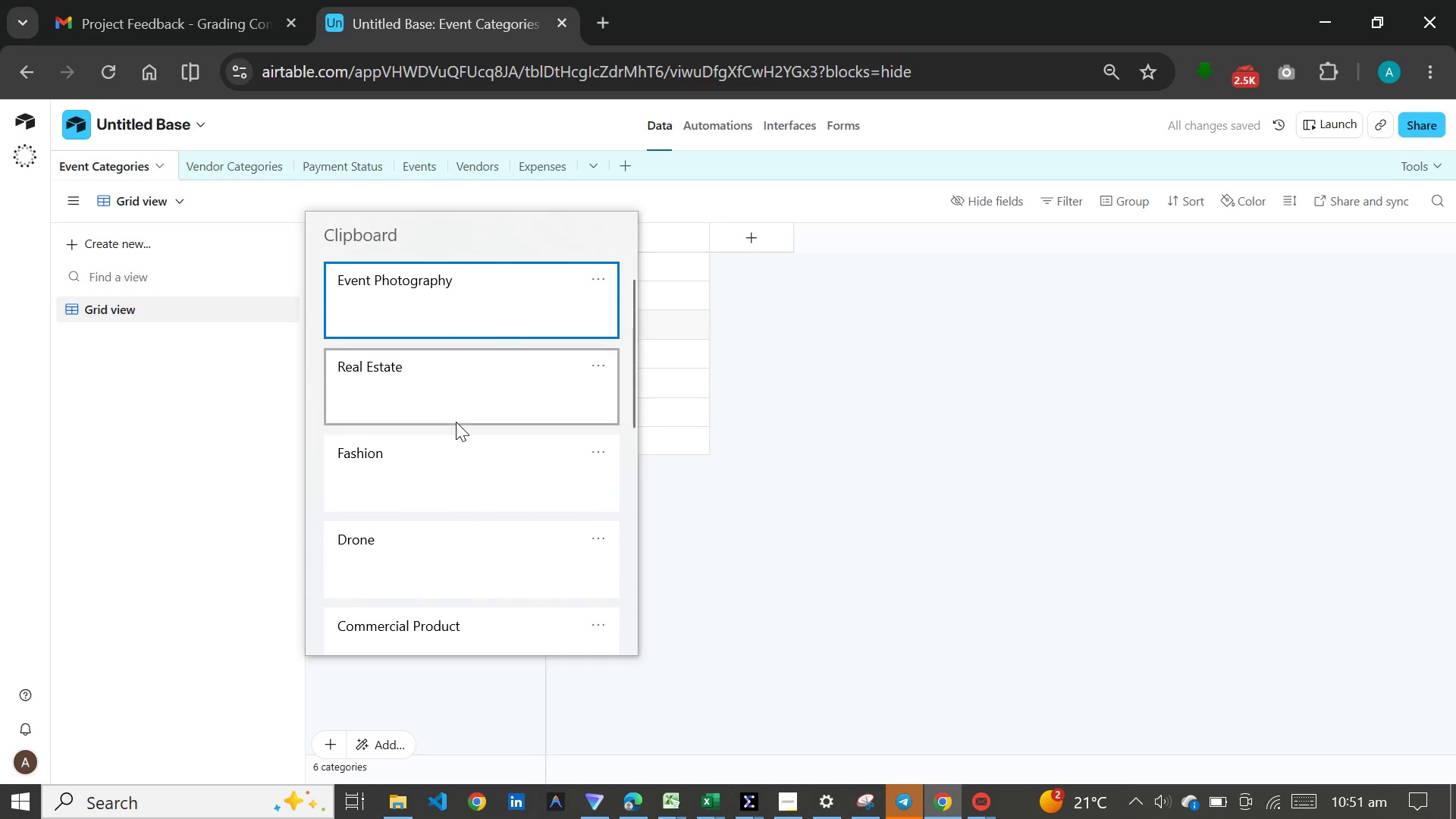 
left_click([435, 549])
 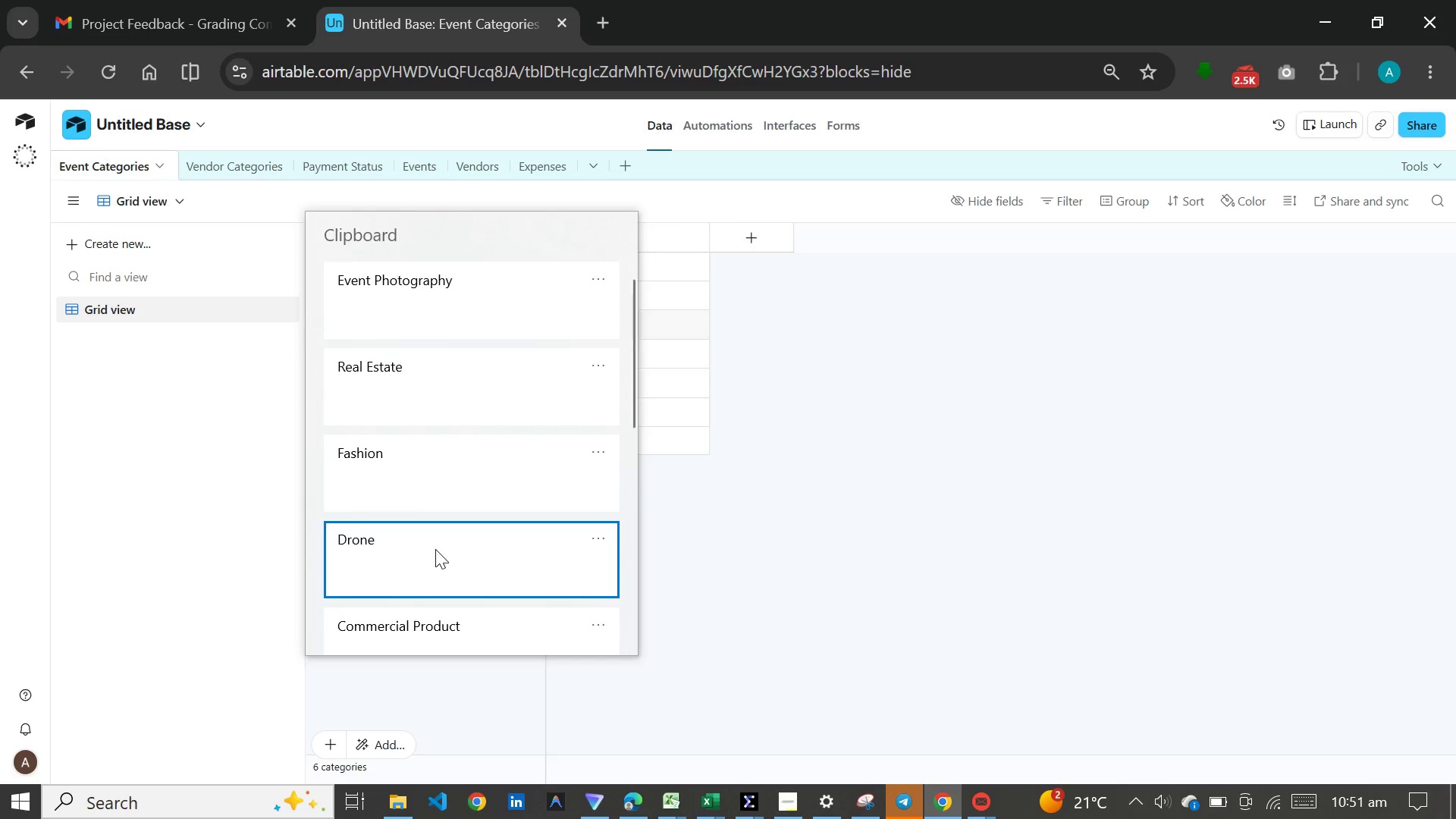 
key(Control+ControlLeft)
 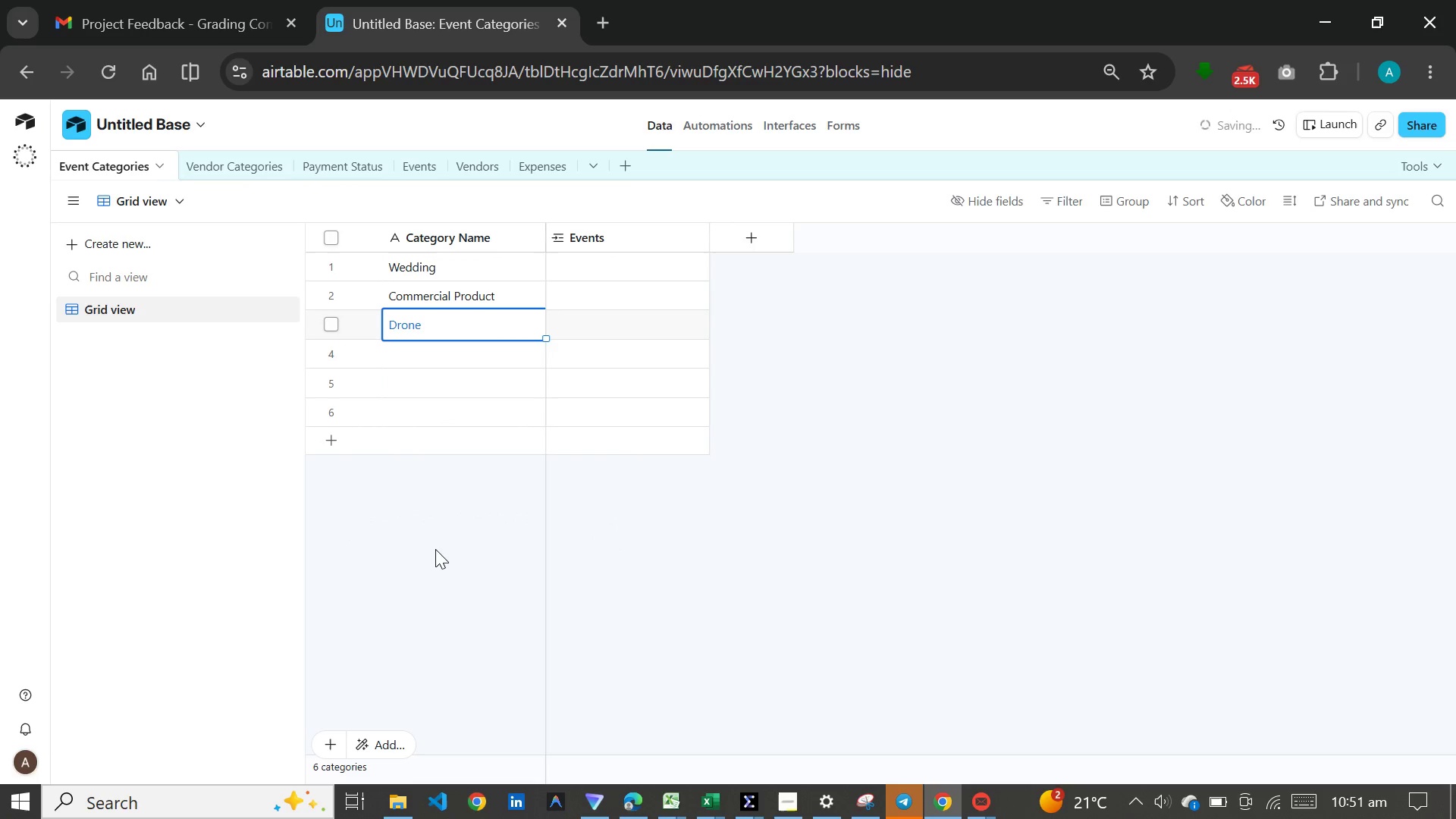 
hold_key(key=V, duration=2.52)
 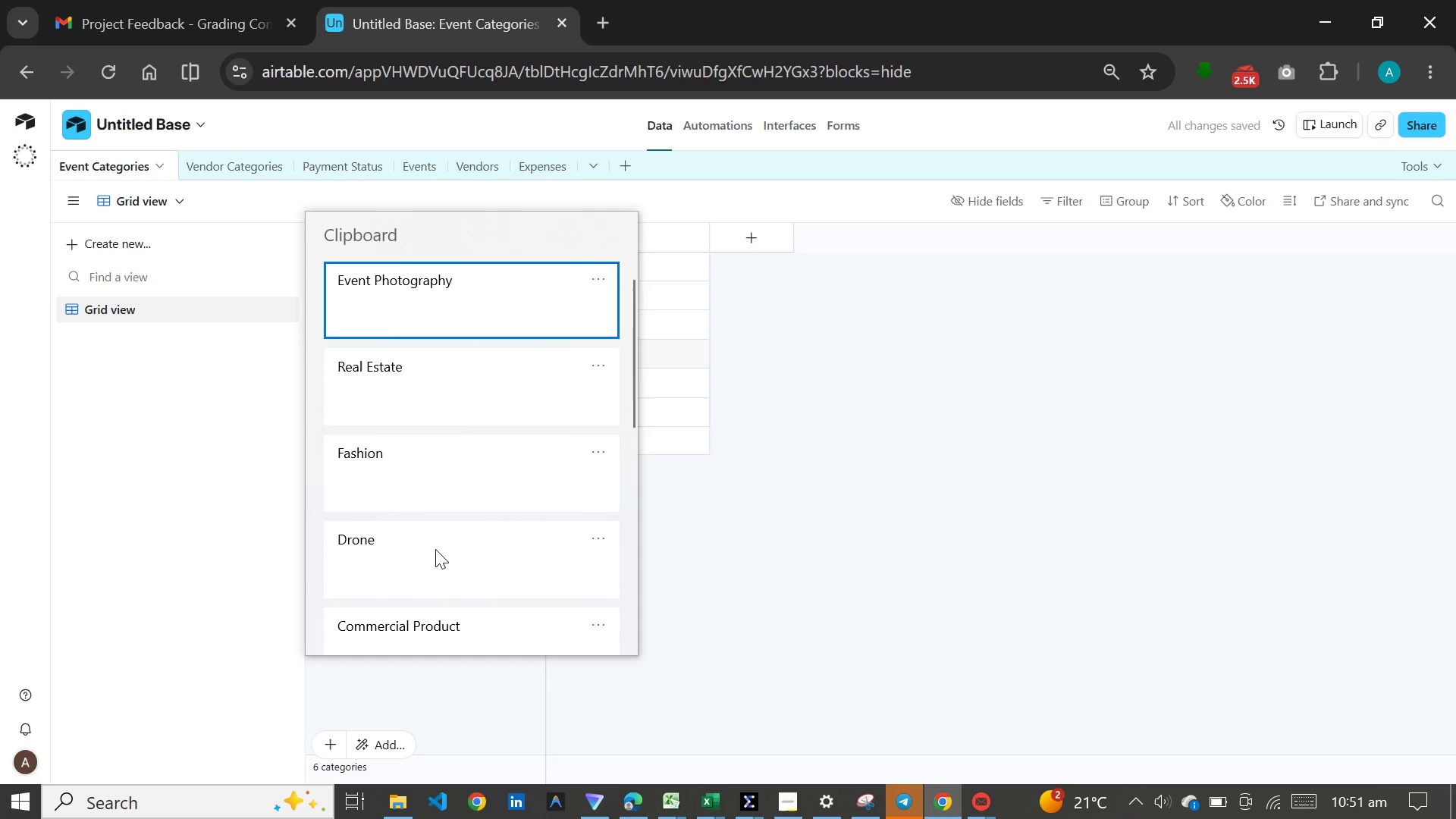 
key(Enter)
 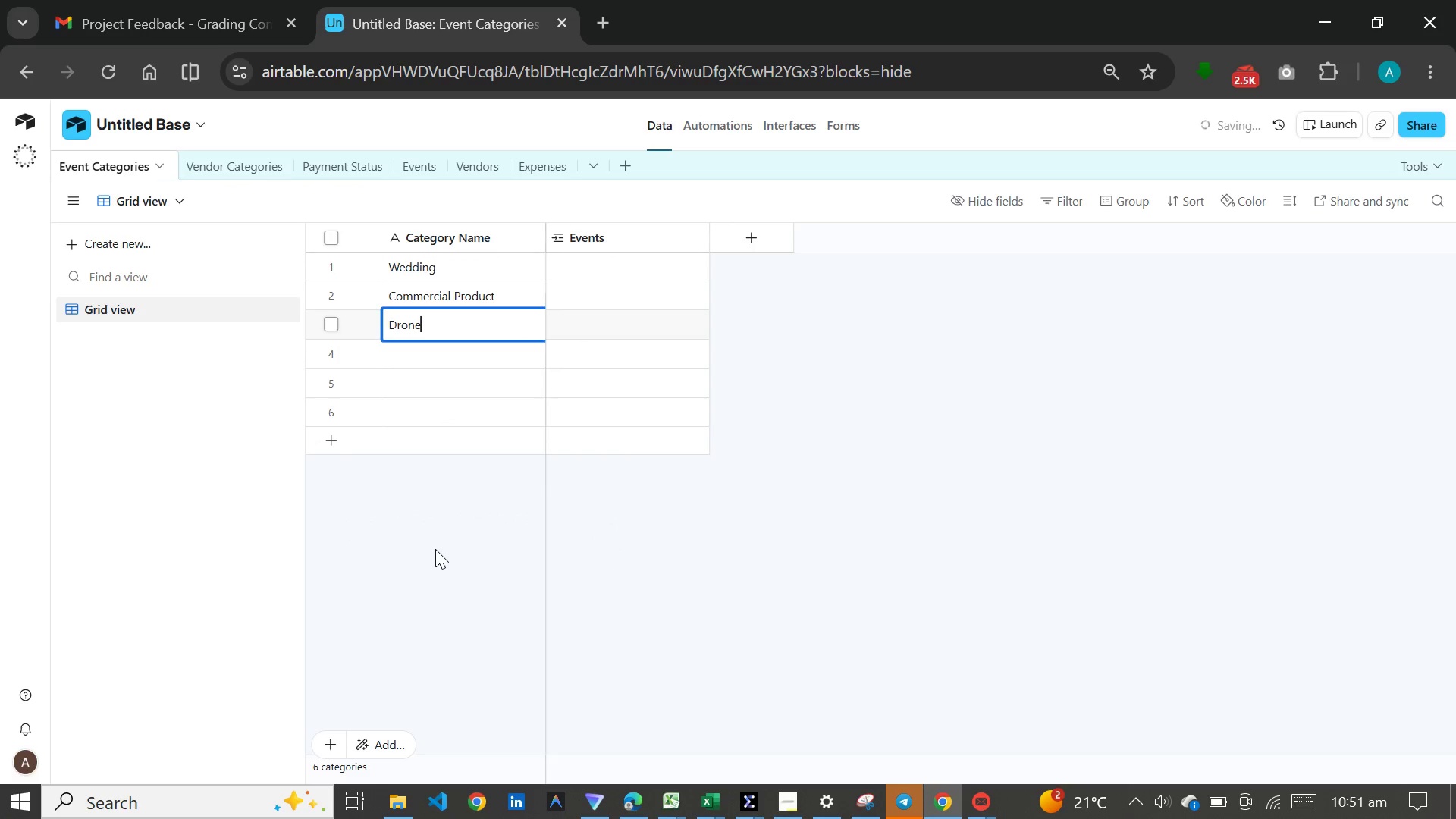 
key(Enter)
 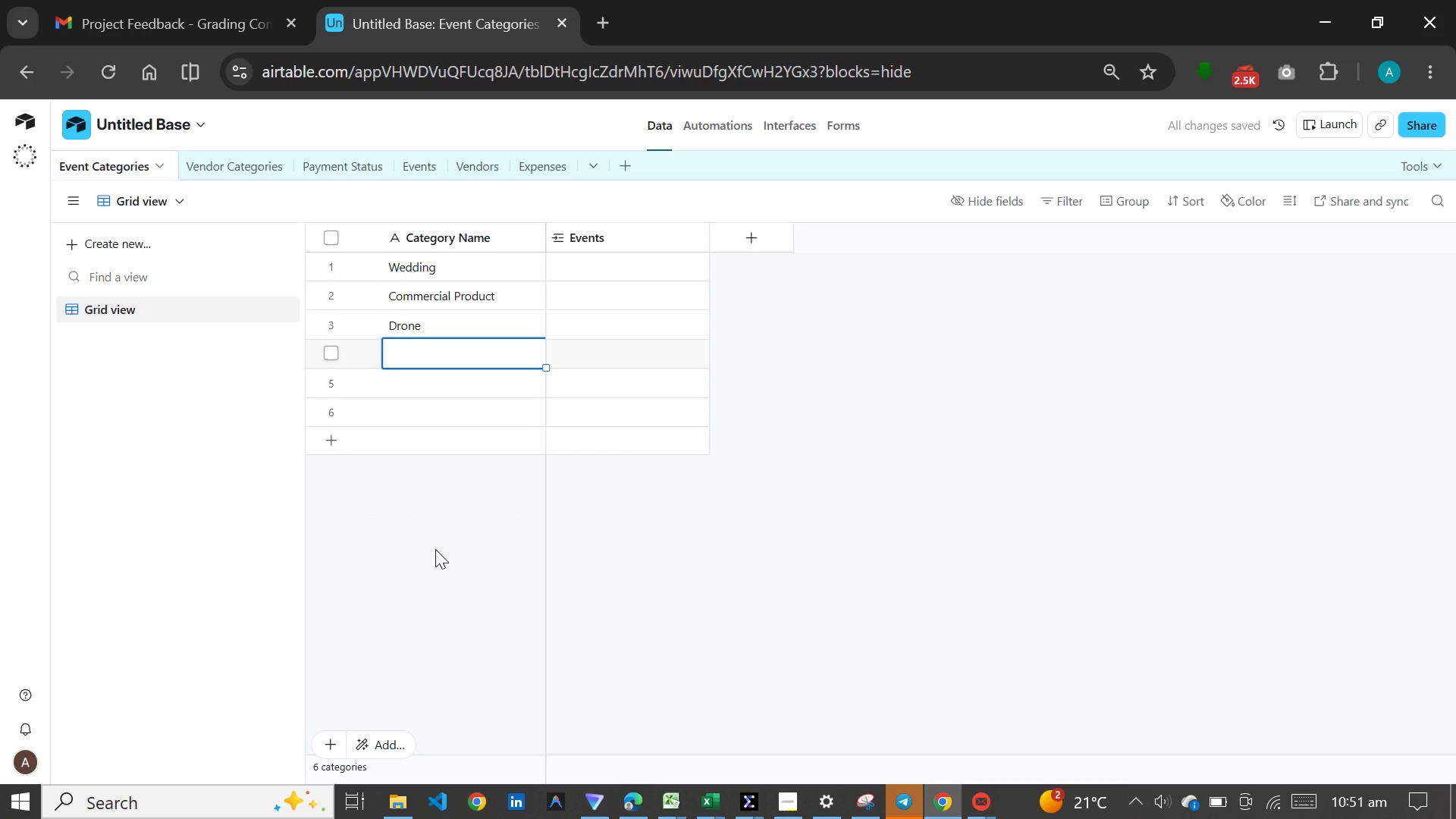 
hold_key(key=MetaLeft, duration=0.55)
 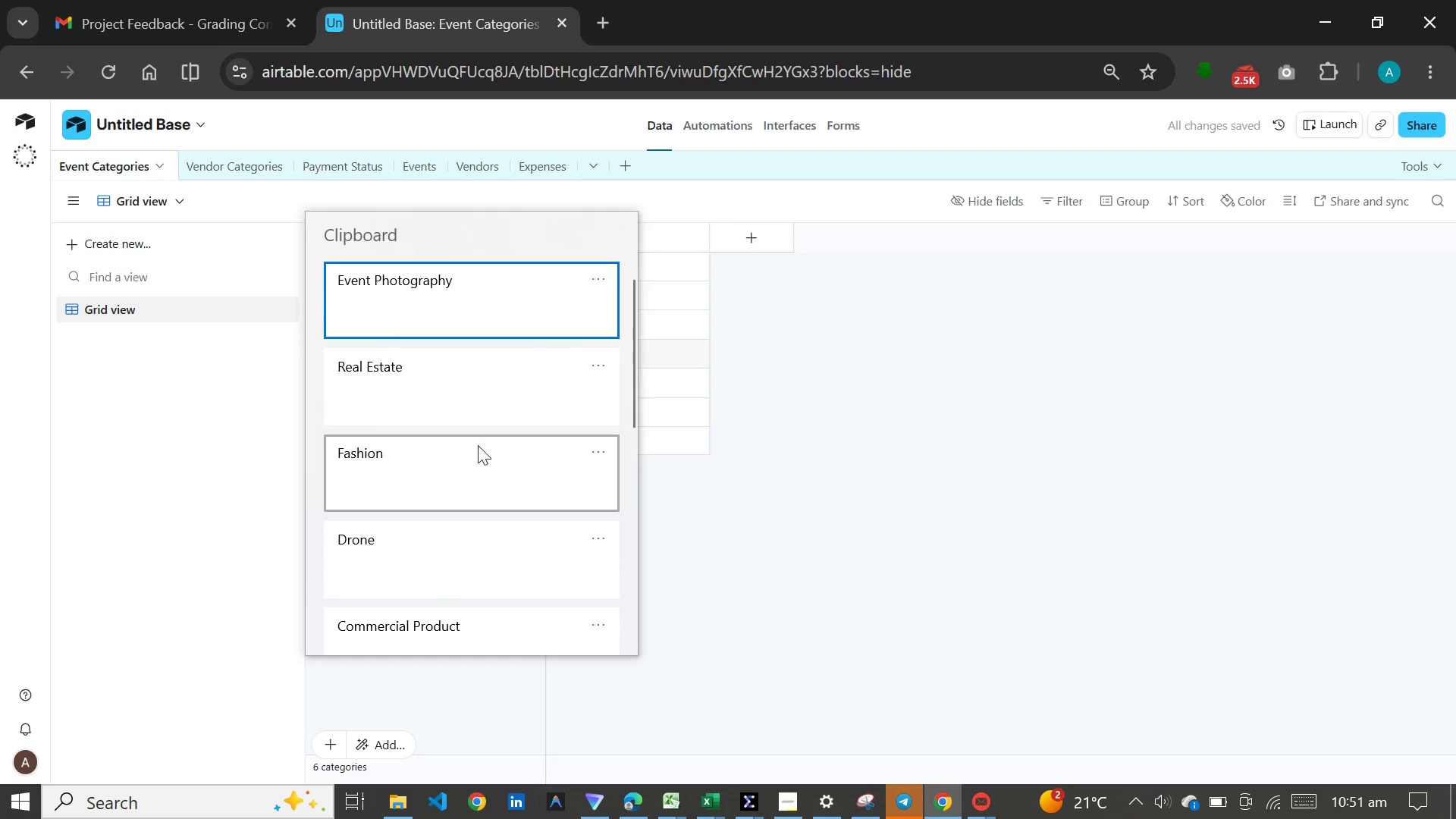 
left_click([476, 456])
 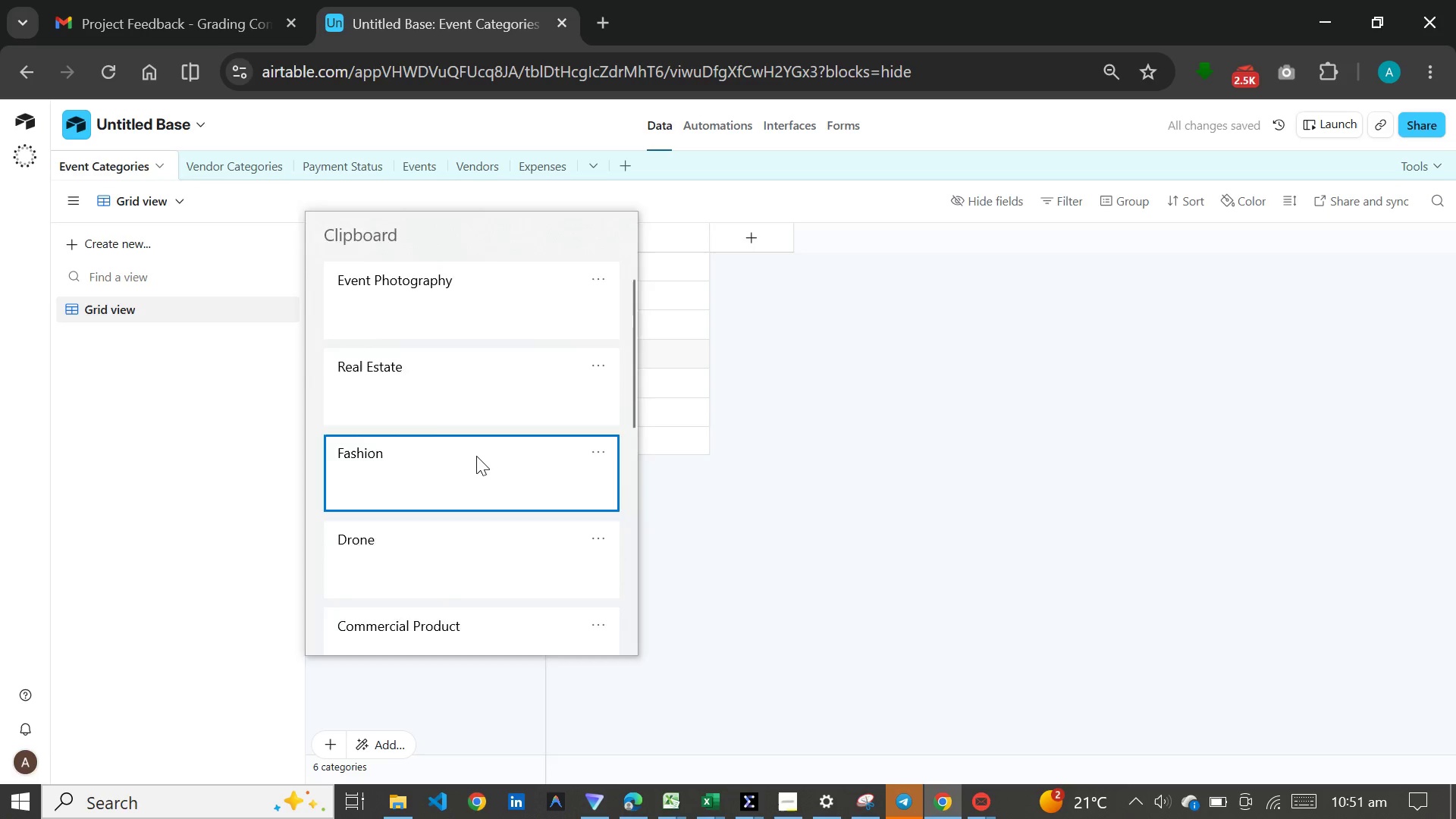 
key(Control+ControlLeft)
 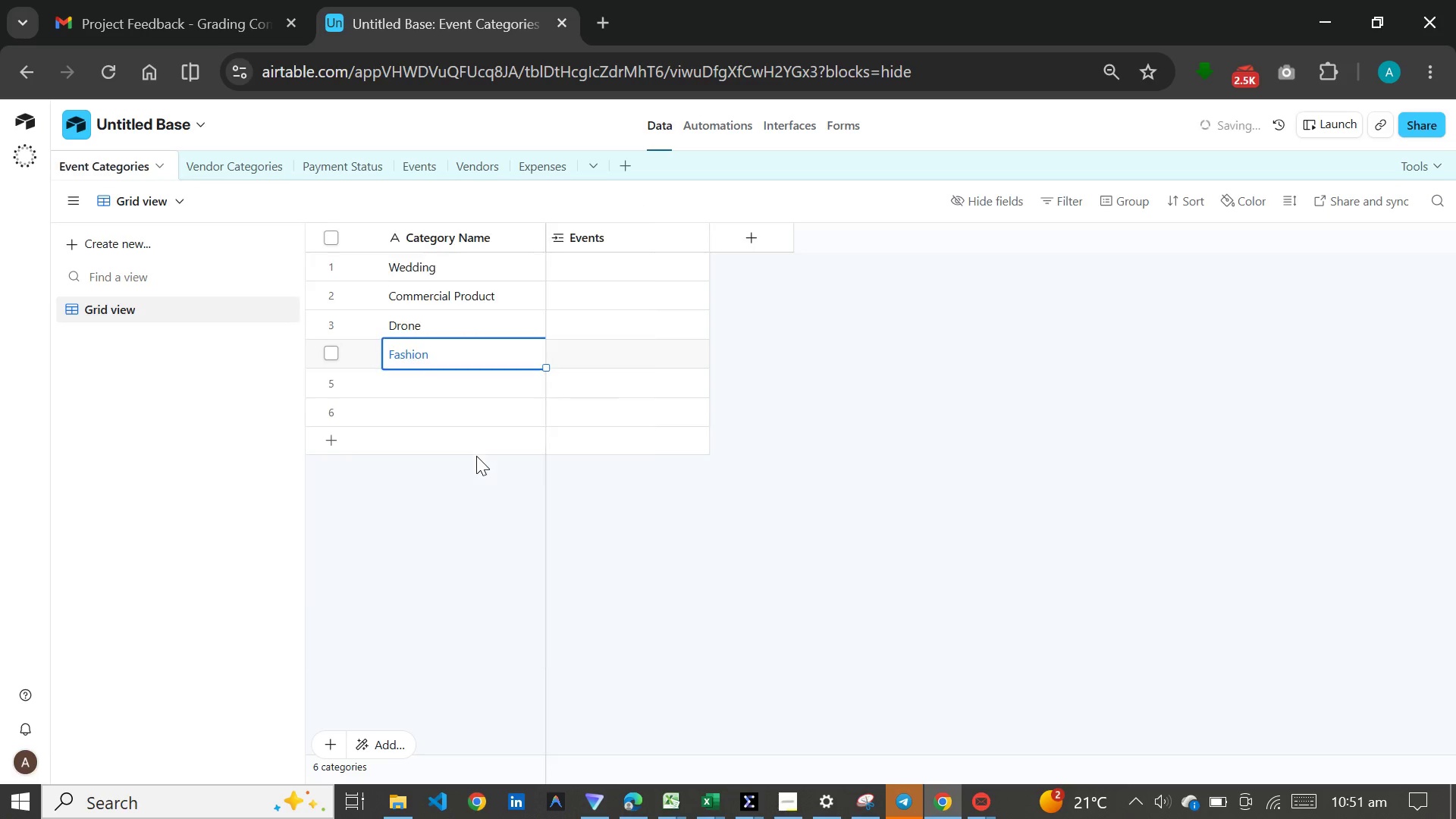 
hold_key(key=V, duration=2.12)
 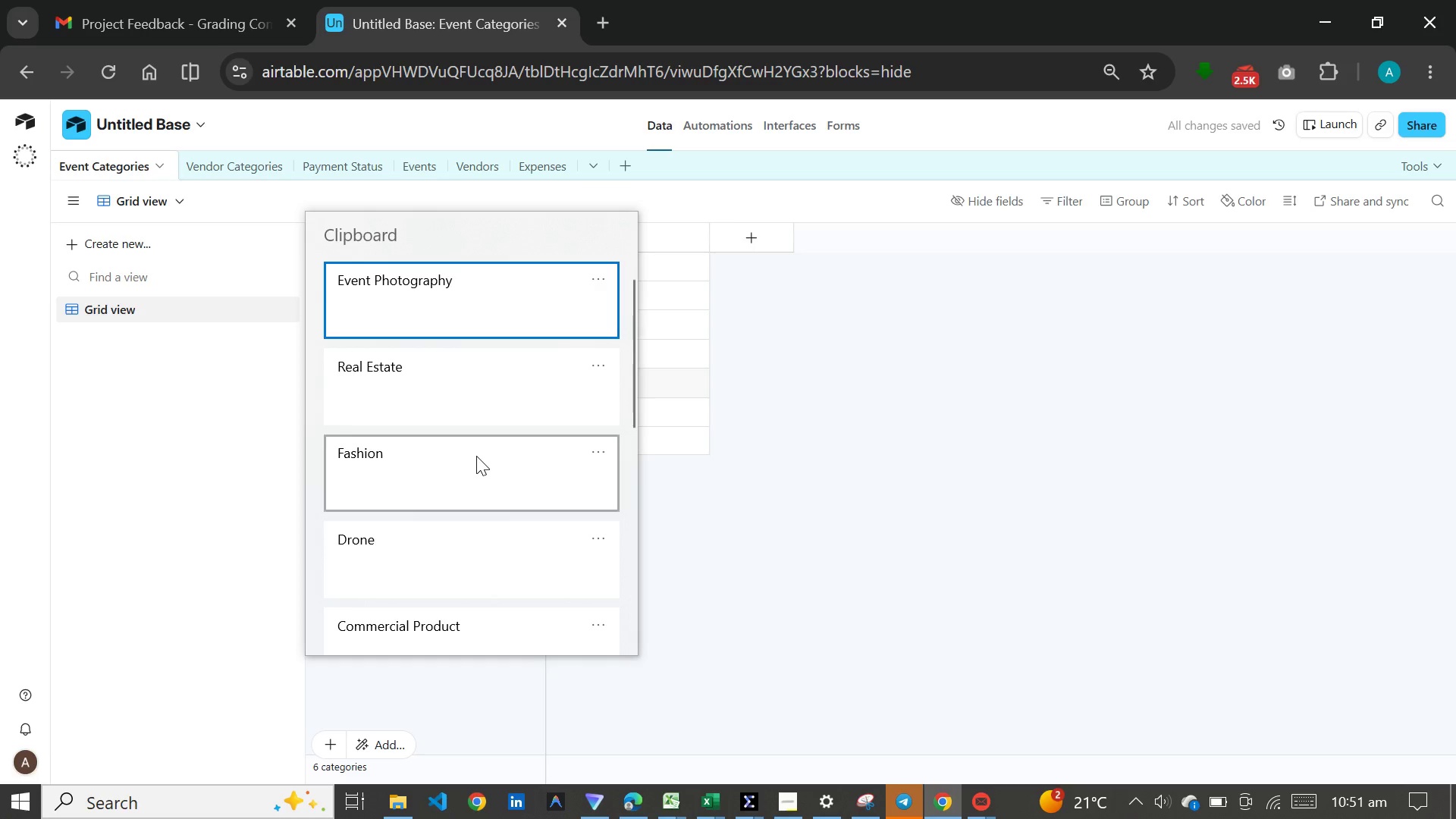 
key(Enter)
 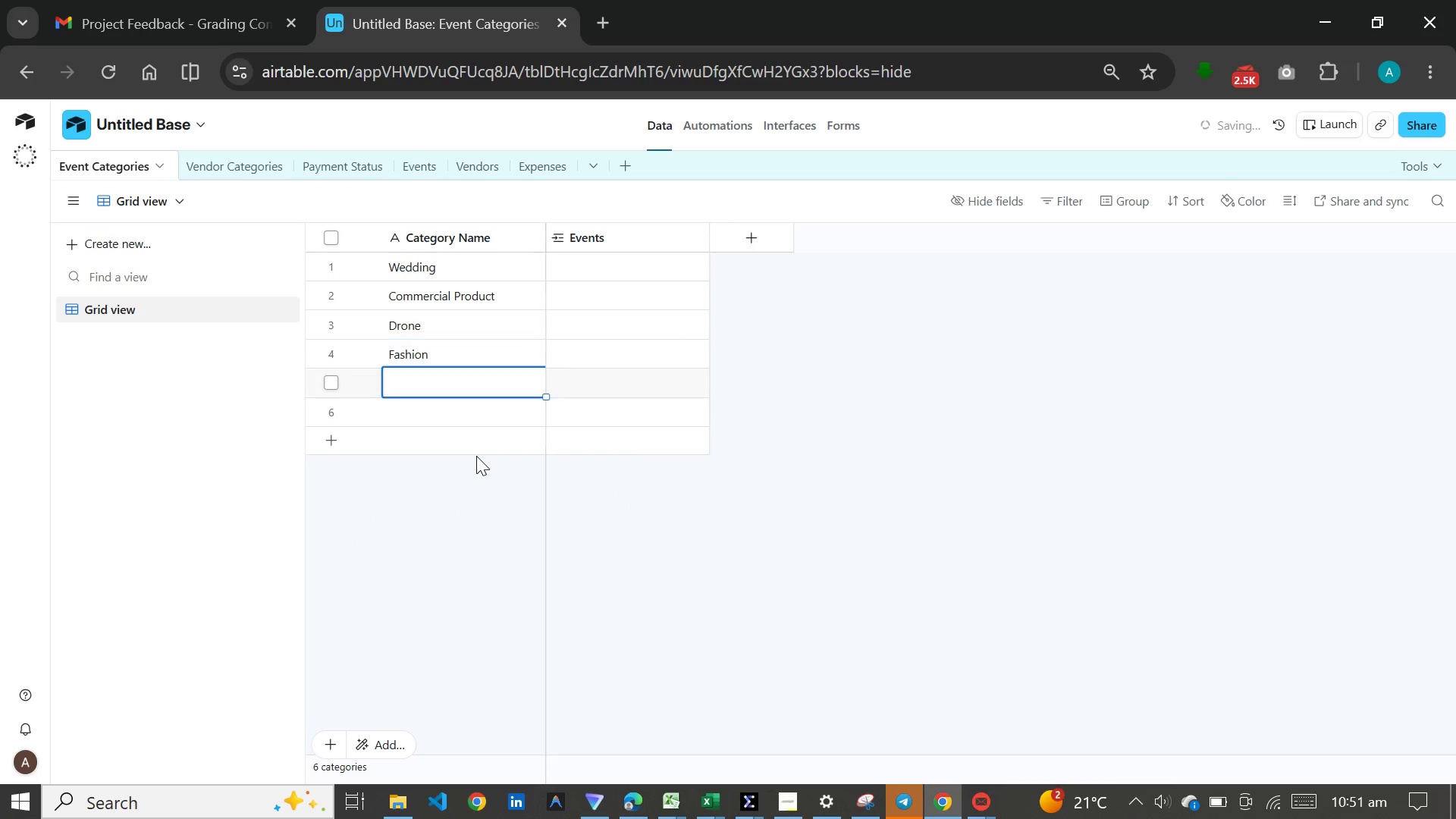 
key(Enter)
 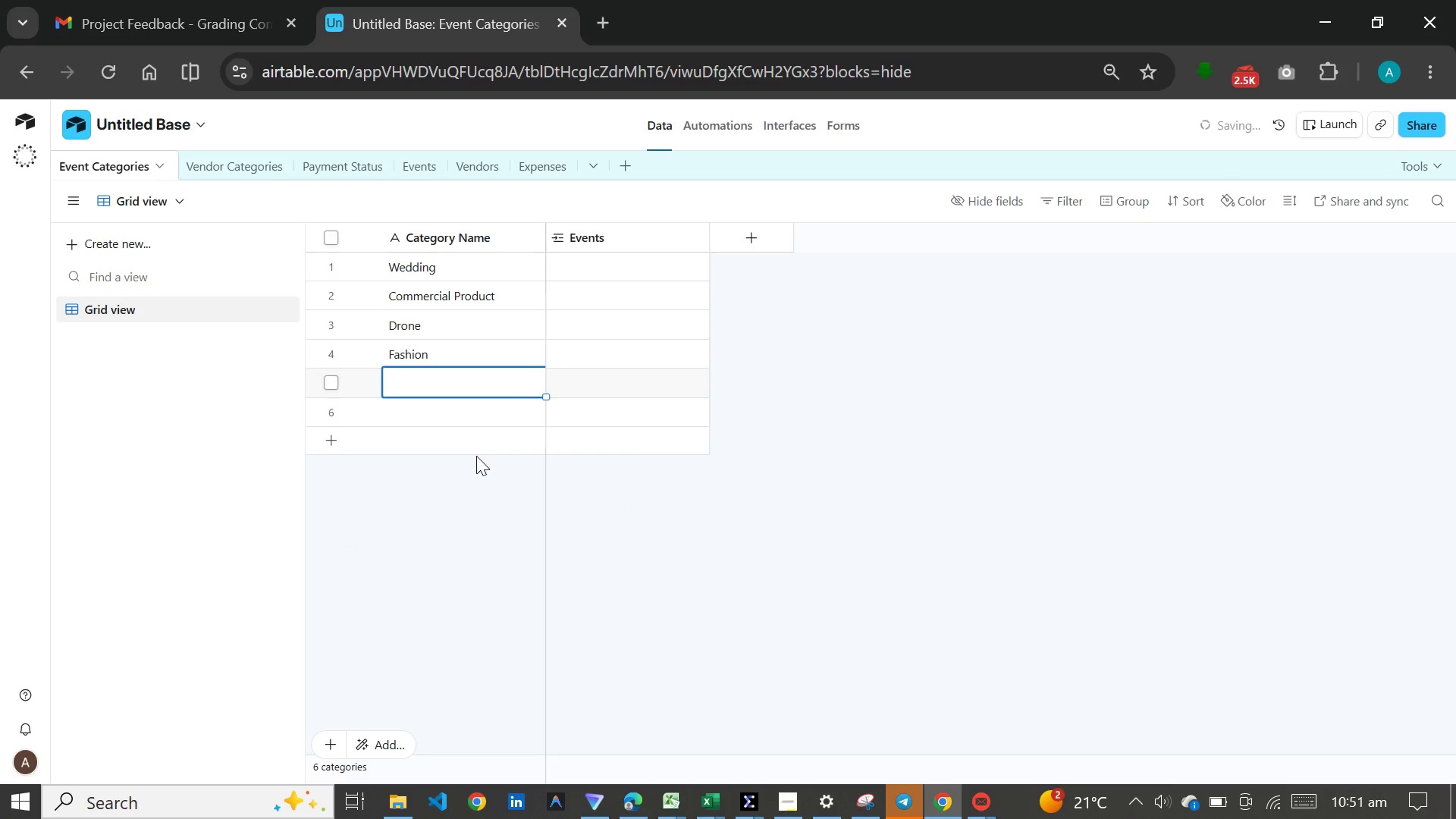 
hold_key(key=MetaLeft, duration=0.56)
 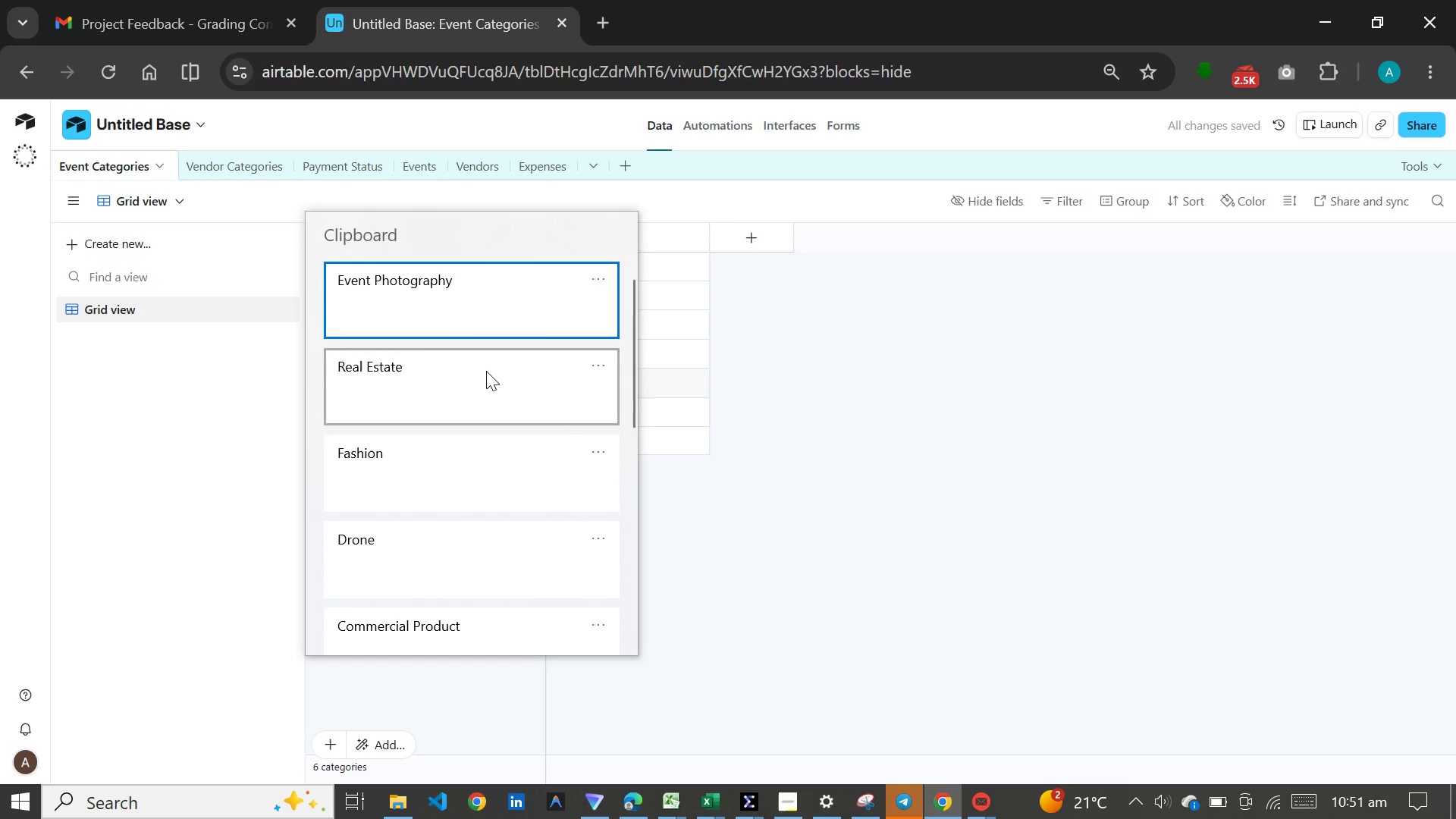 
left_click([486, 371])
 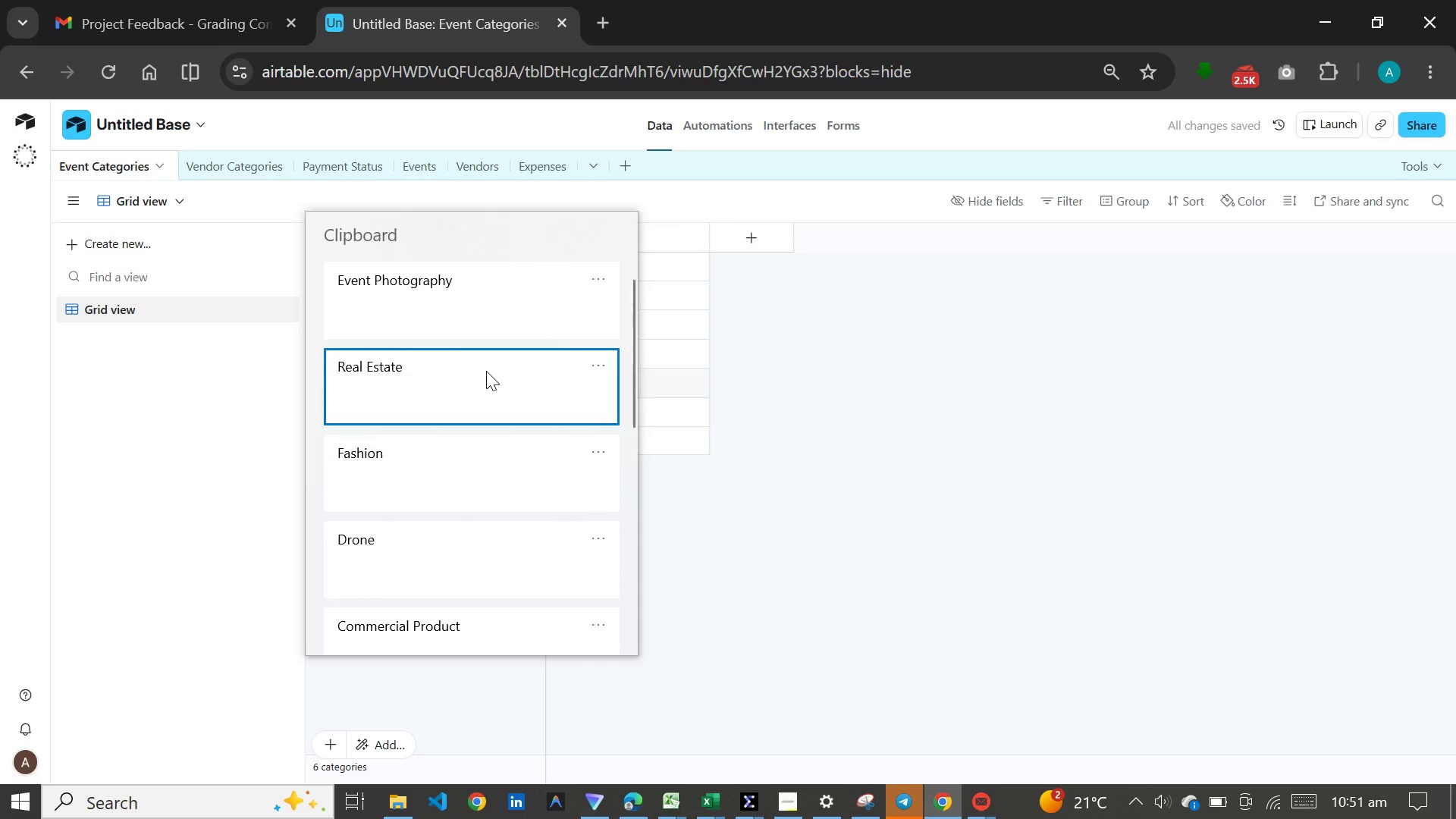 
key(Control+ControlLeft)
 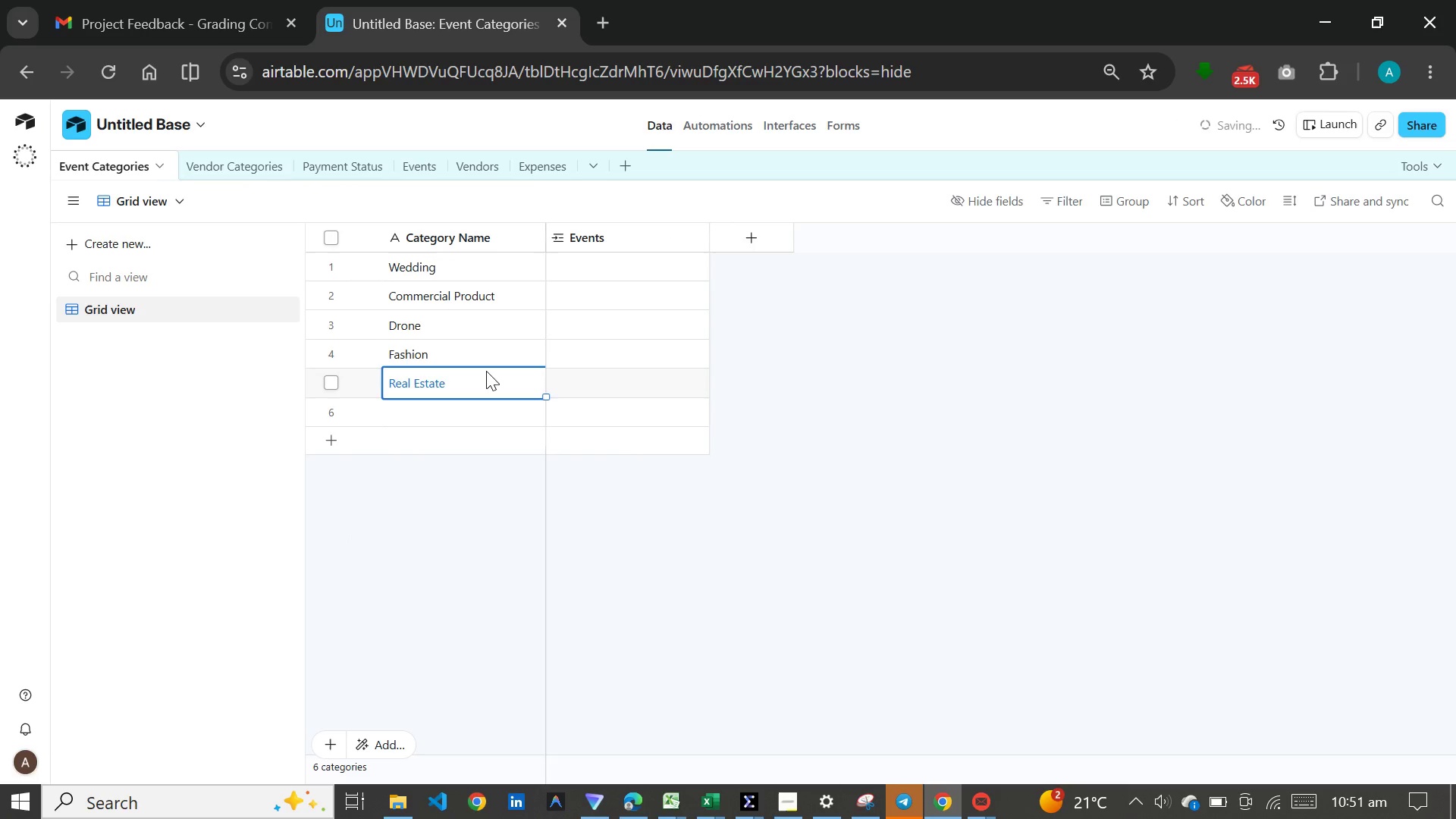 
hold_key(key=V, duration=2.89)
 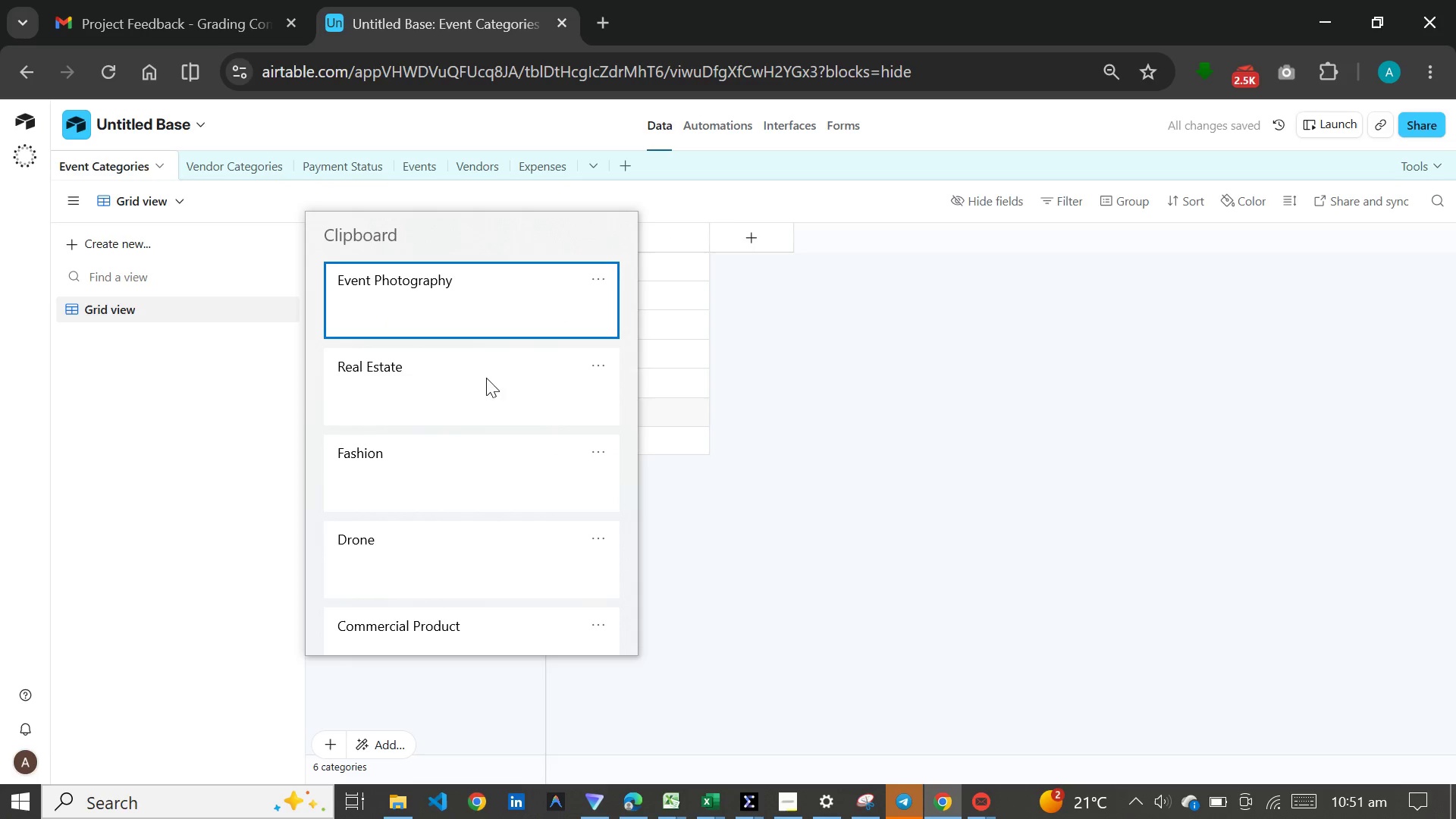 
key(Enter)
 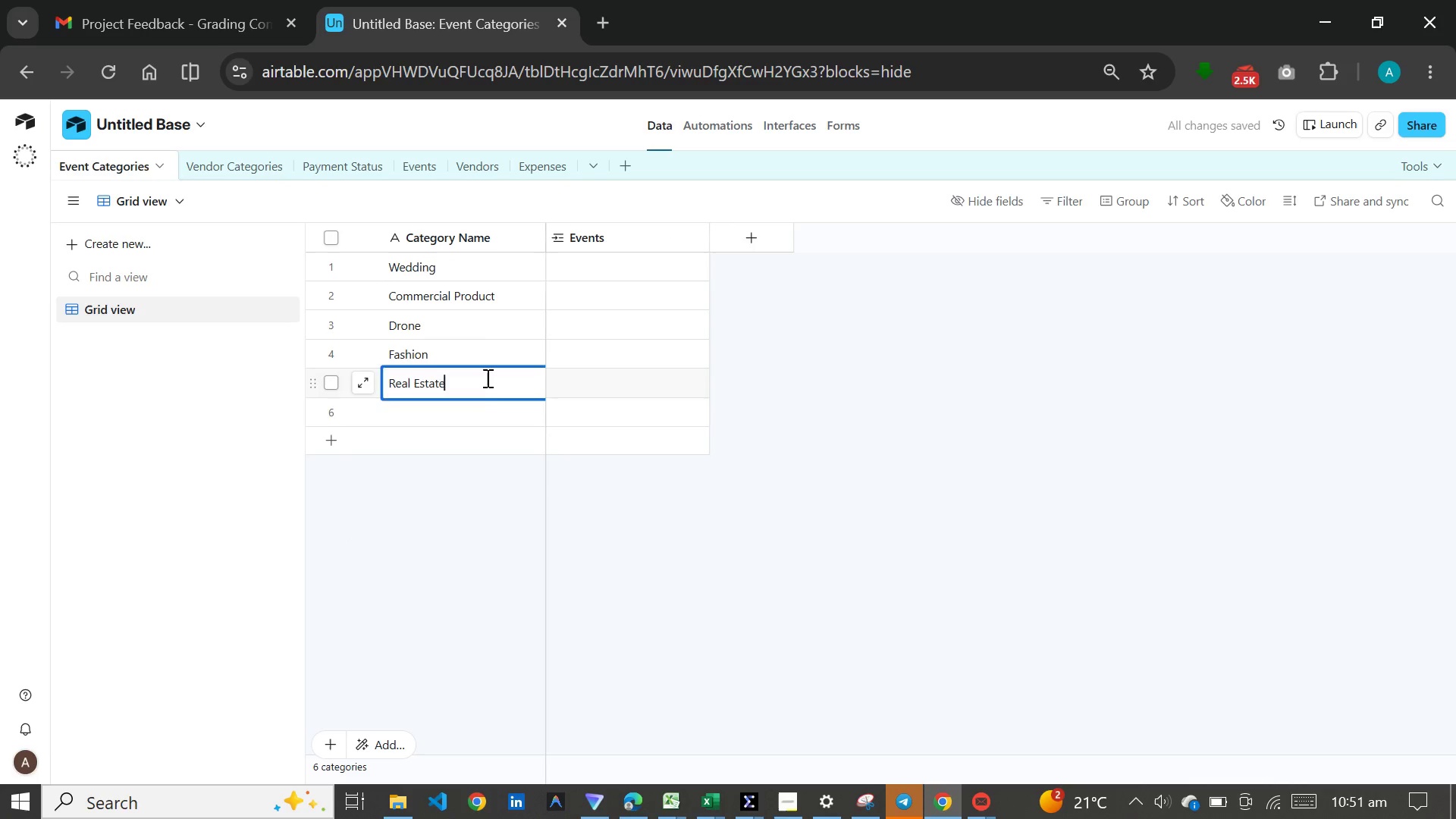 
key(Enter)
 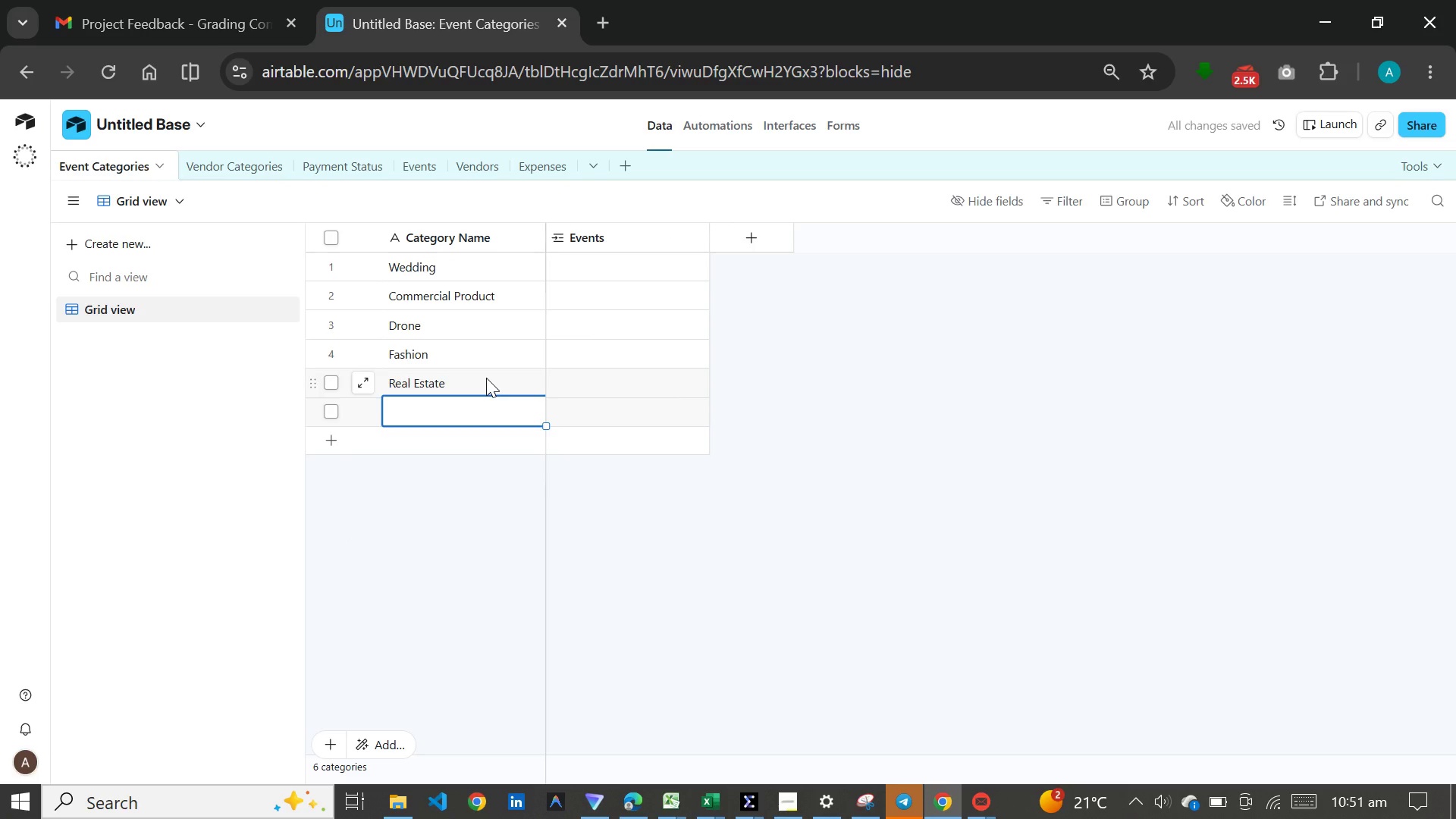 
hold_key(key=MetaLeft, duration=0.64)
 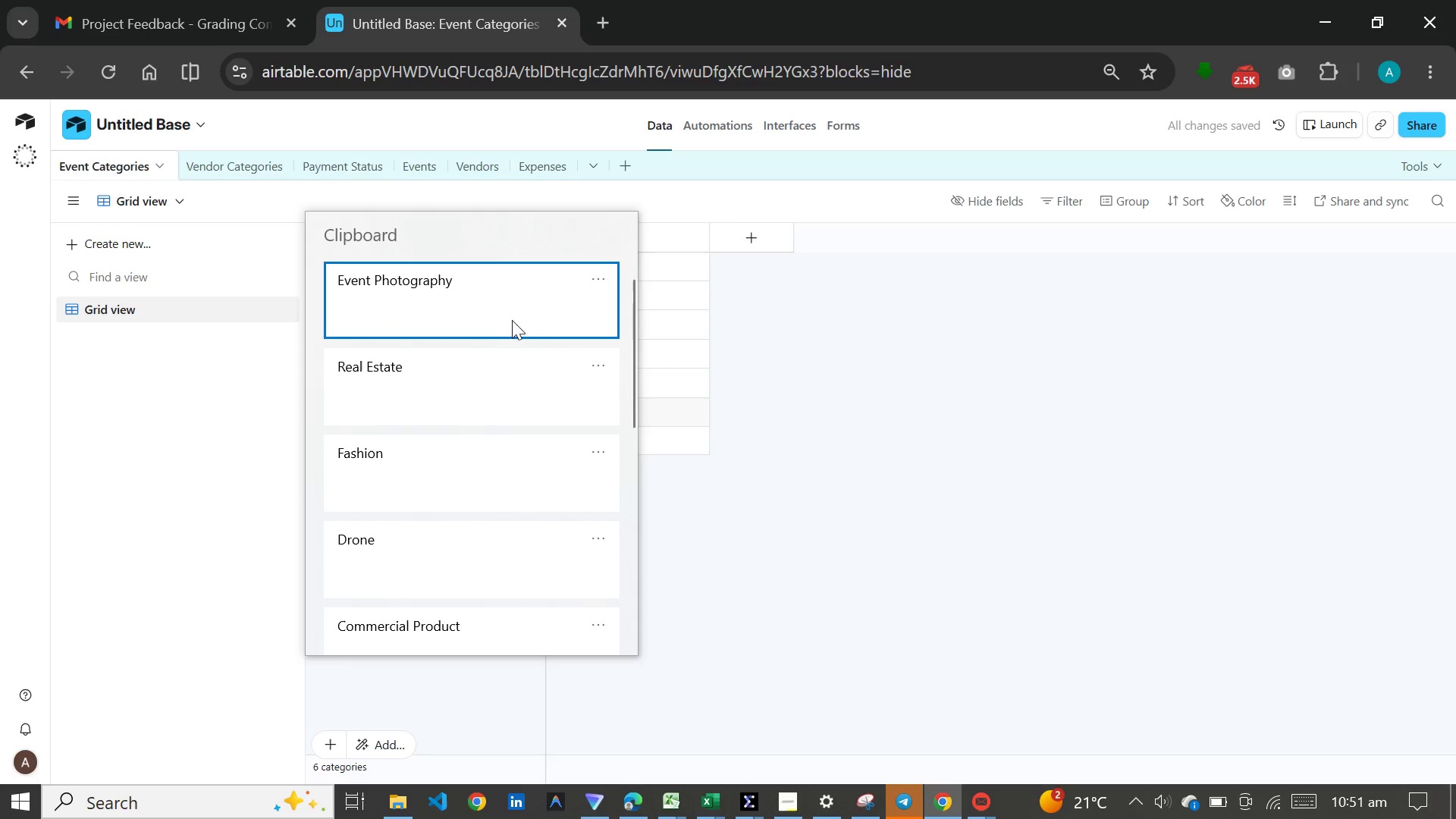 
left_click([512, 317])
 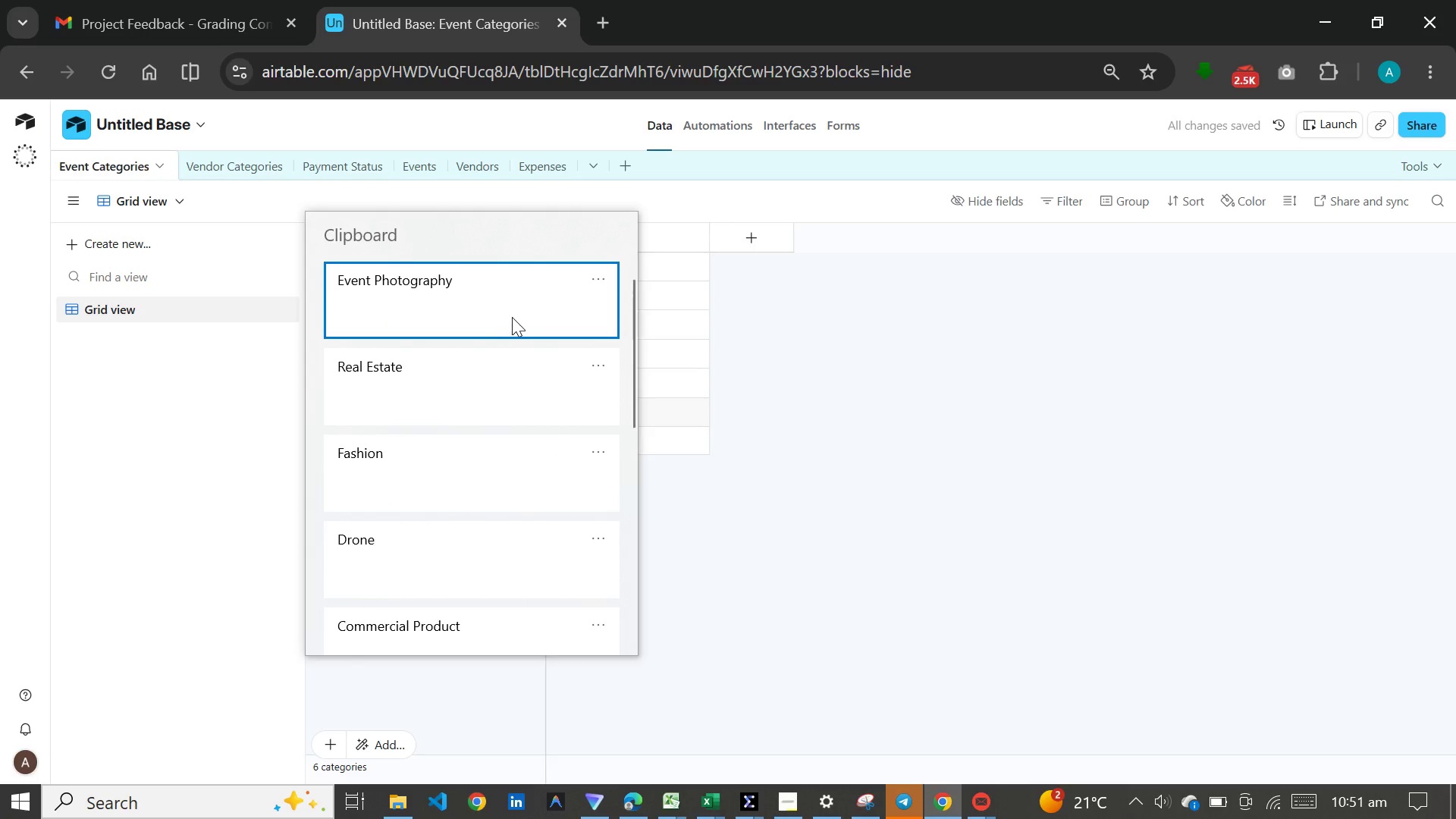 
key(Control+ControlLeft)
 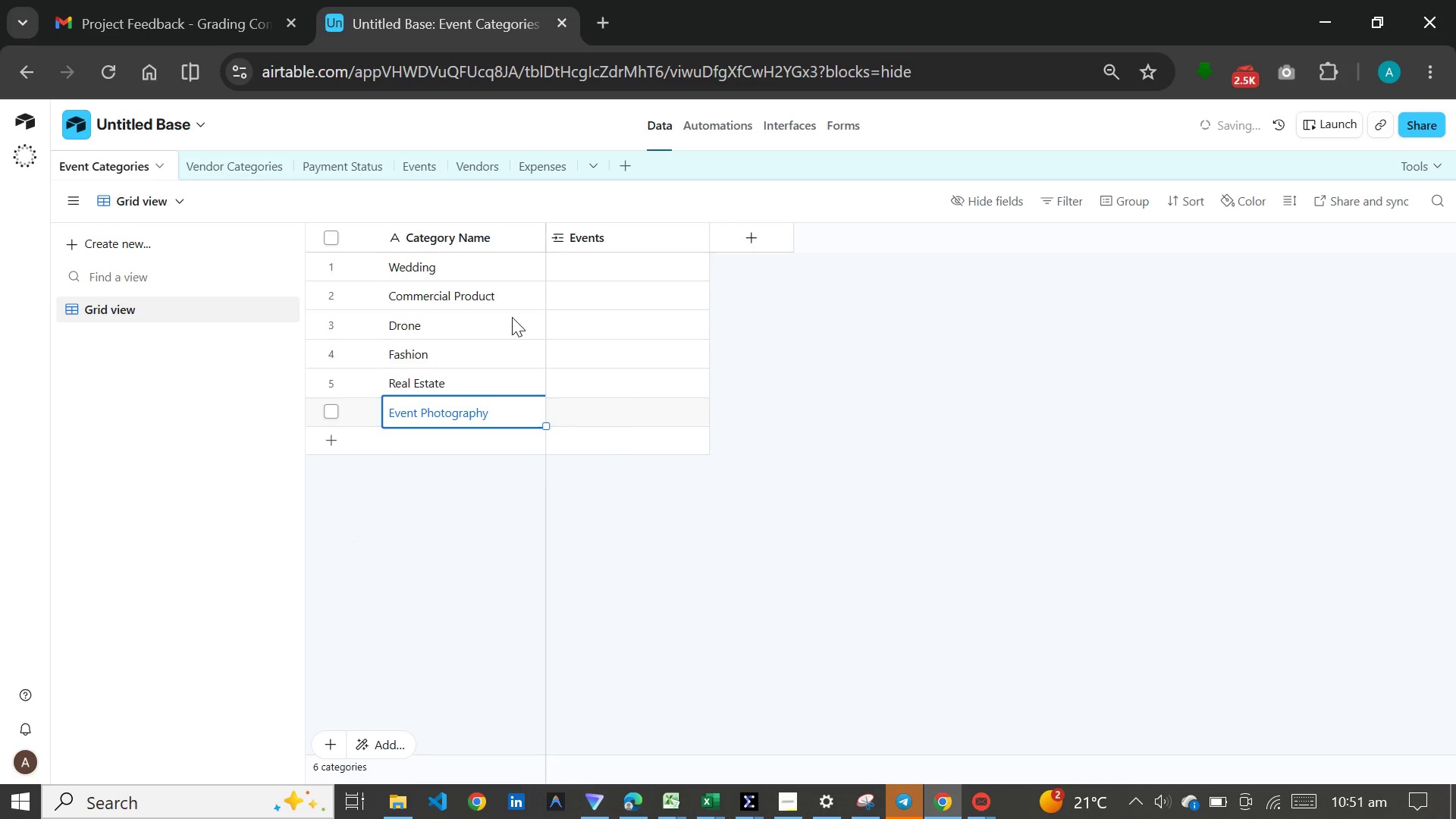 
key(Control+V)
 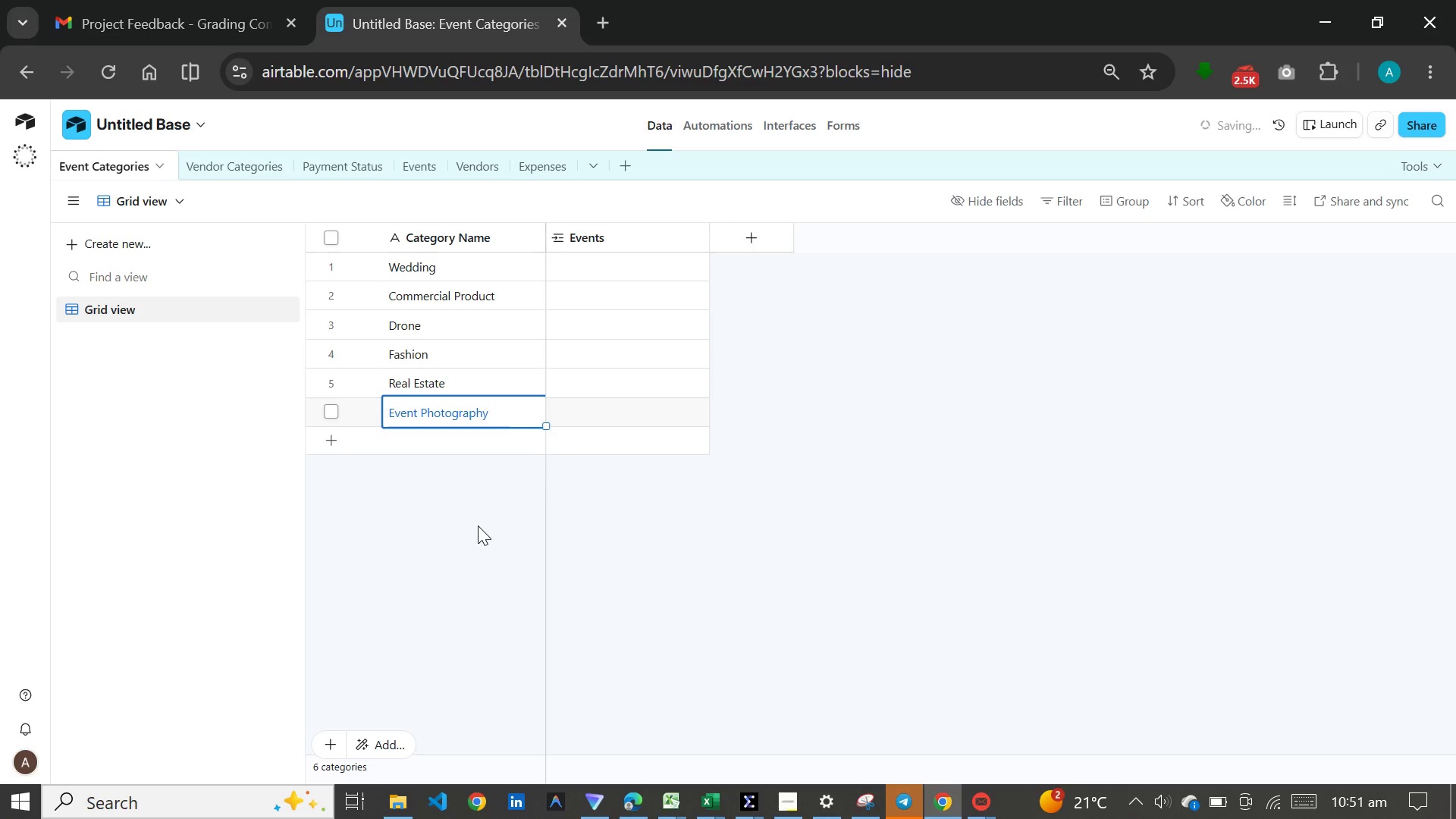 
left_click([478, 526])
 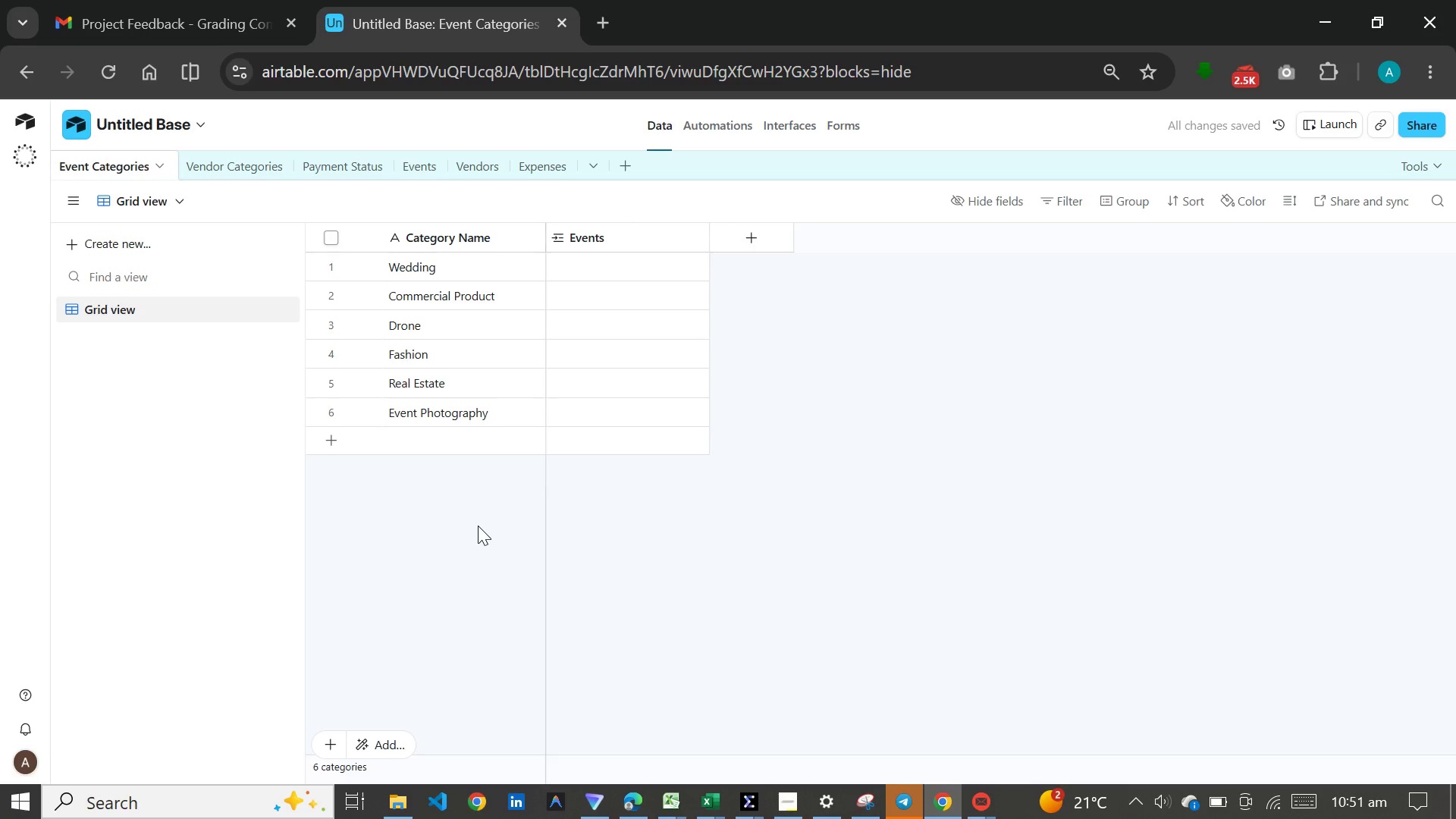 
wait(9.52)
 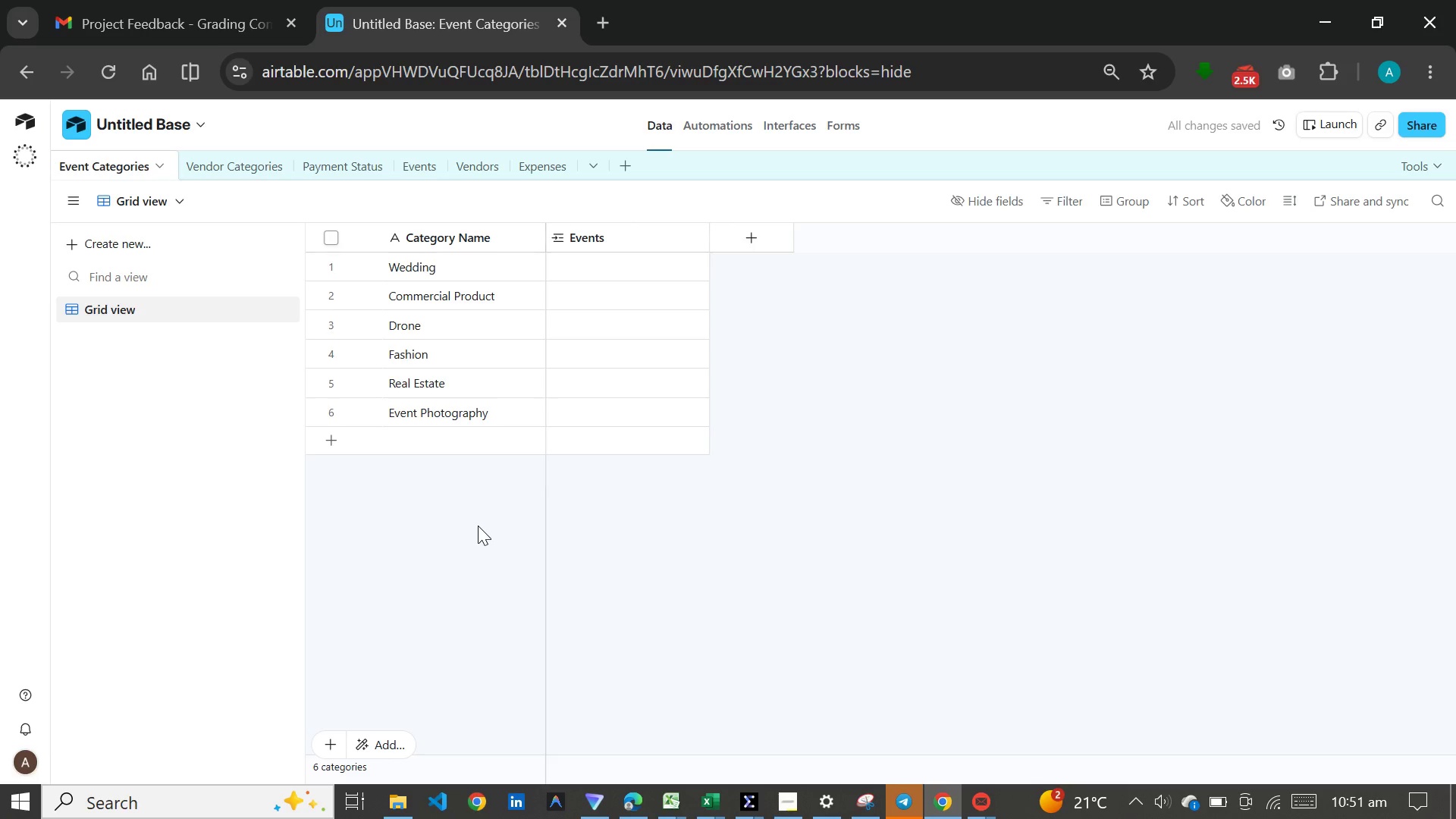 
left_click([522, 153])
 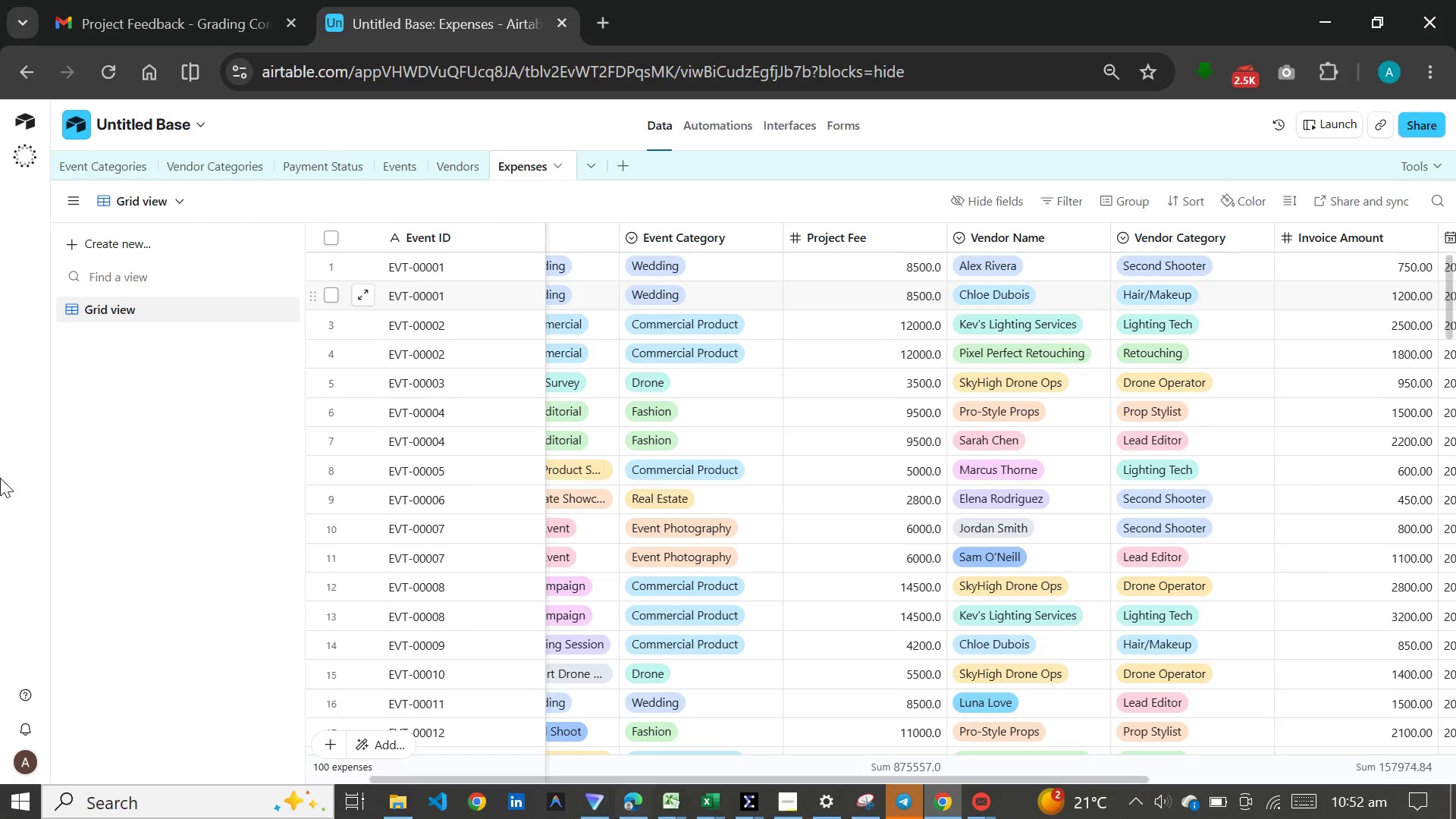 
wait(9.11)
 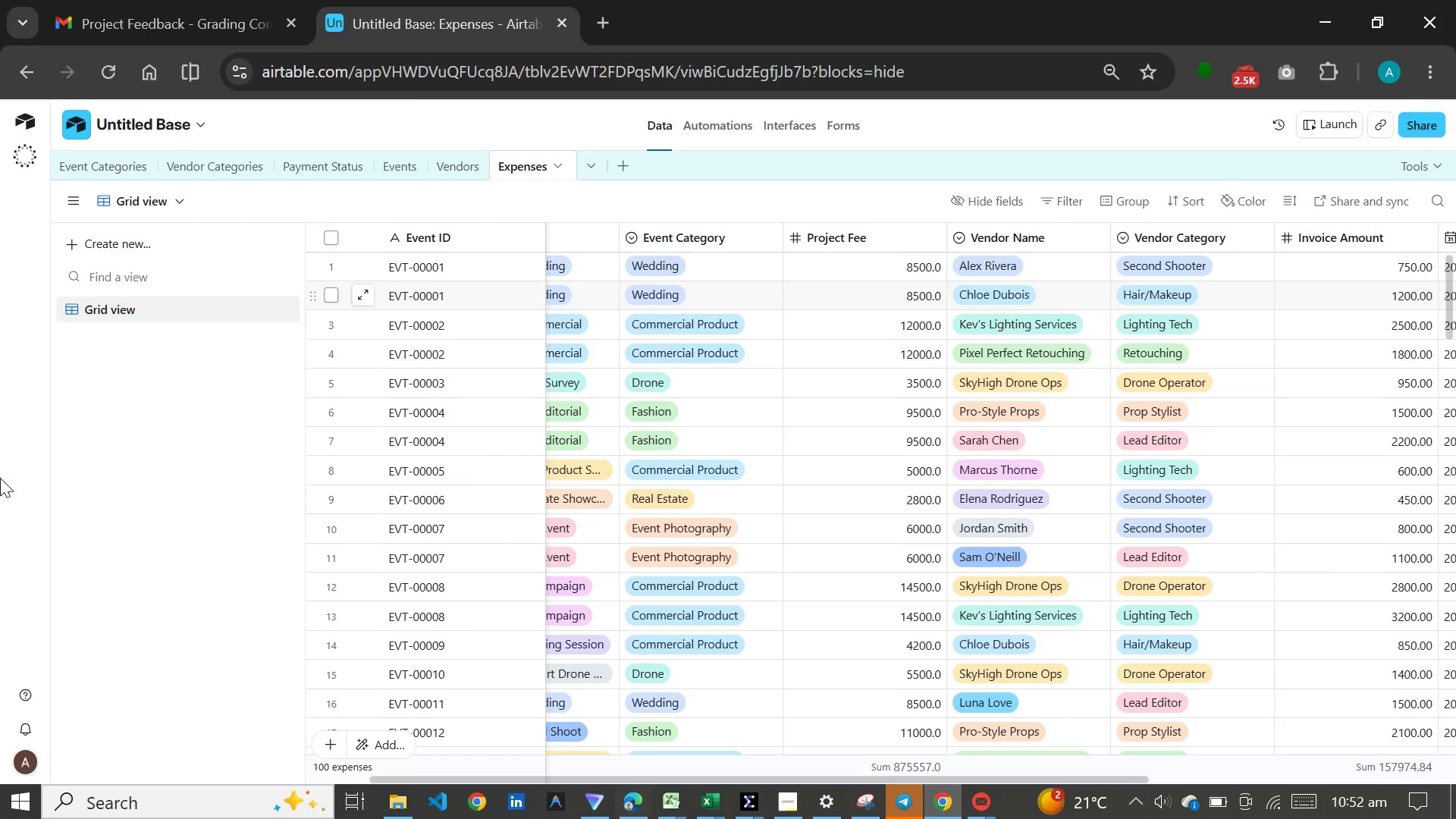 
left_click([580, 233])
 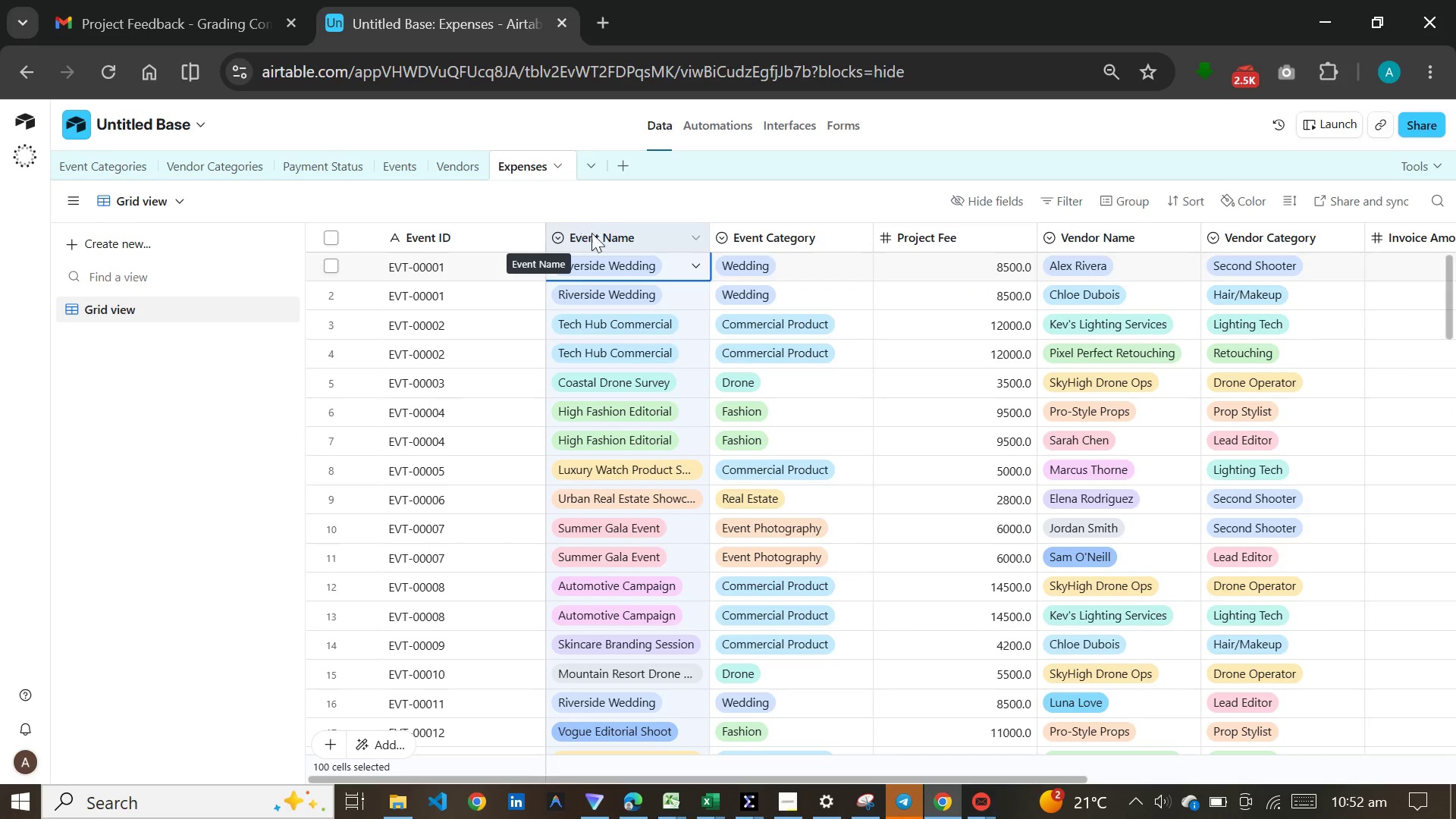 
mouse_move([608, 247])
 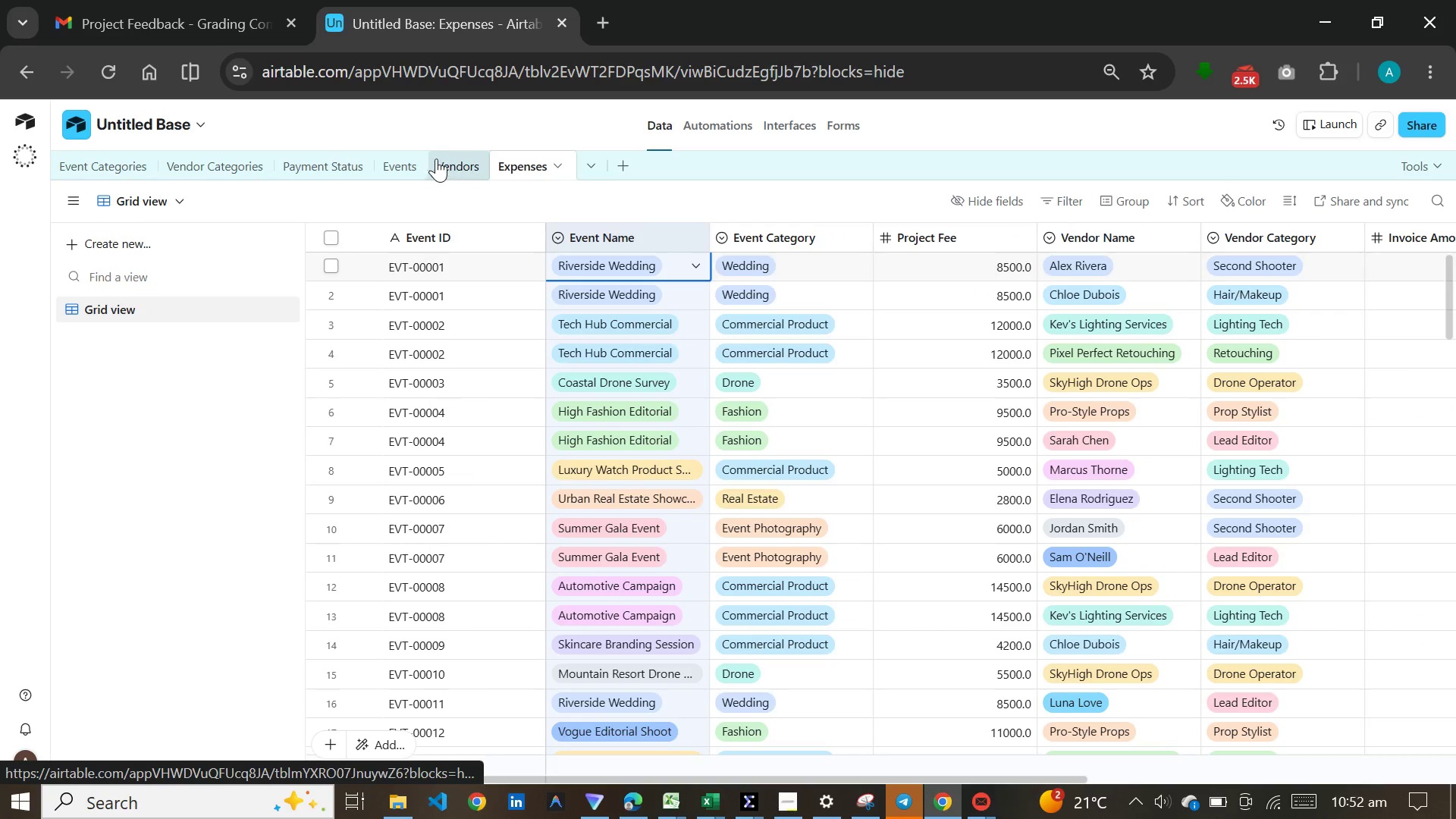 
left_click([404, 158])
 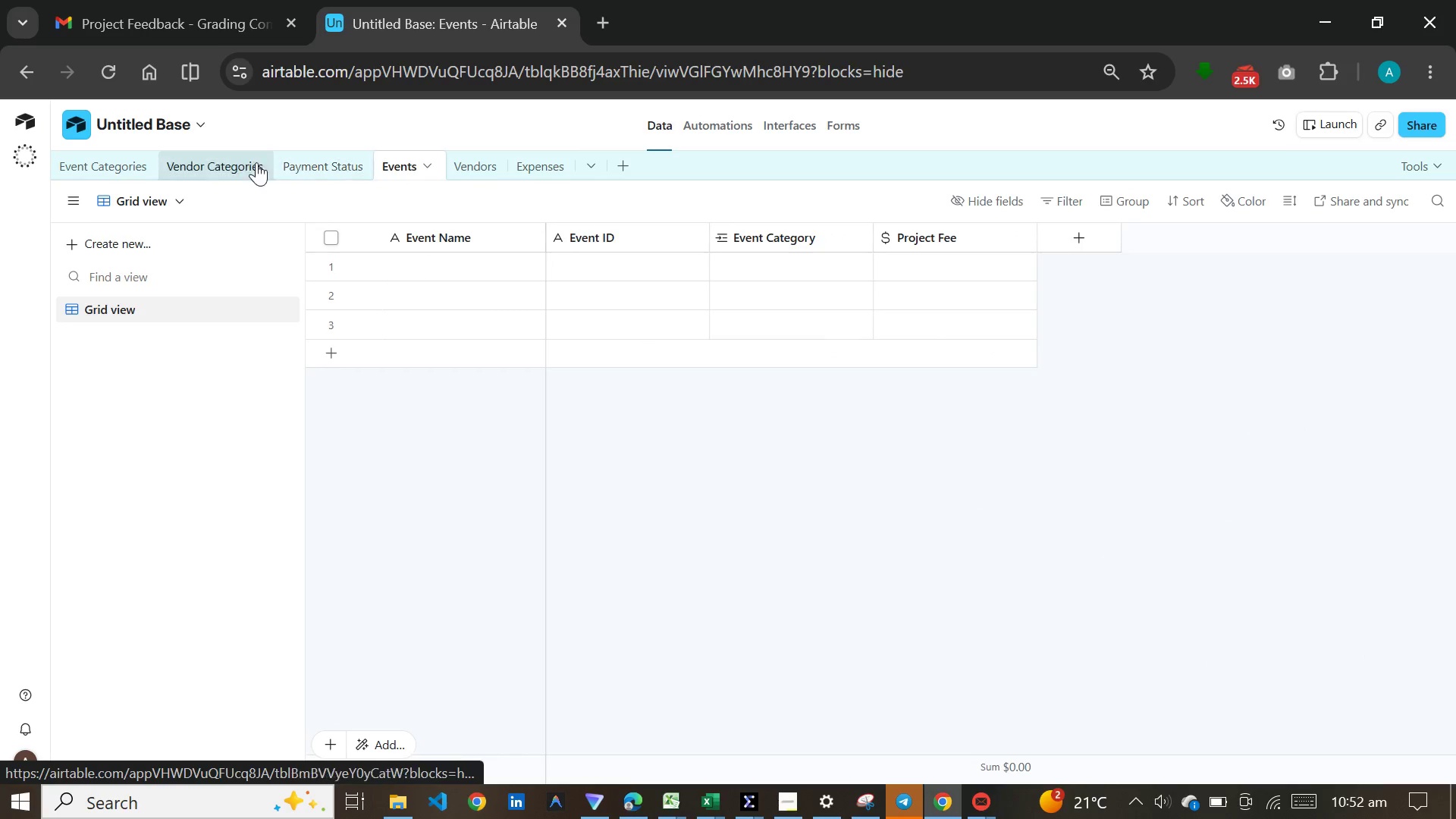 
left_click([225, 162])
 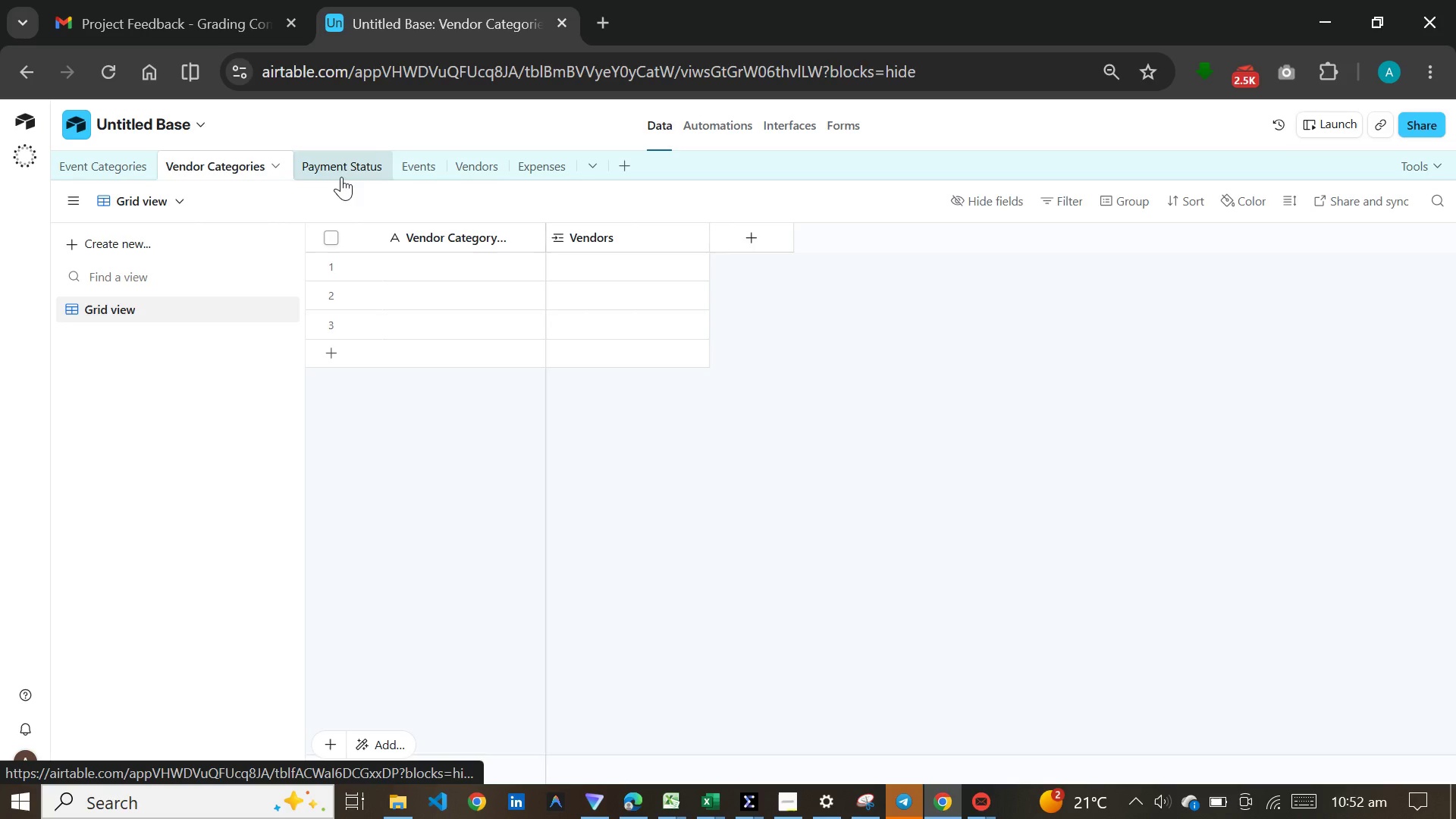 
wait(6.44)
 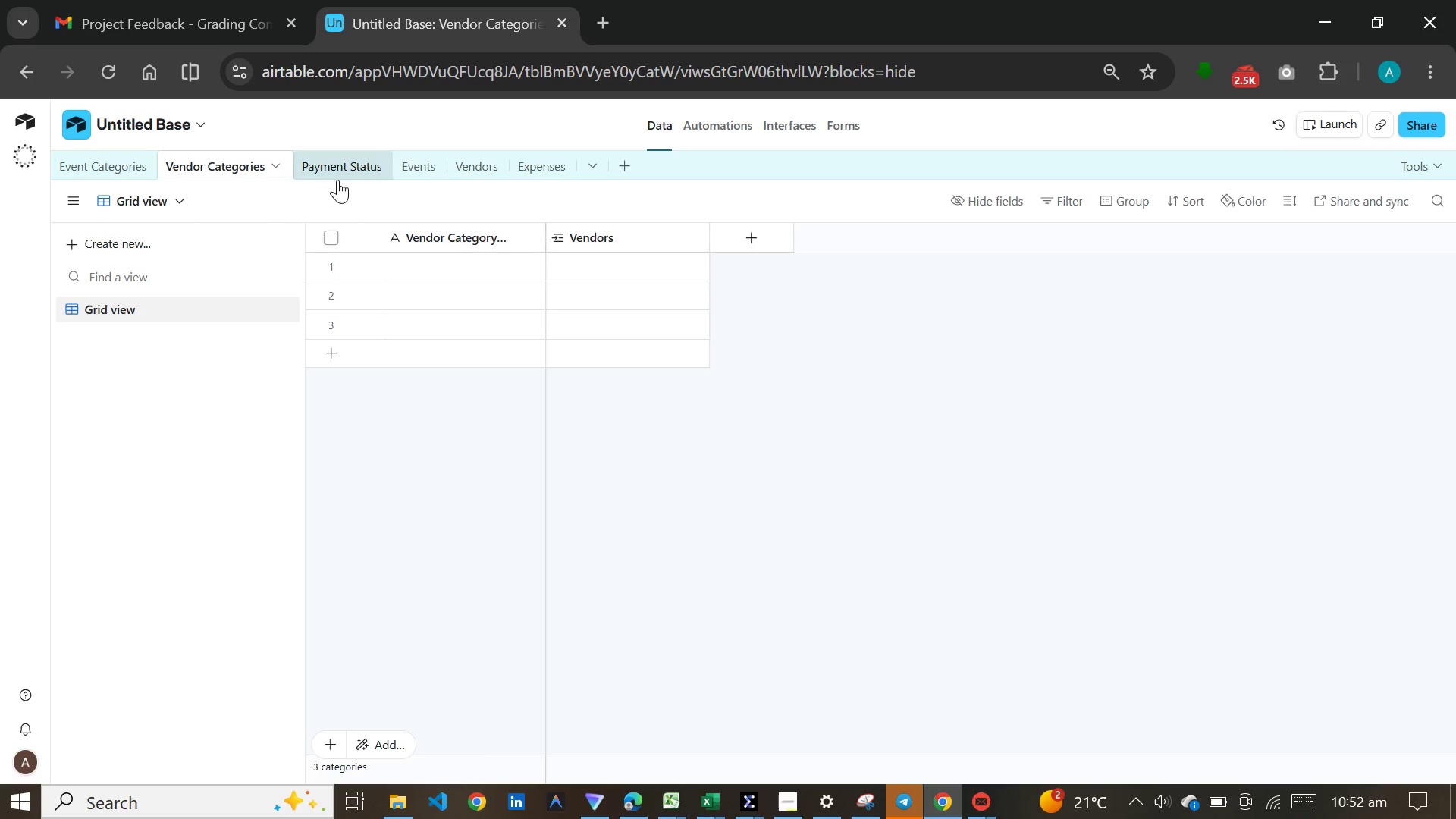 
left_click([562, 168])
 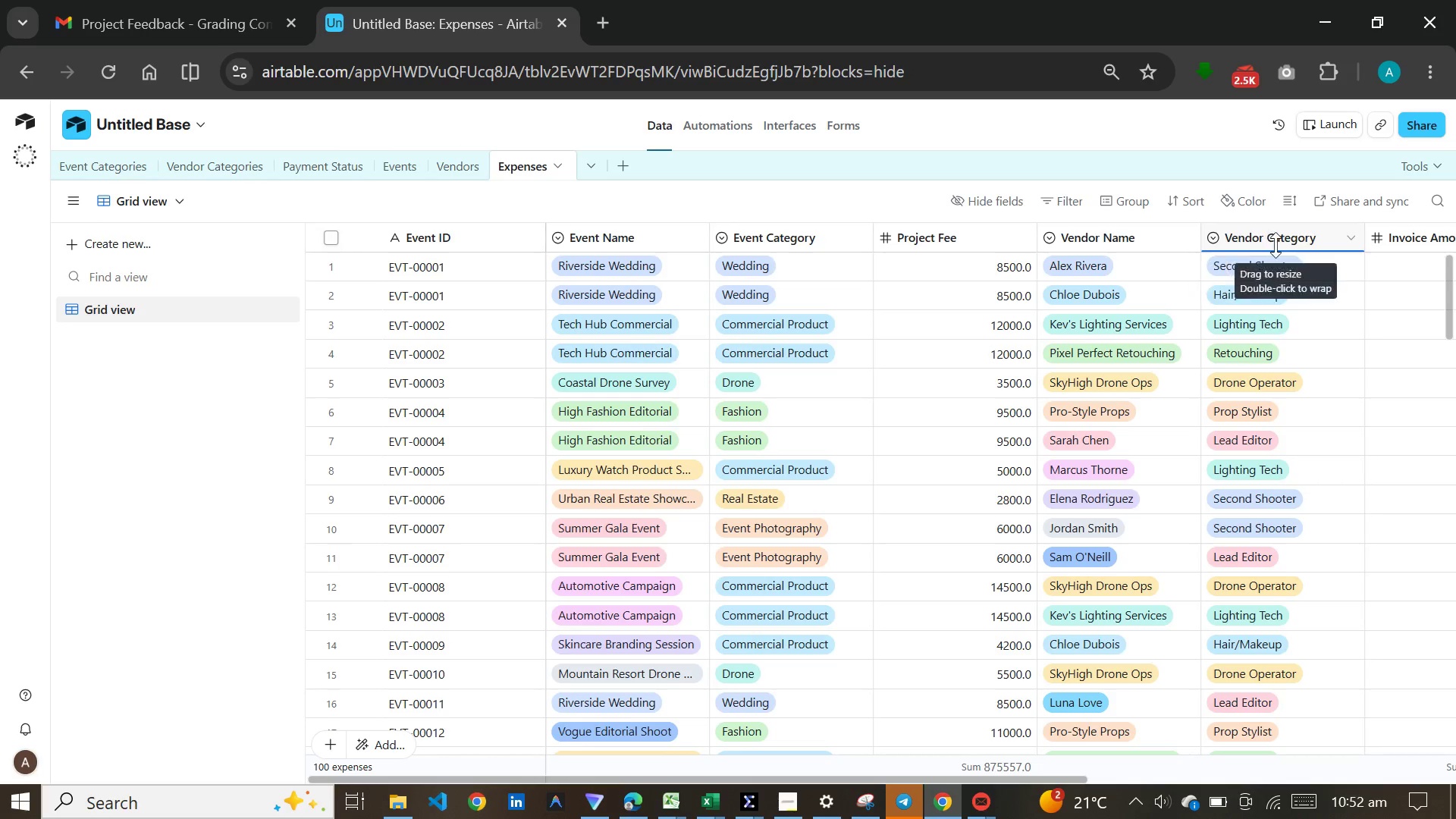 
double_click([1276, 237])
 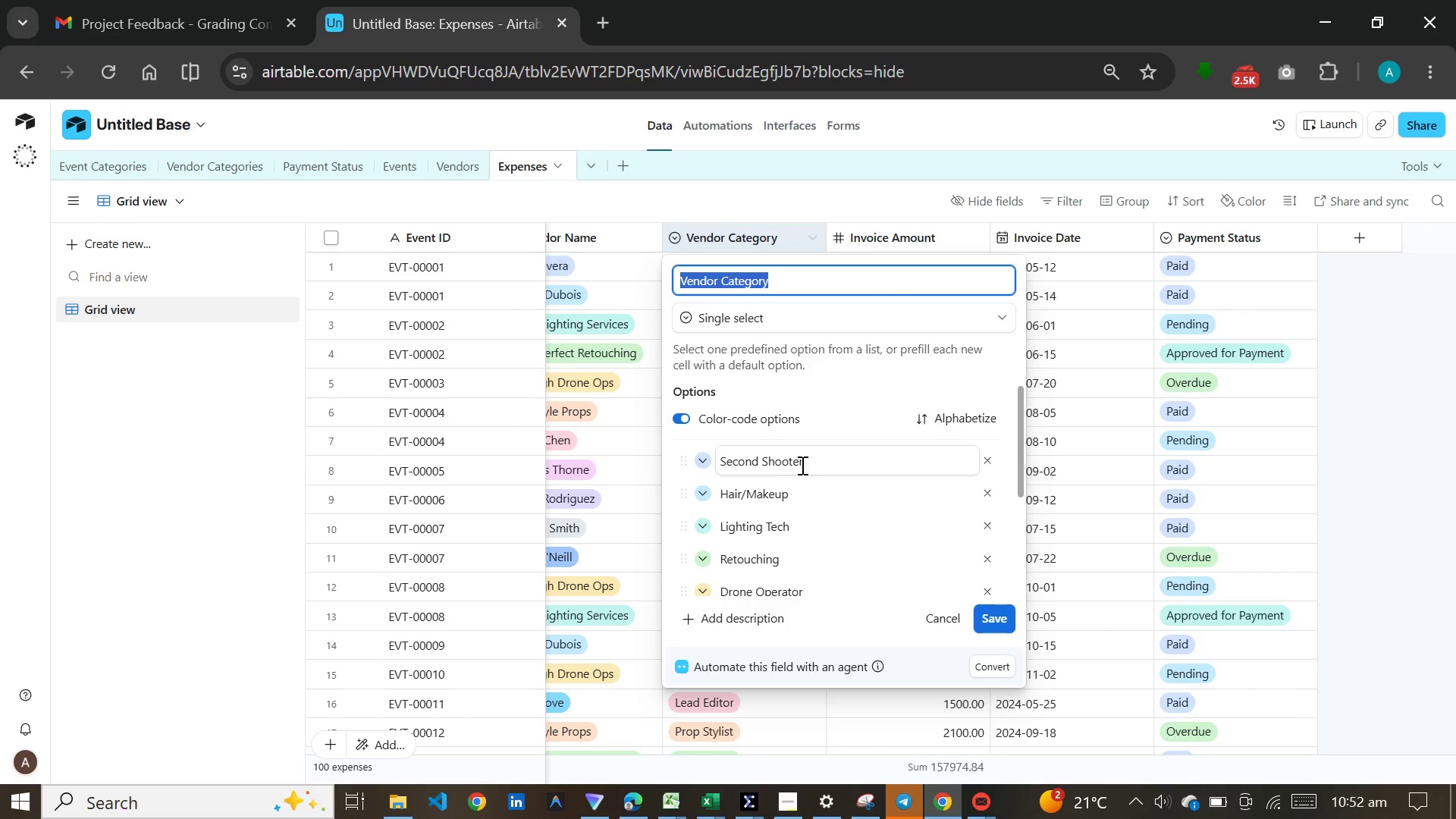 
wait(7.92)
 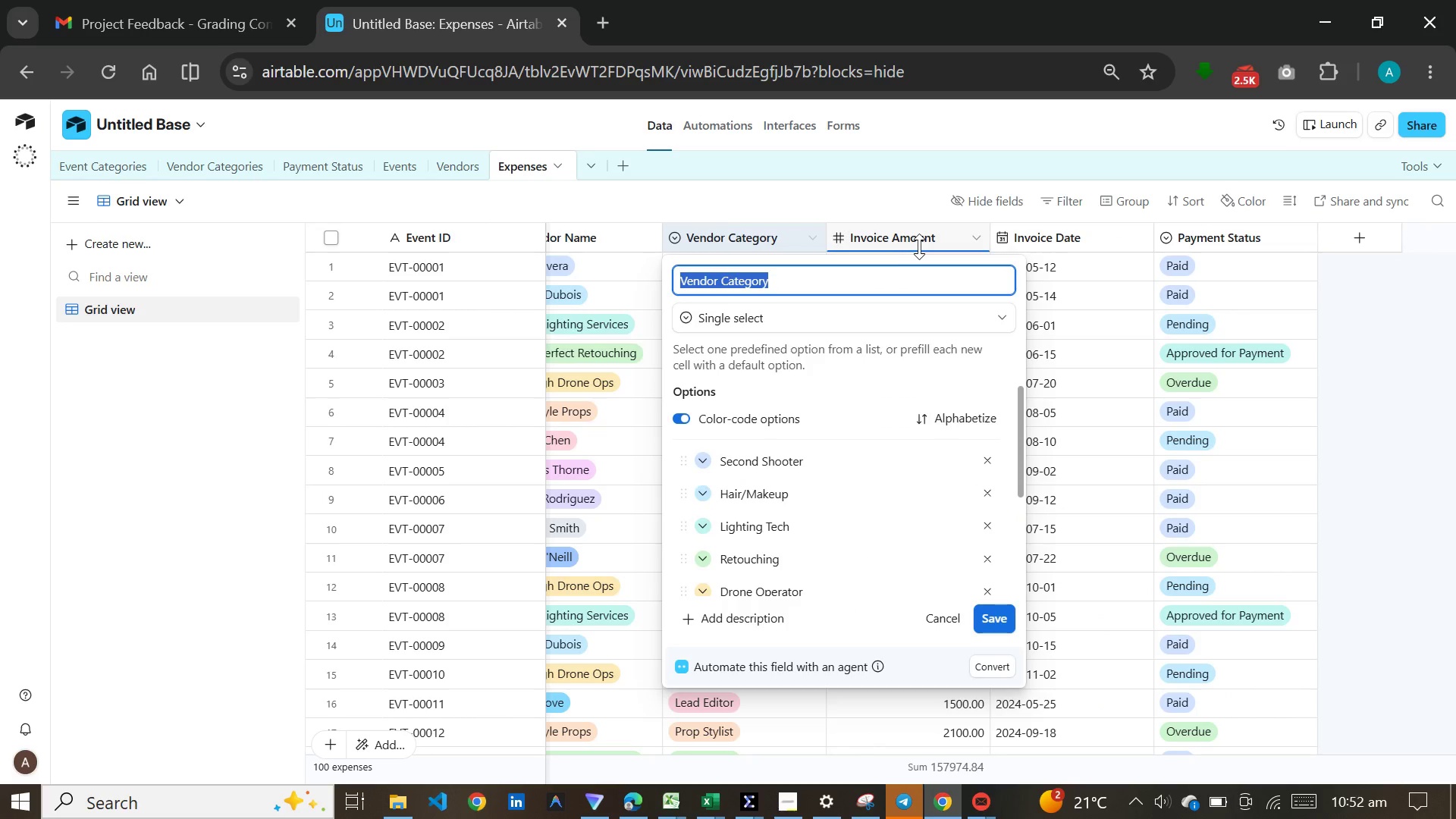 
scroll: coordinate [811, 521], scroll_direction: down, amount: 4.0
 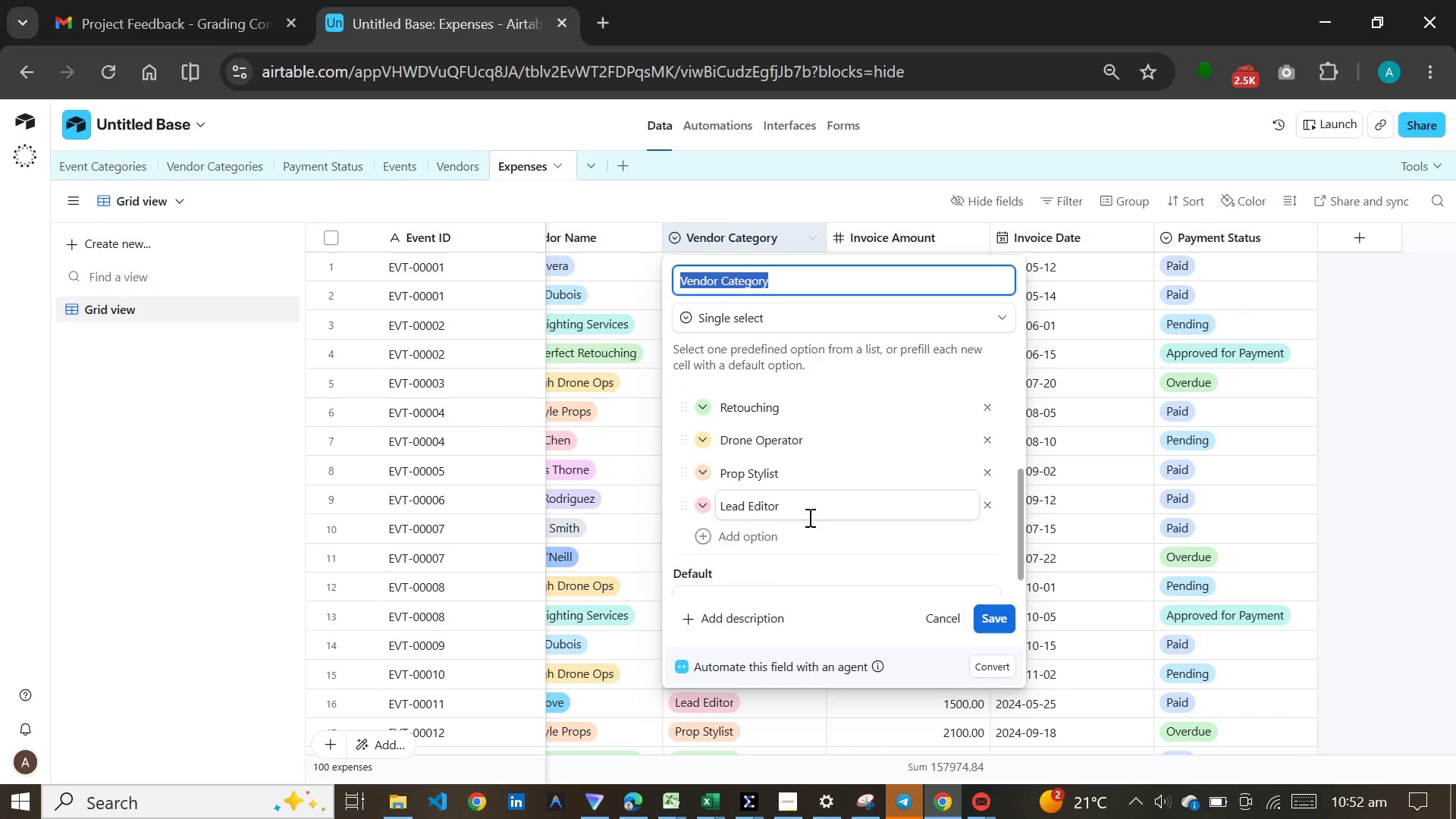 
scroll: coordinate [804, 510], scroll_direction: up, amount: 7.0
 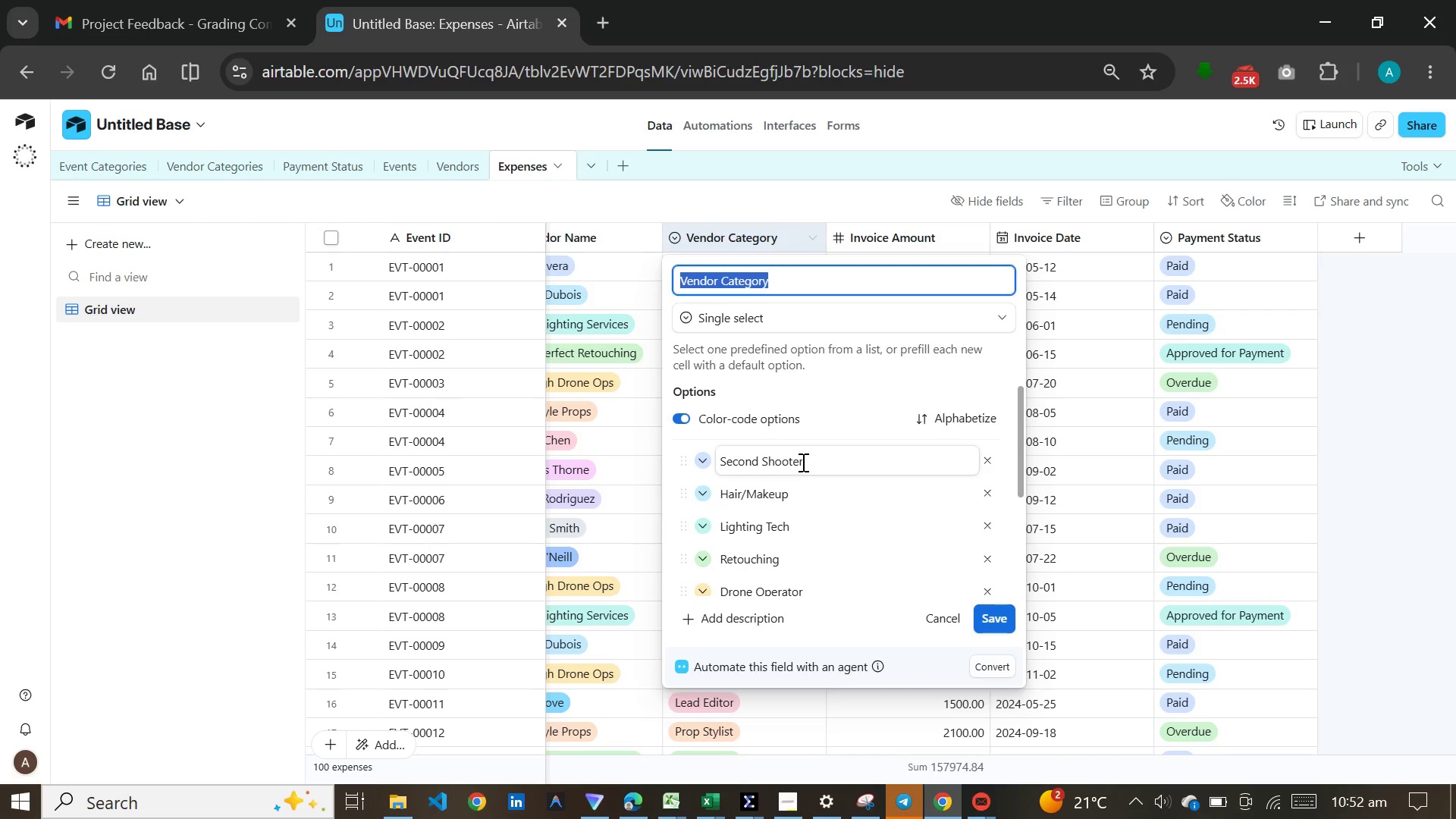 
left_click([802, 462])
 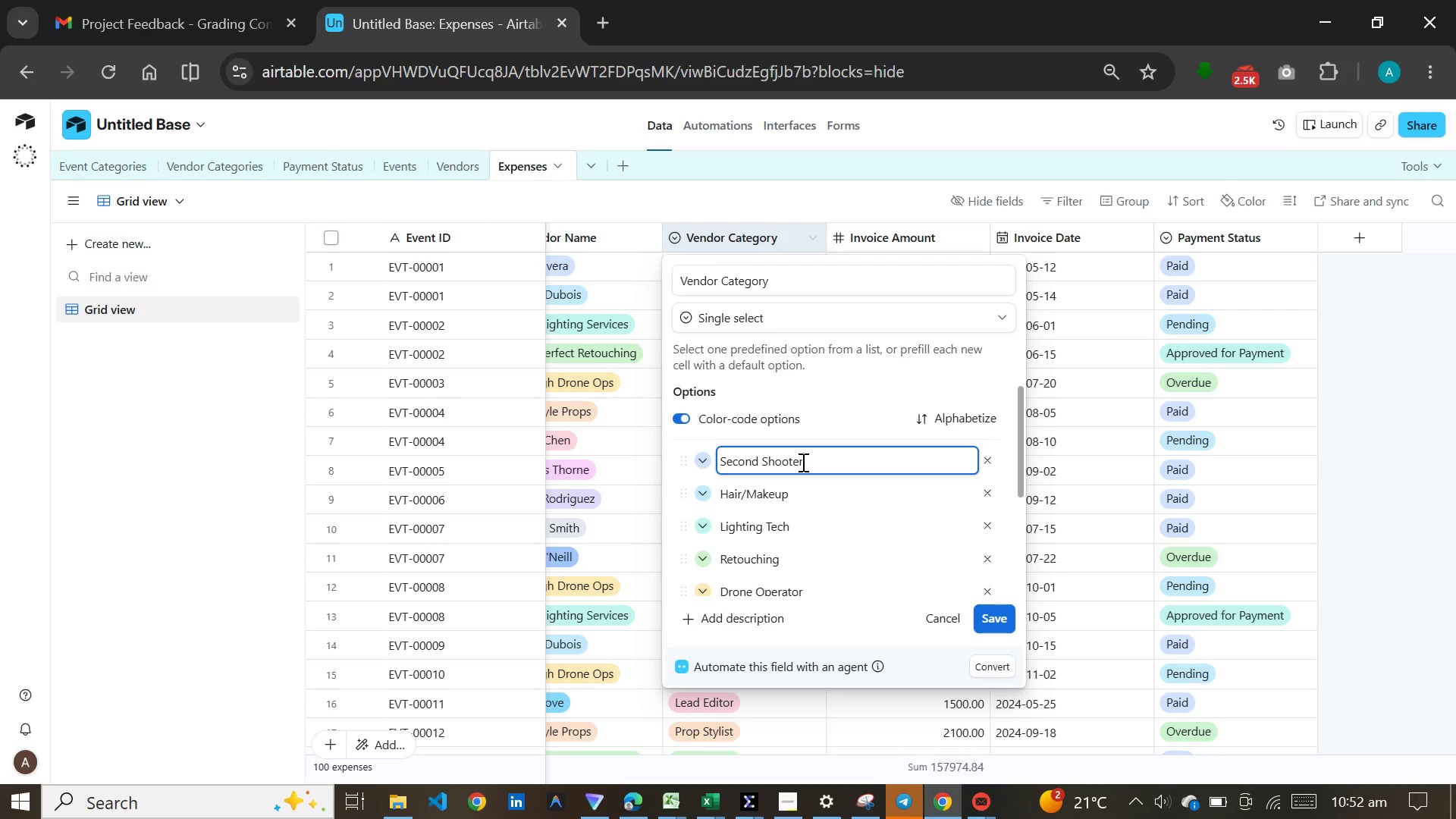 
key(Meta+V)
 